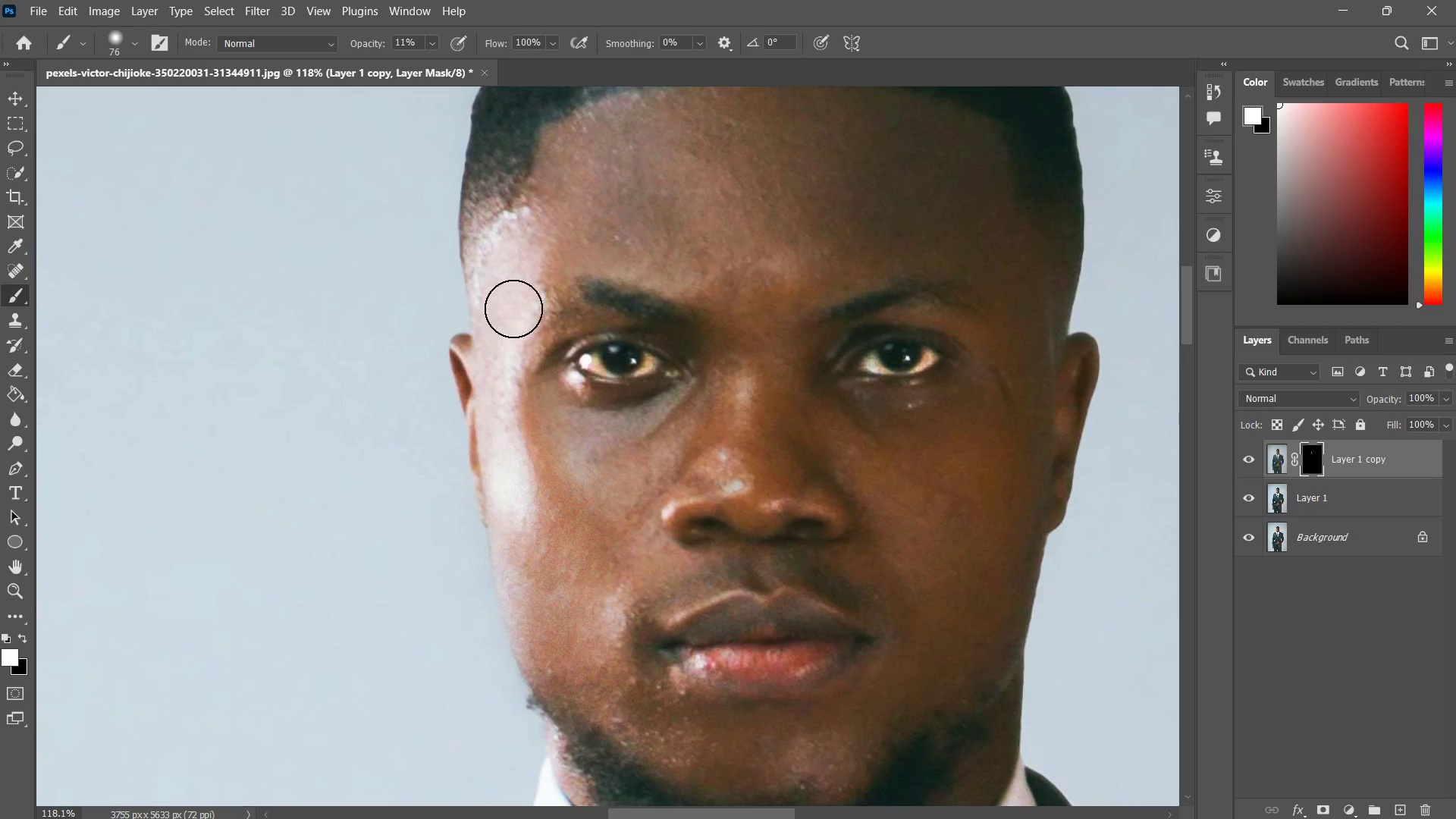 
left_click_drag(start_coordinate=[570, 412], to_coordinate=[628, 573])
 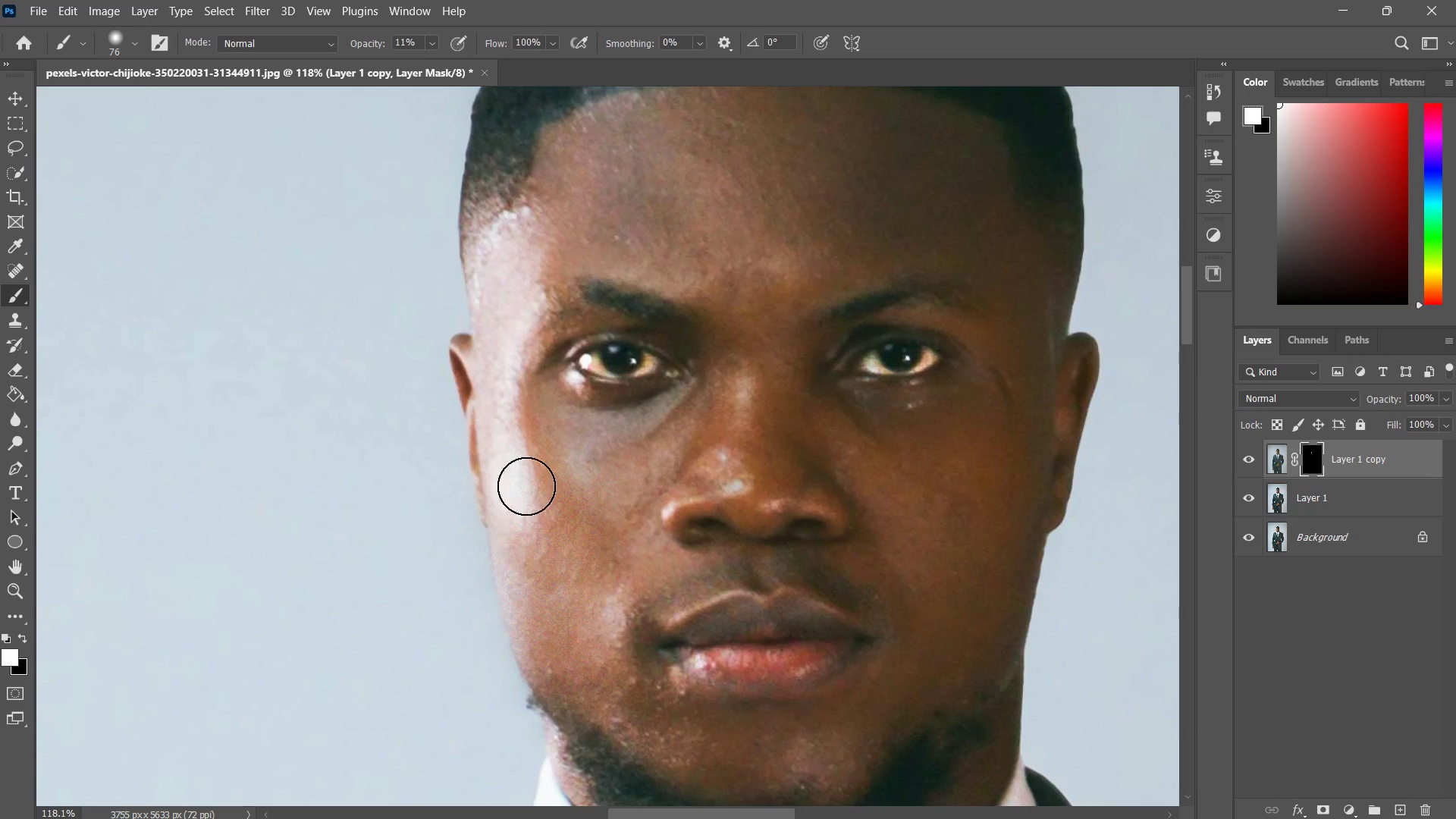 
left_click_drag(start_coordinate=[514, 453], to_coordinate=[513, 309])
 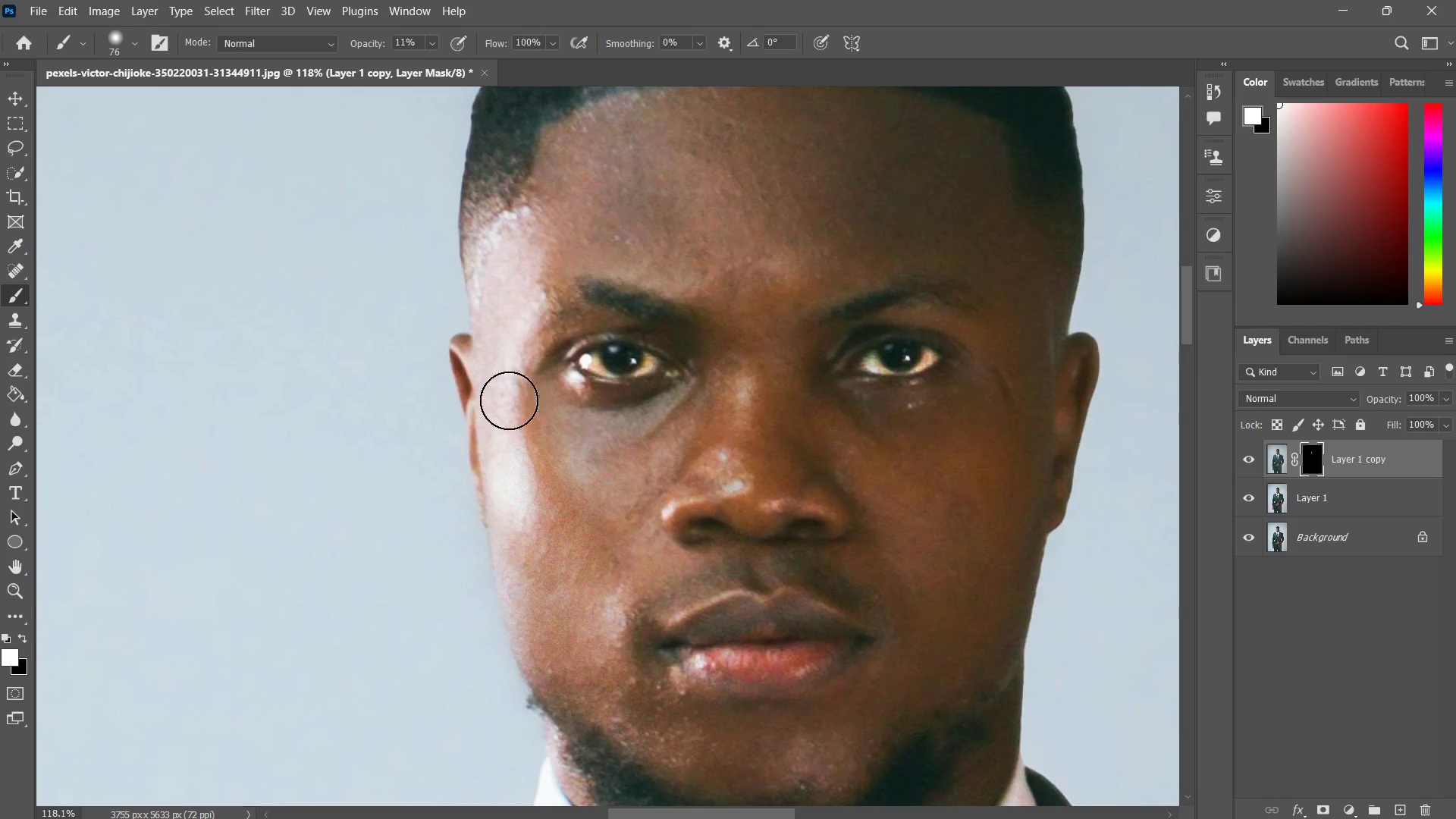 
left_click_drag(start_coordinate=[509, 397], to_coordinate=[510, 276])
 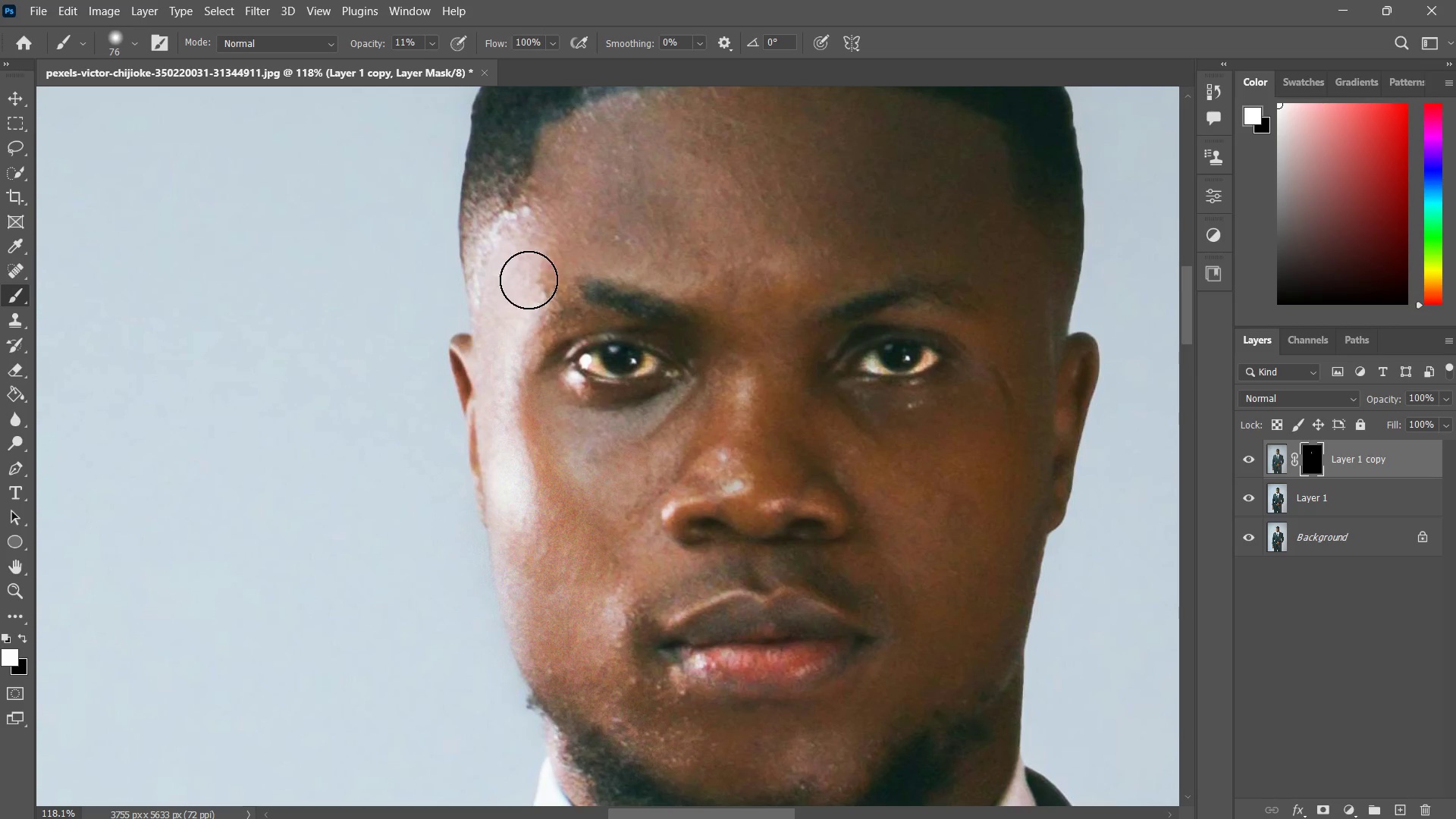 
left_click_drag(start_coordinate=[532, 281], to_coordinate=[506, 357])
 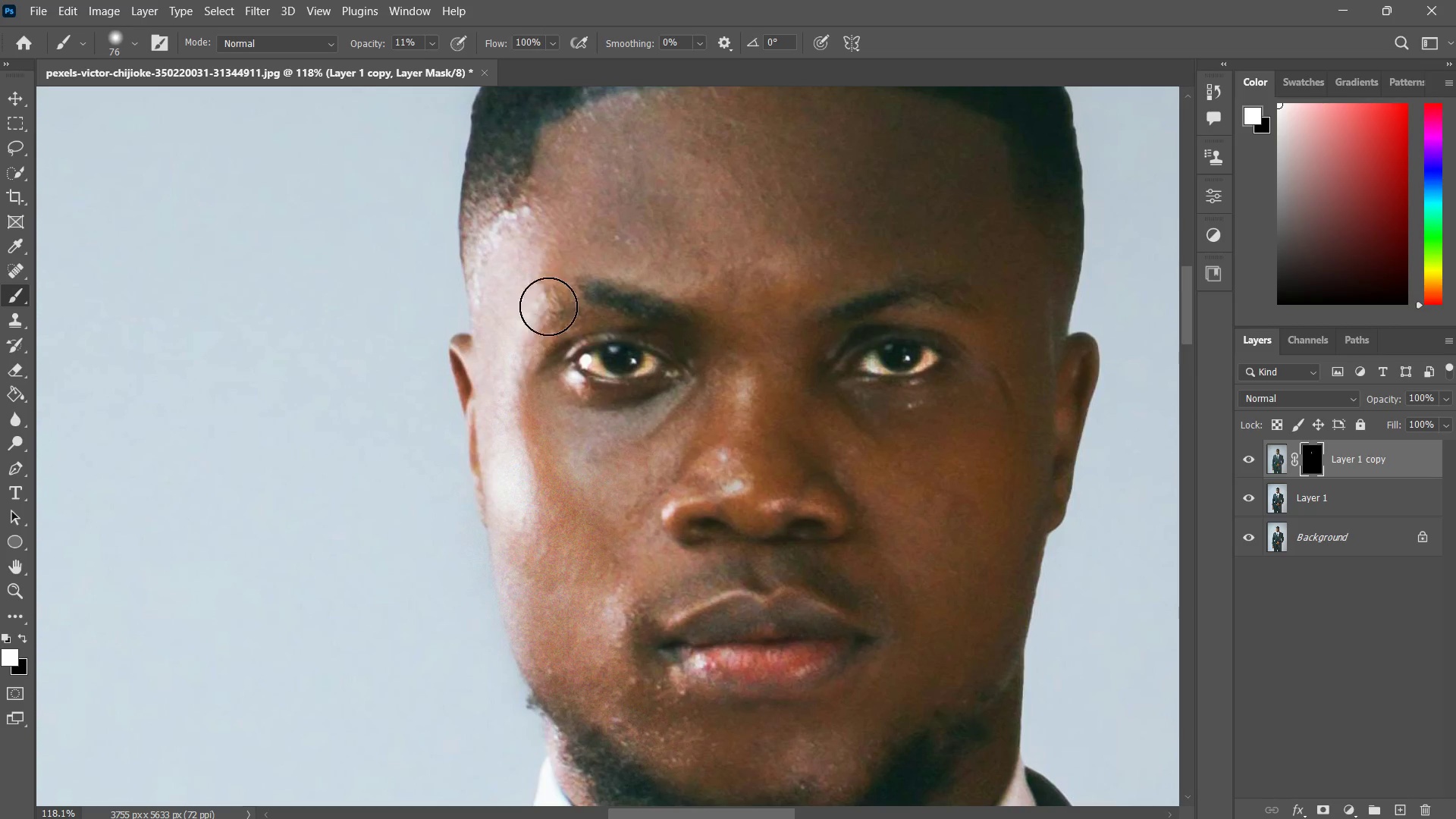 
left_click_drag(start_coordinate=[560, 290], to_coordinate=[524, 344])
 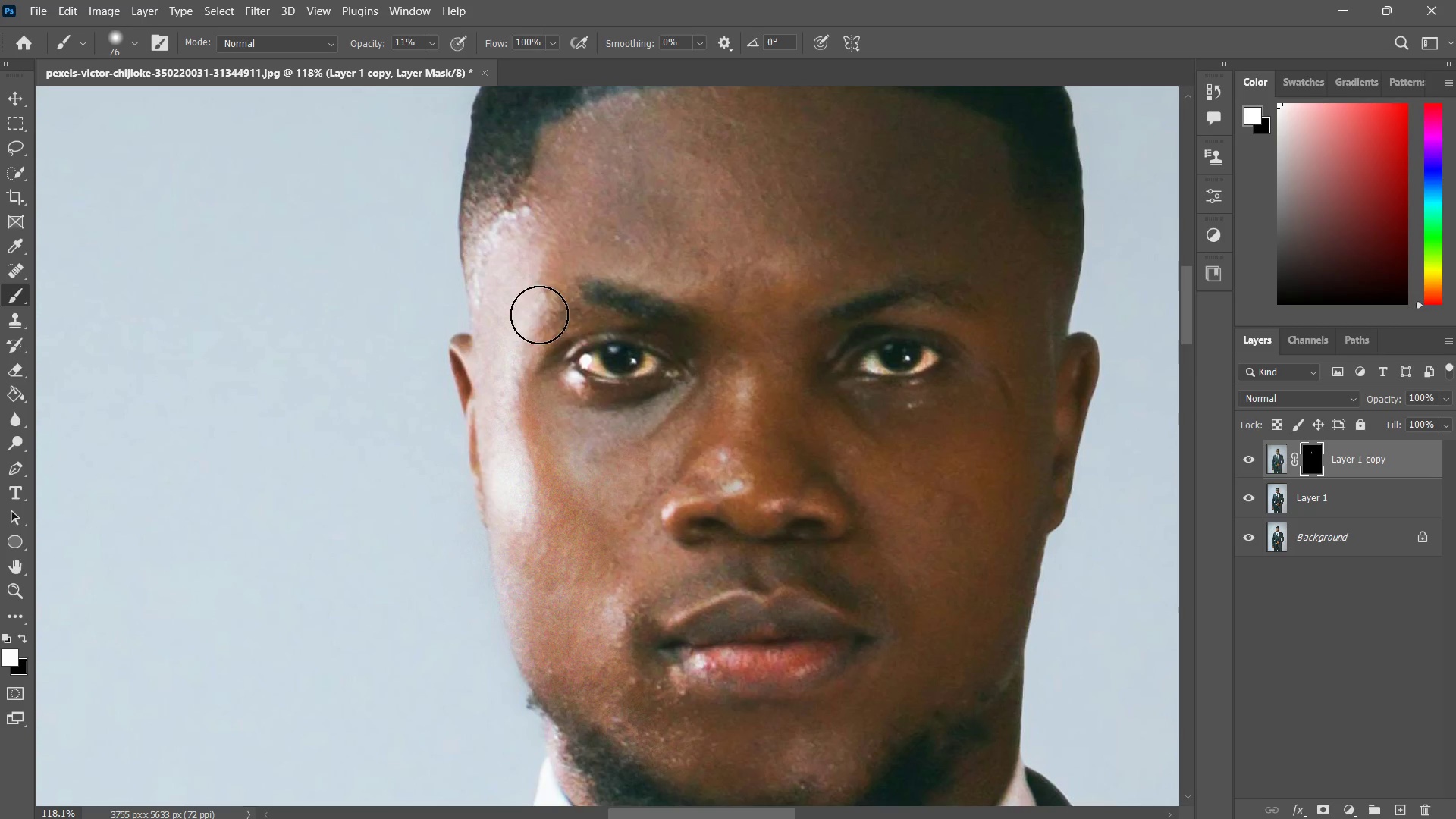 
left_click_drag(start_coordinate=[560, 300], to_coordinate=[513, 337])
 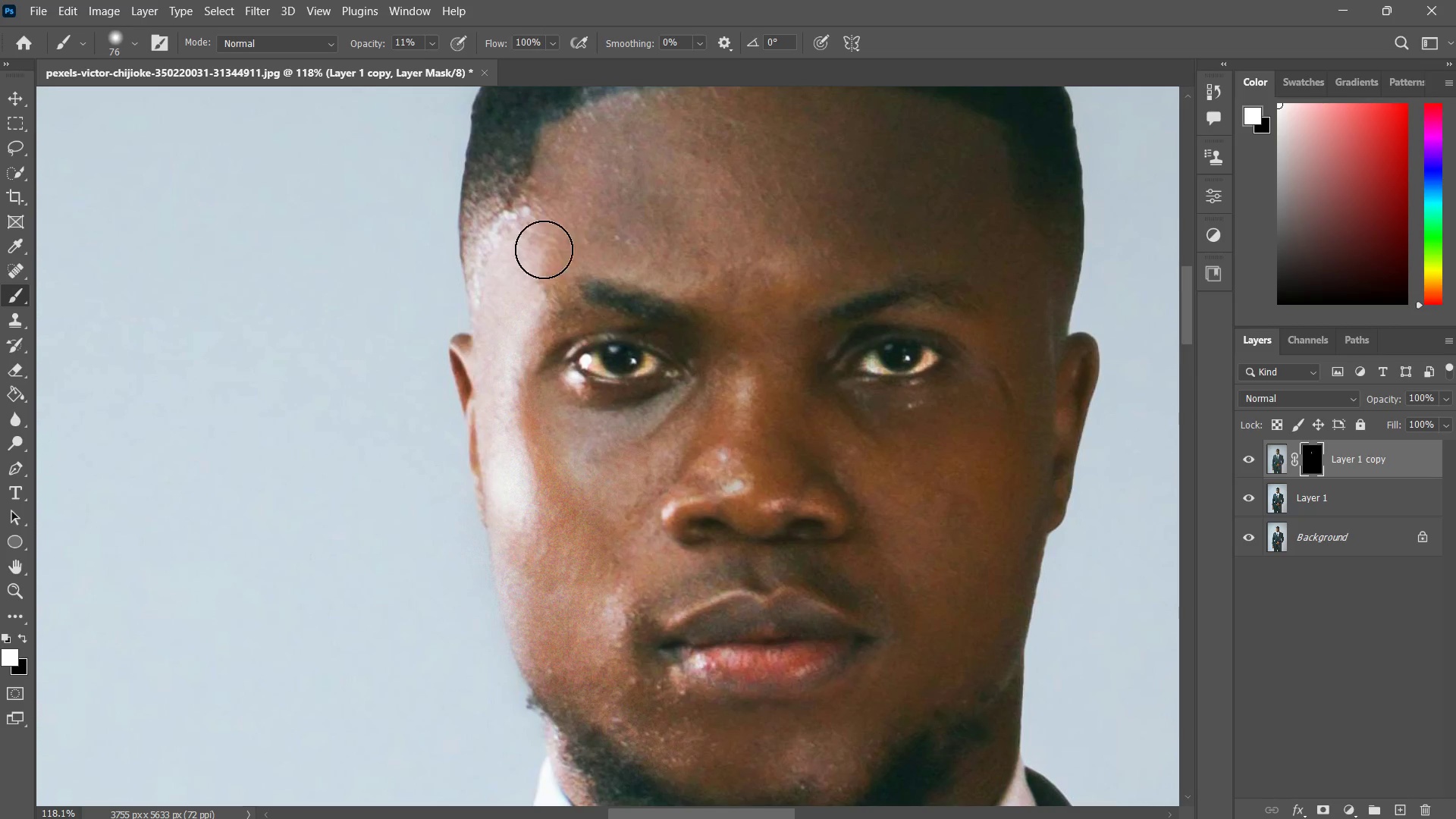 
left_click_drag(start_coordinate=[544, 249], to_coordinate=[488, 327])
 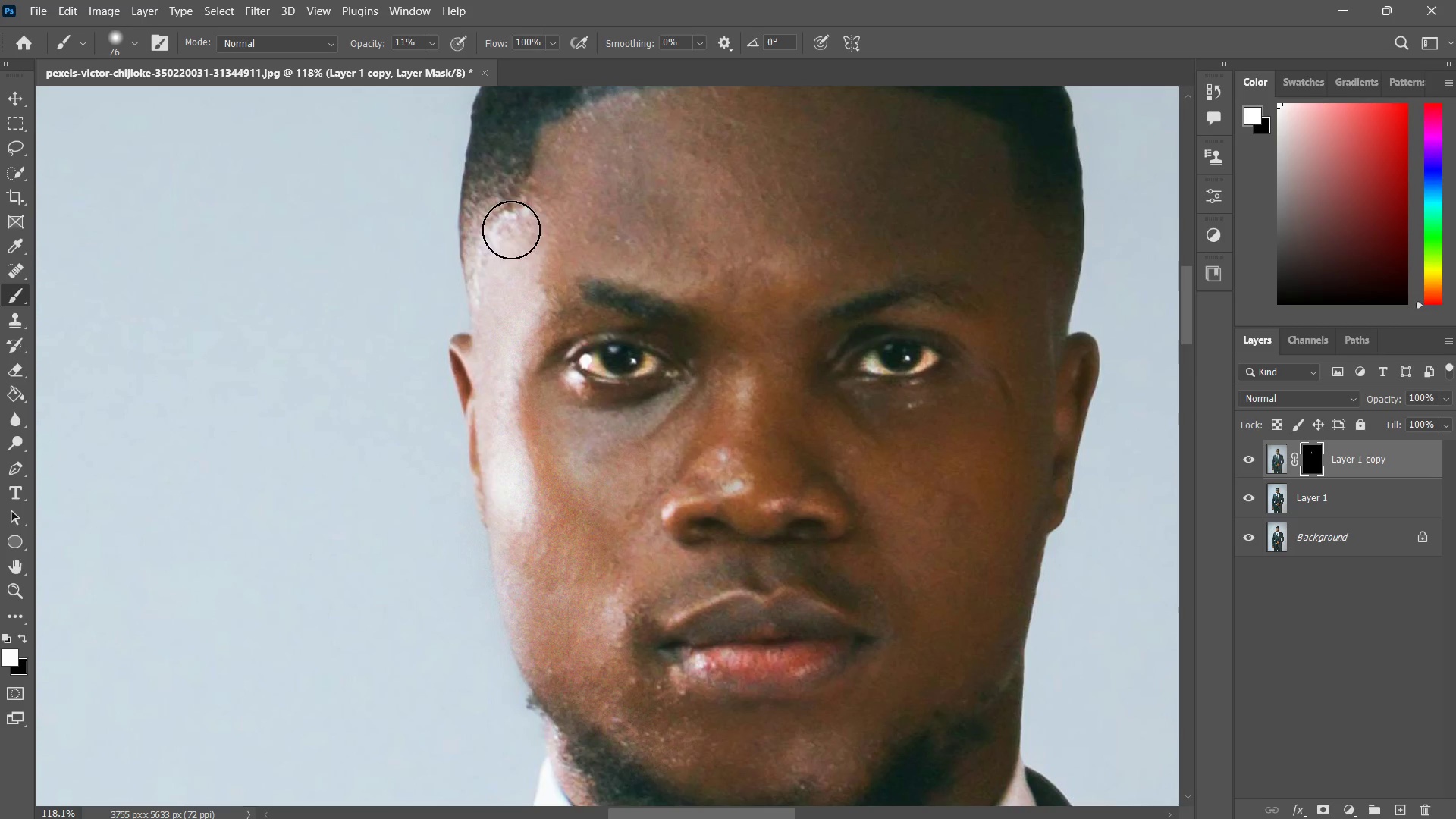 
left_click_drag(start_coordinate=[511, 230], to_coordinate=[480, 350])
 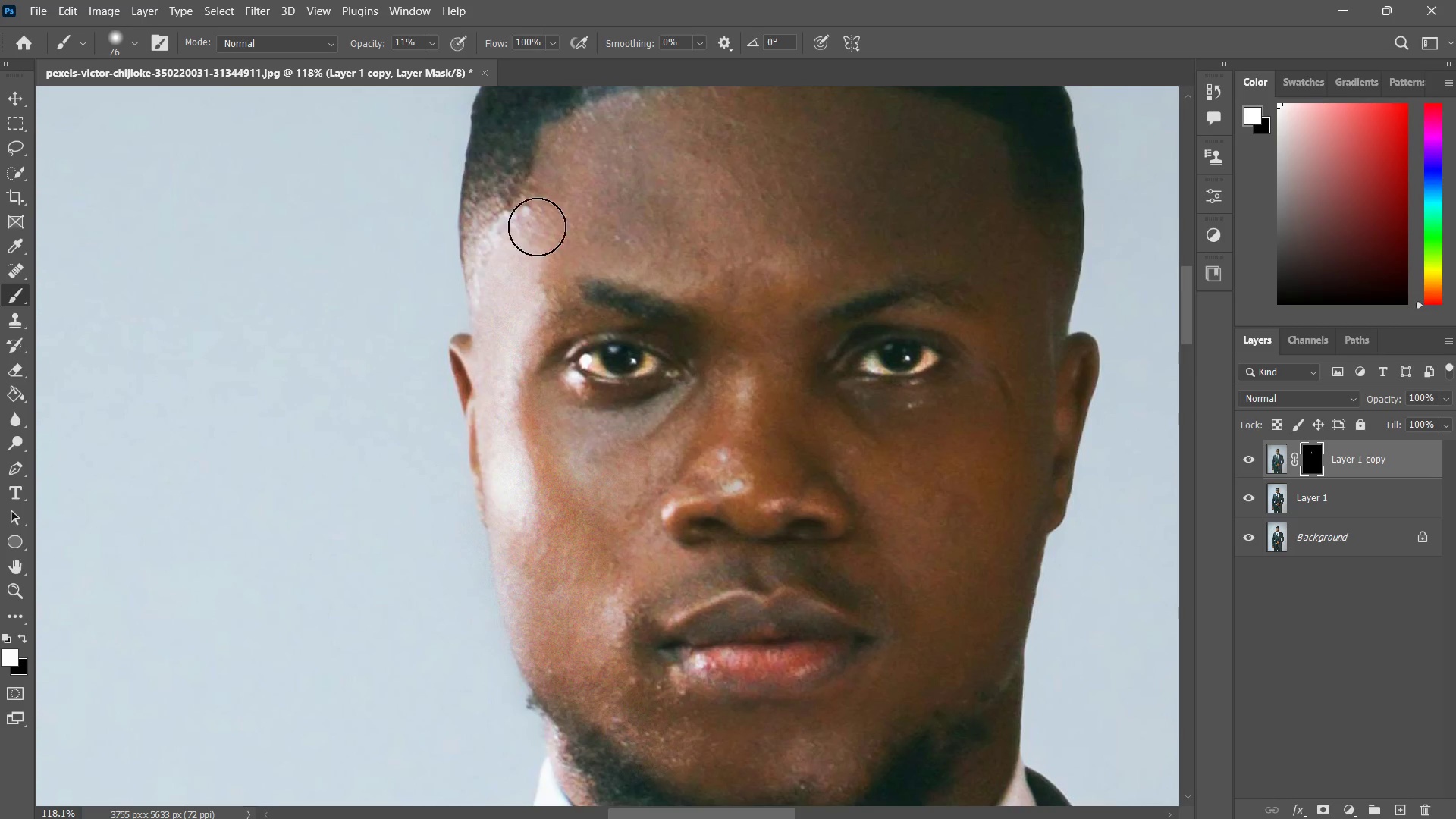 
left_click_drag(start_coordinate=[538, 226], to_coordinate=[491, 316])
 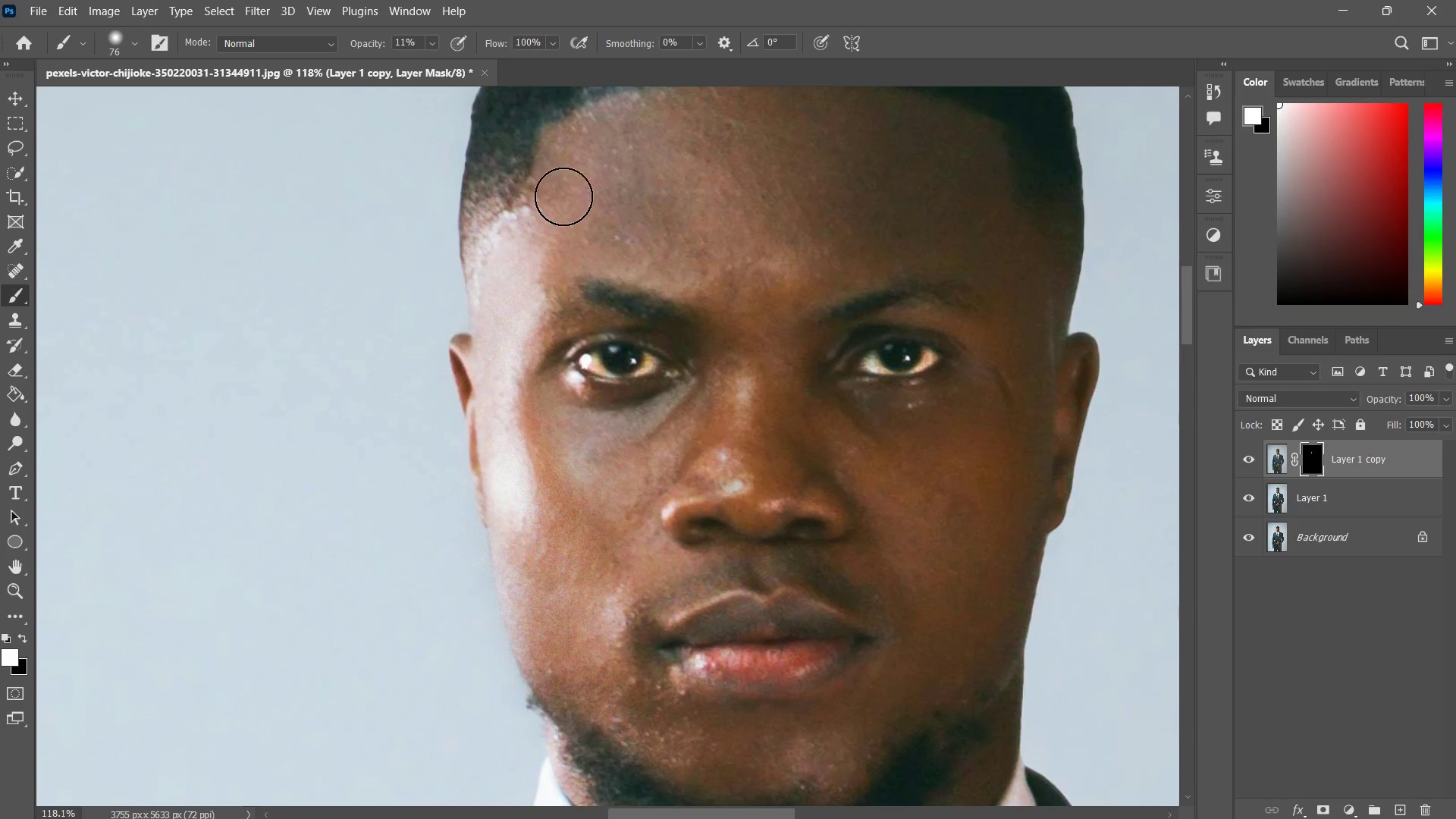 
left_click_drag(start_coordinate=[565, 196], to_coordinate=[517, 337])
 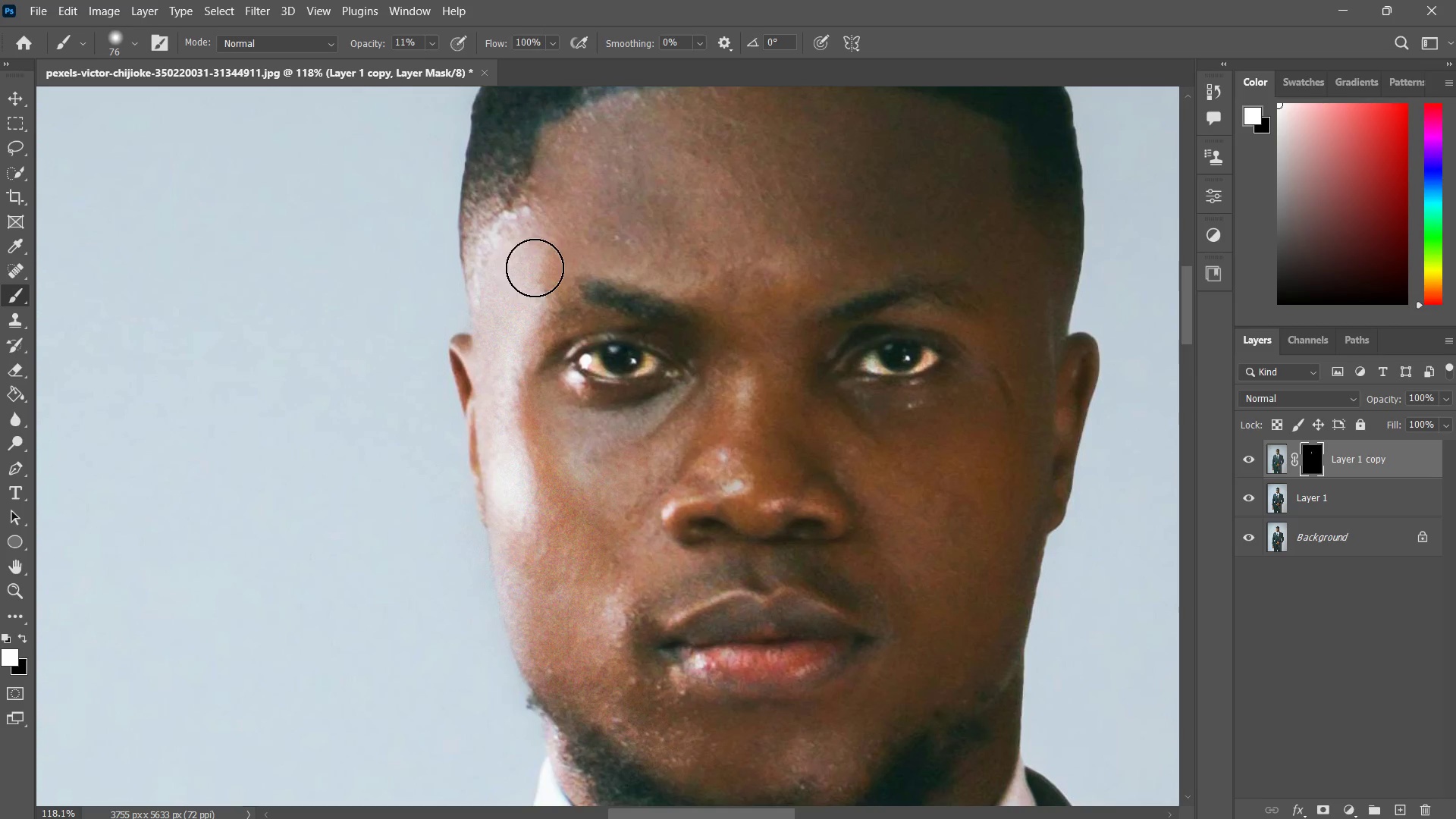 
hold_key(key=Space, duration=0.59)
 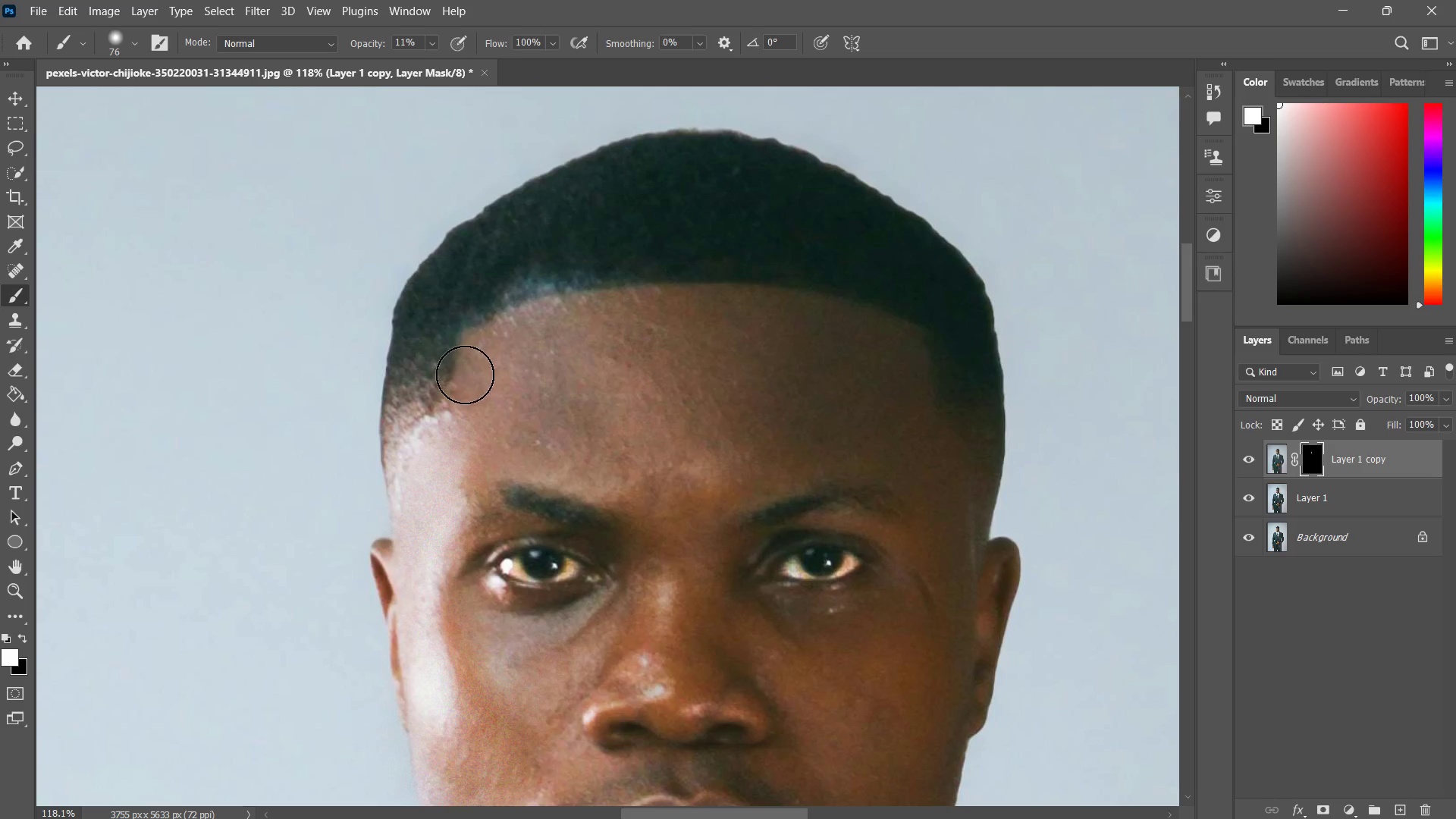 
left_click_drag(start_coordinate=[610, 177], to_coordinate=[532, 382])
 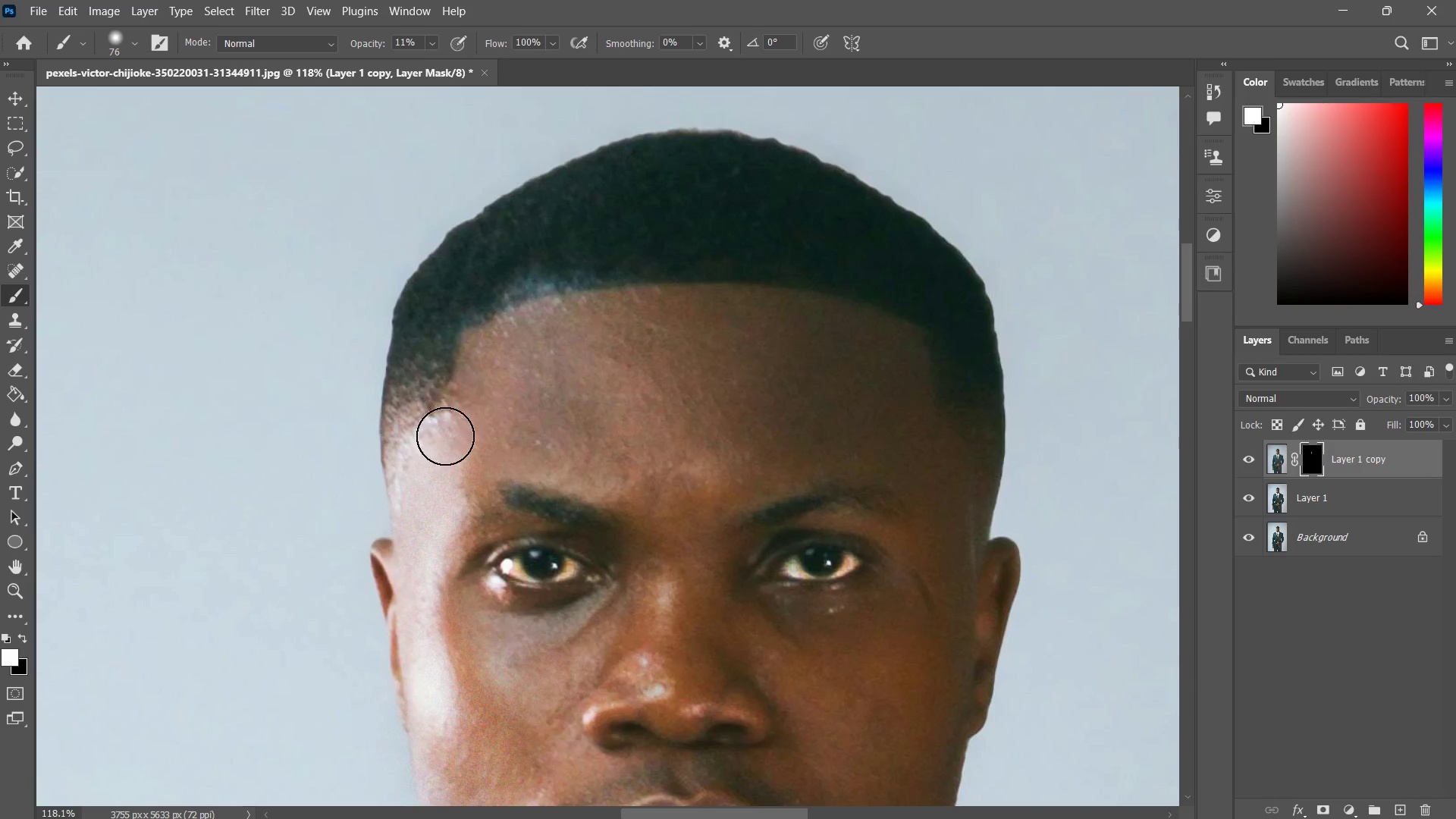 
left_click_drag(start_coordinate=[444, 435], to_coordinate=[486, 337])
 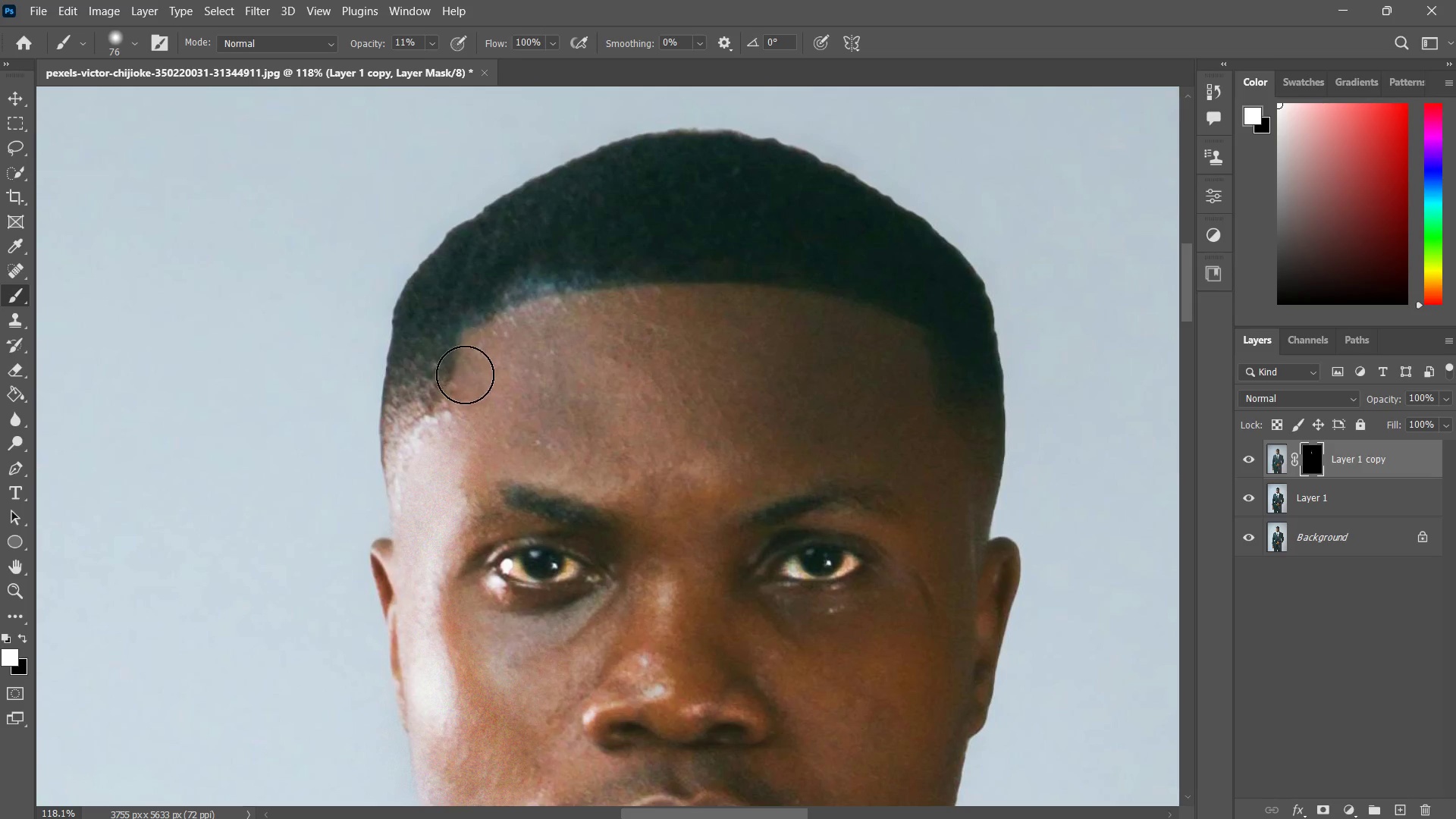 
left_click_drag(start_coordinate=[463, 375], to_coordinate=[535, 318])
 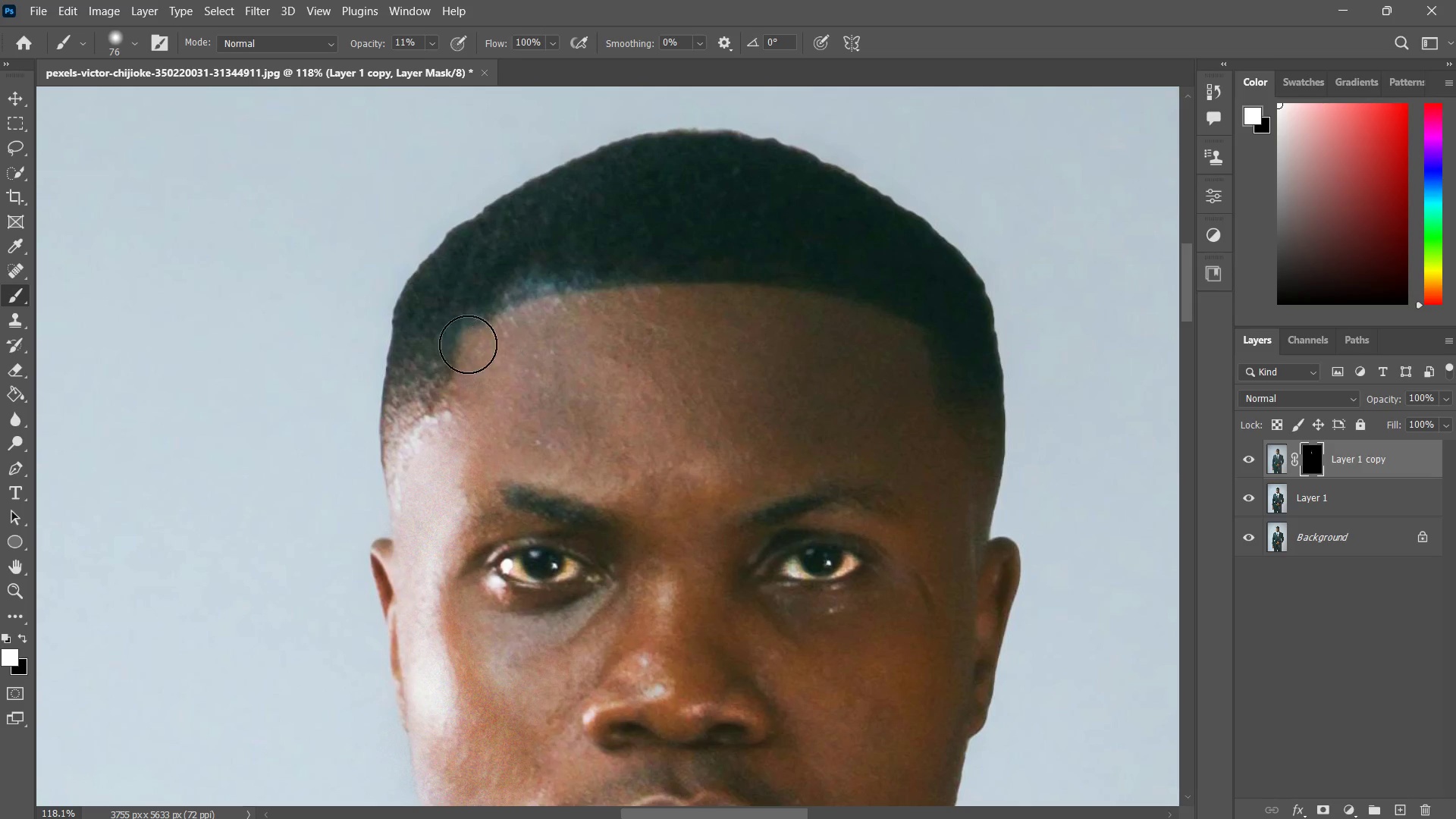 
left_click_drag(start_coordinate=[472, 344], to_coordinate=[620, 316])
 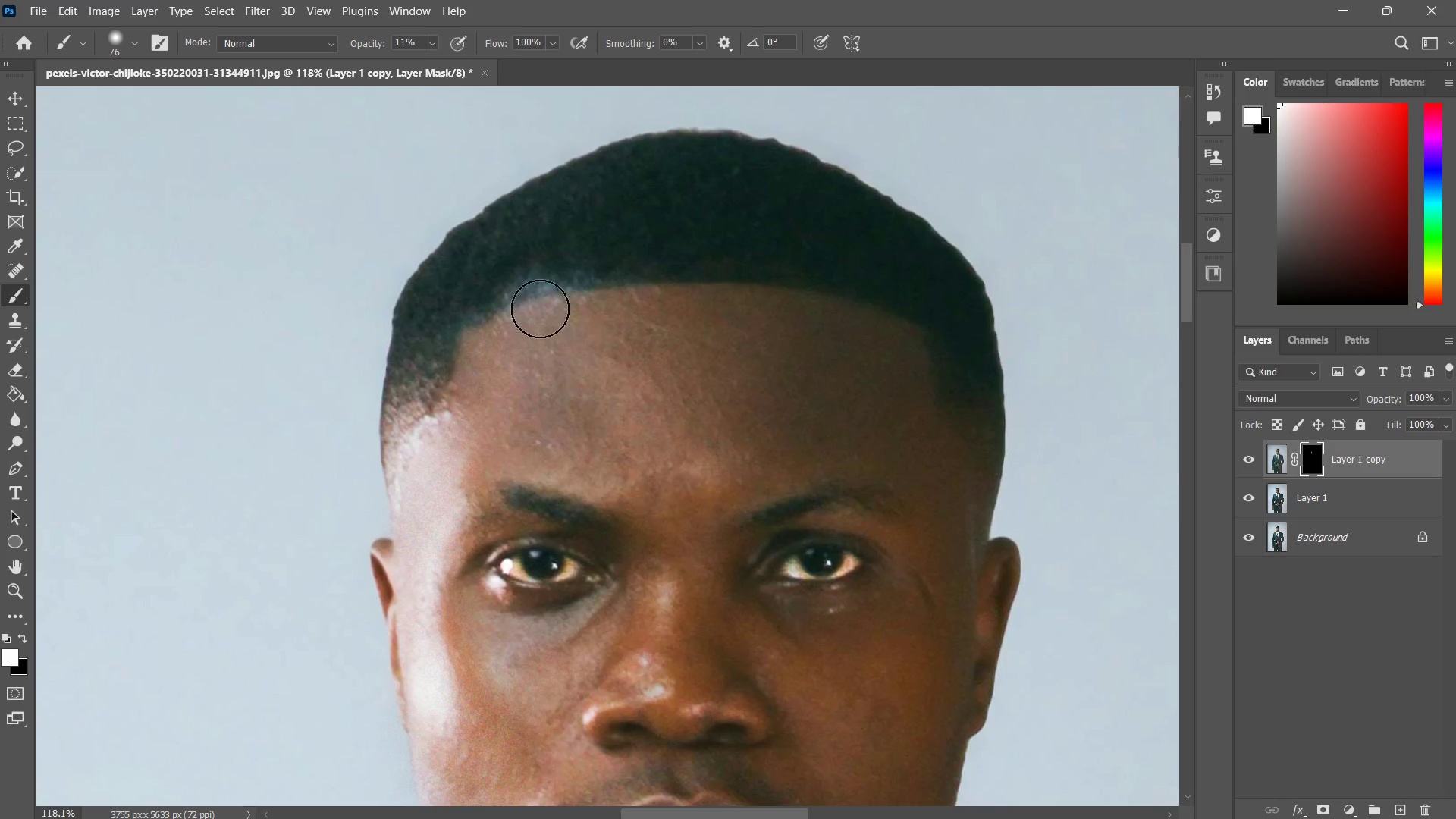 
left_click_drag(start_coordinate=[518, 318], to_coordinate=[654, 288])
 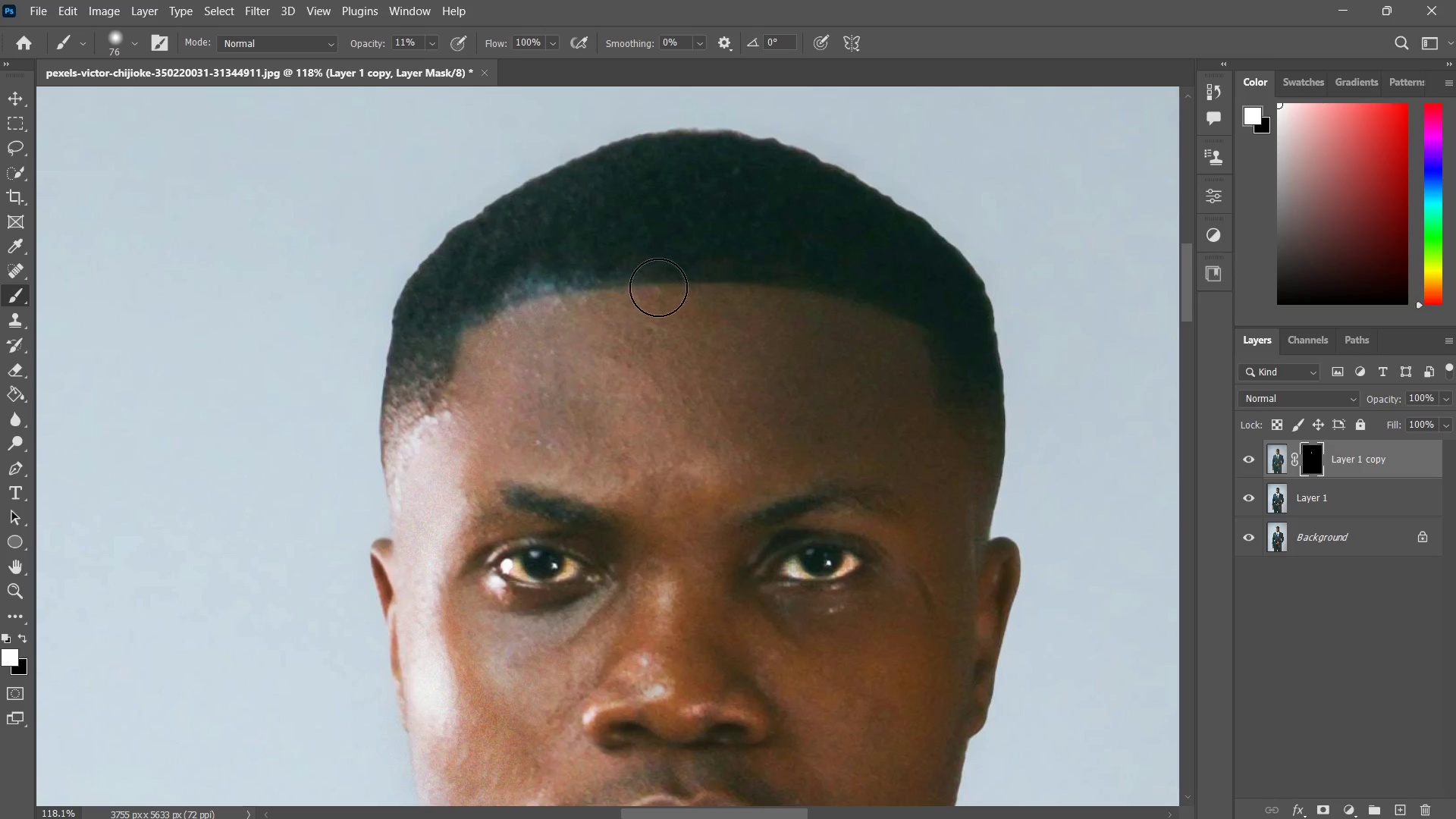 
left_click_drag(start_coordinate=[633, 297], to_coordinate=[488, 403])
 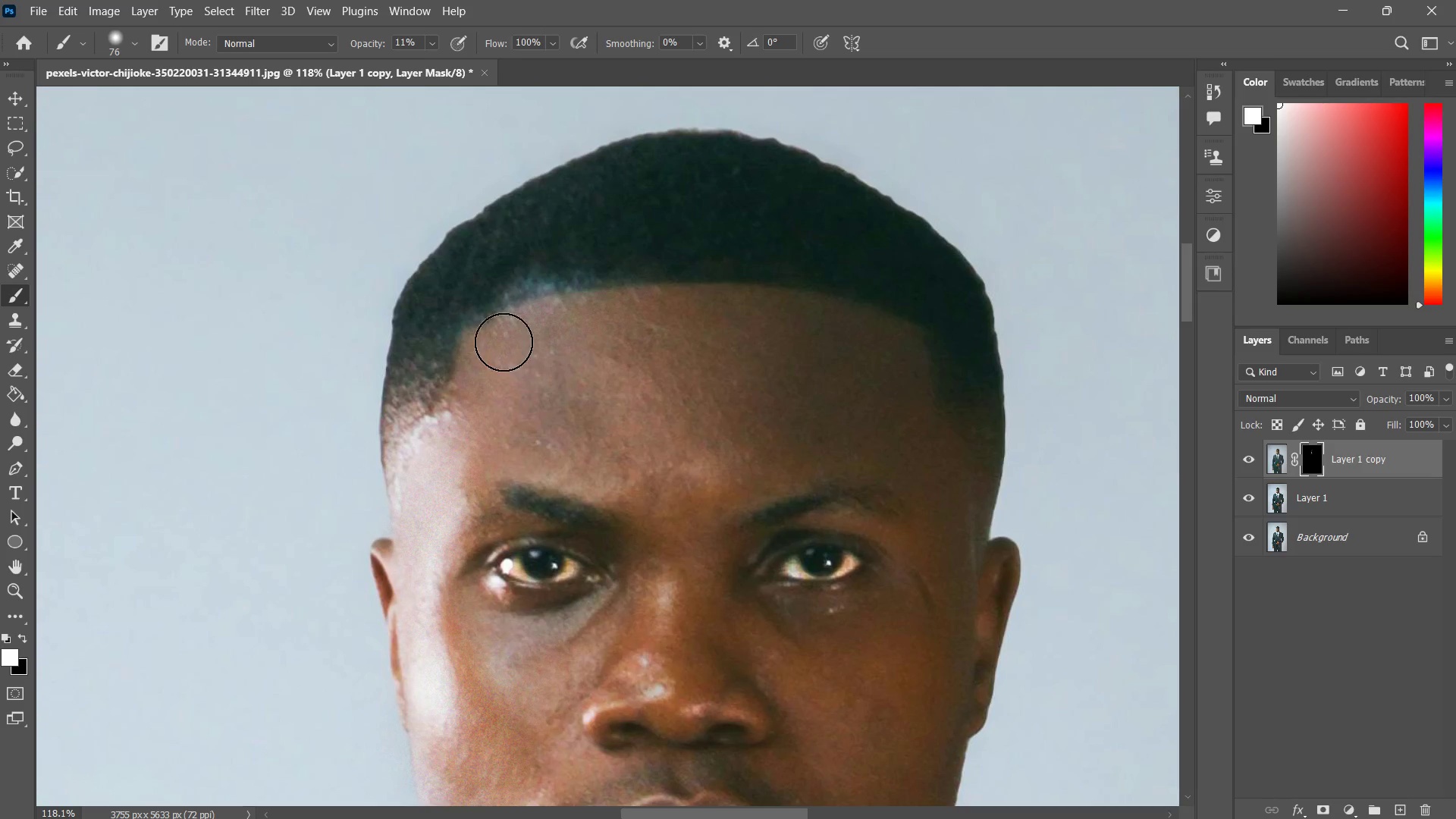 
left_click_drag(start_coordinate=[500, 340], to_coordinate=[696, 316])
 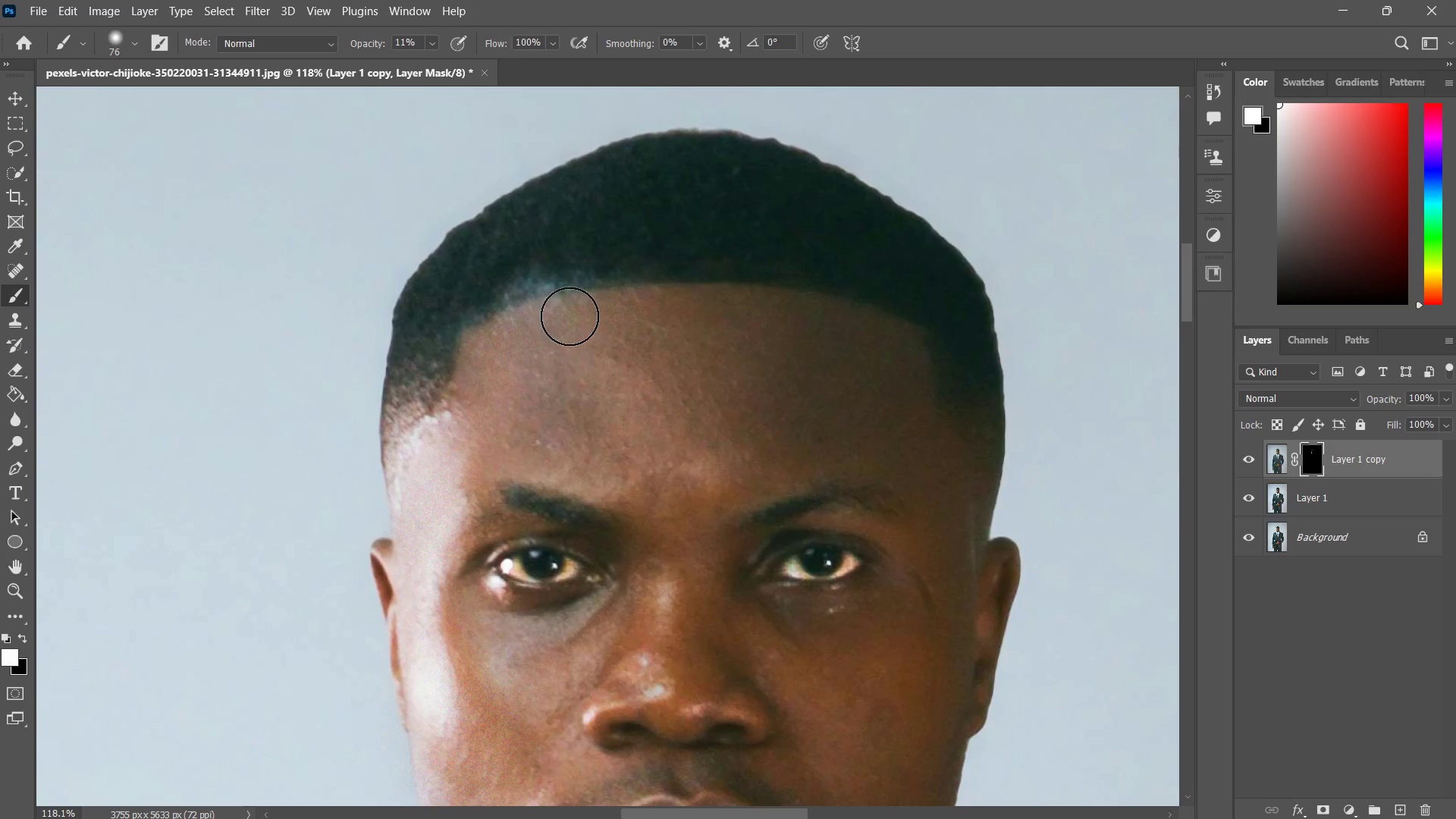 
left_click_drag(start_coordinate=[532, 316], to_coordinate=[717, 284])
 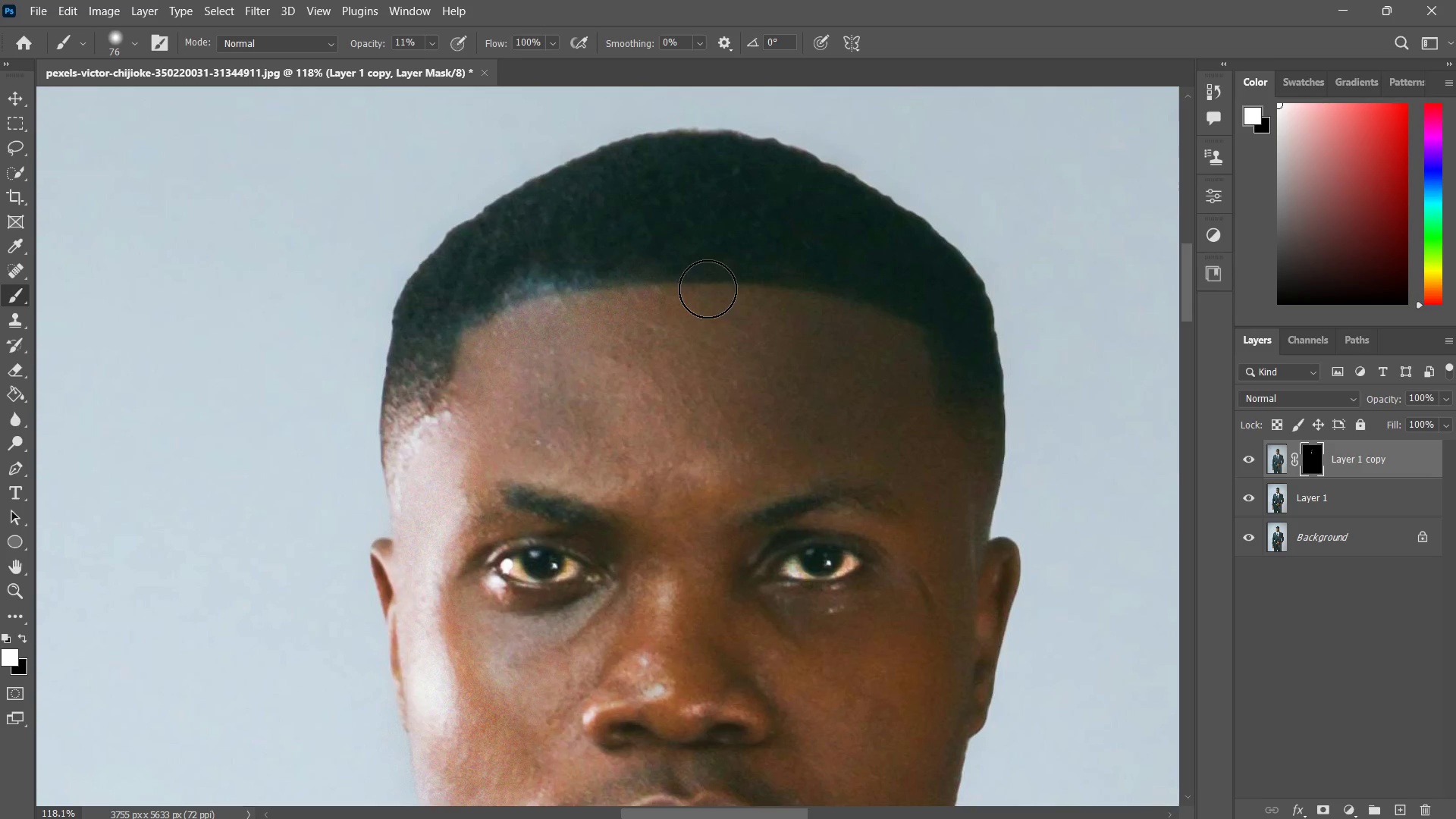 
left_click_drag(start_coordinate=[642, 304], to_coordinate=[482, 410])
 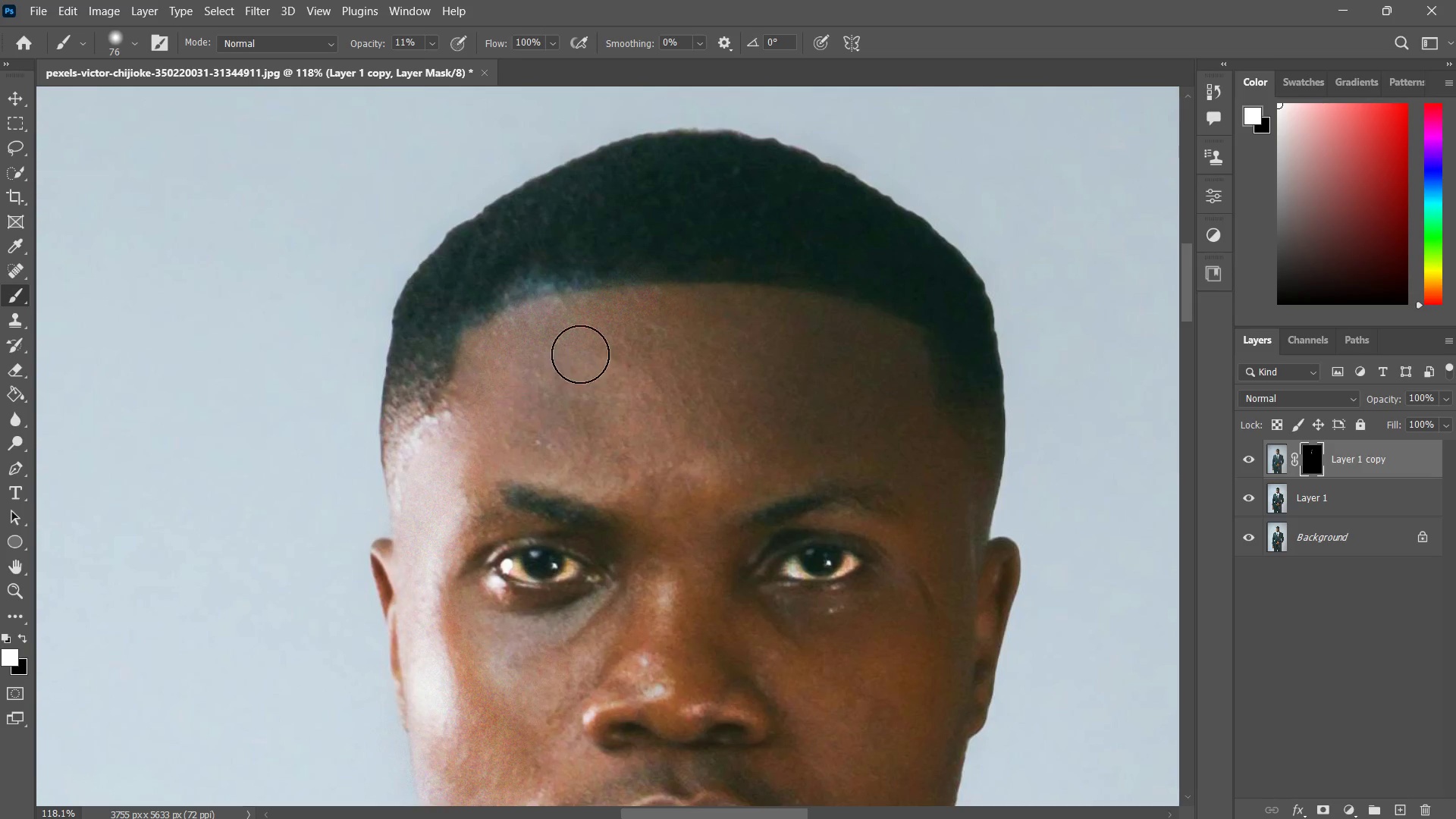 
left_click_drag(start_coordinate=[580, 354], to_coordinate=[472, 483])
 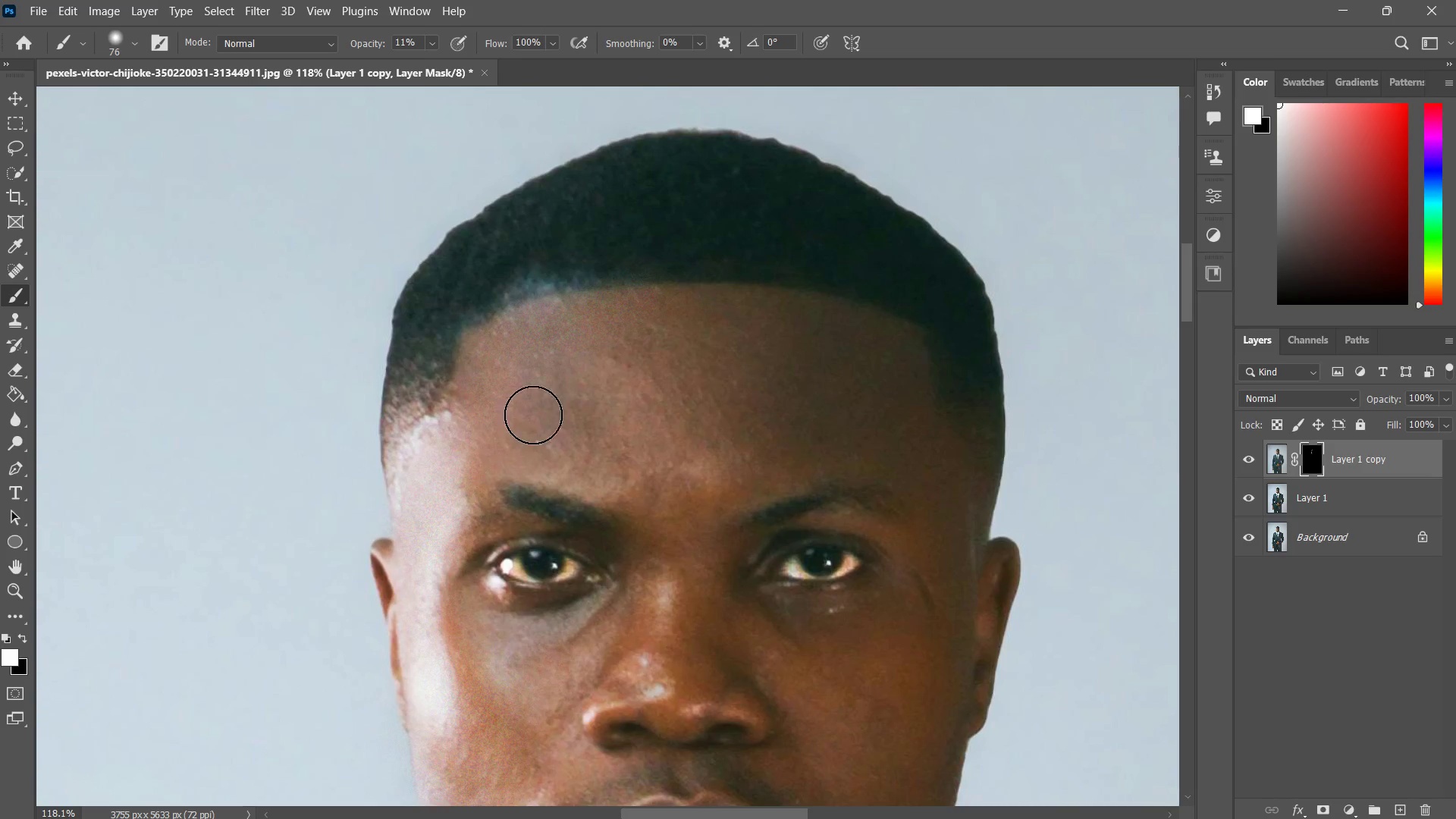 
left_click_drag(start_coordinate=[533, 415], to_coordinate=[713, 359])
 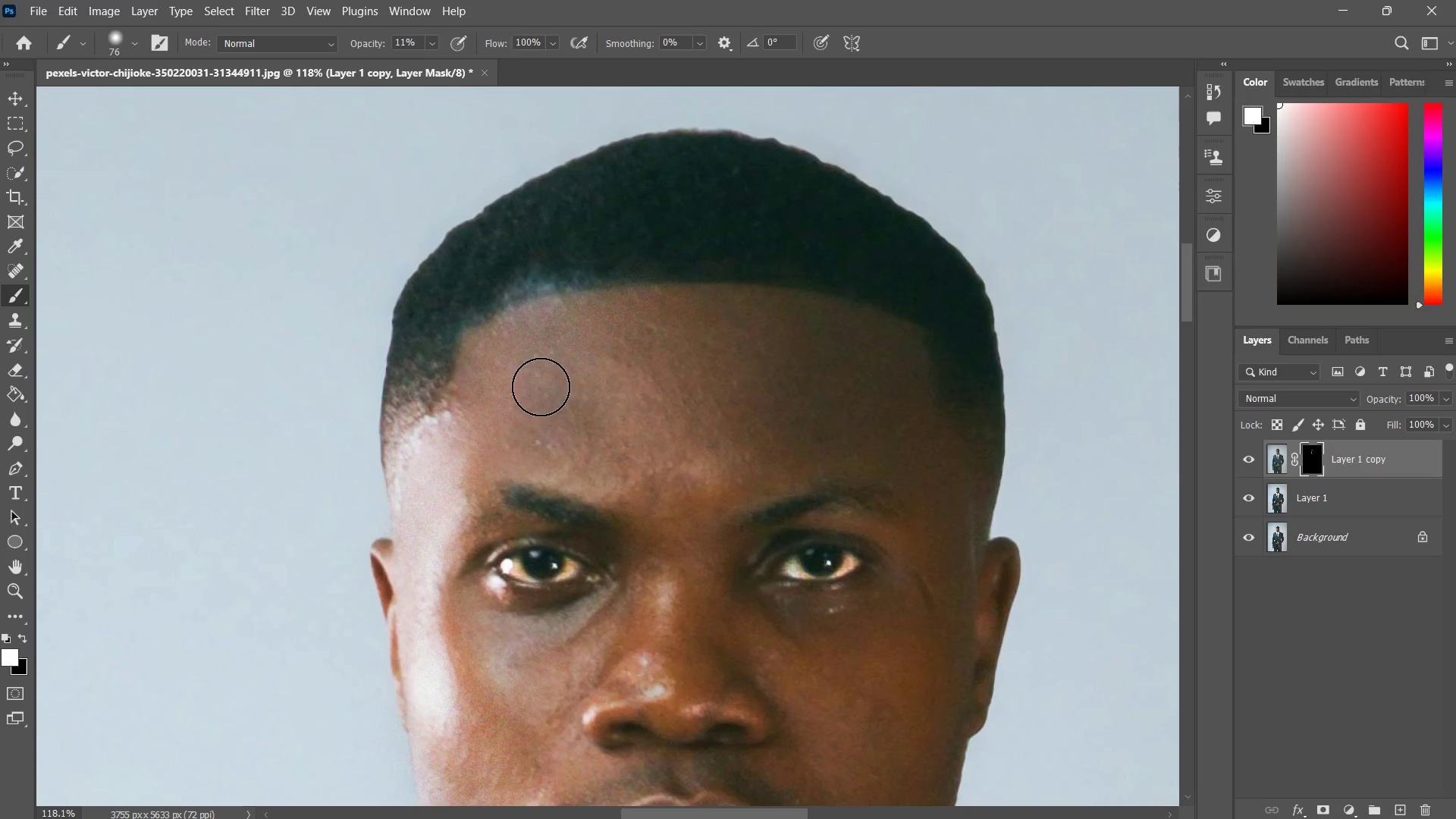 
left_click_drag(start_coordinate=[513, 409], to_coordinate=[764, 377])
 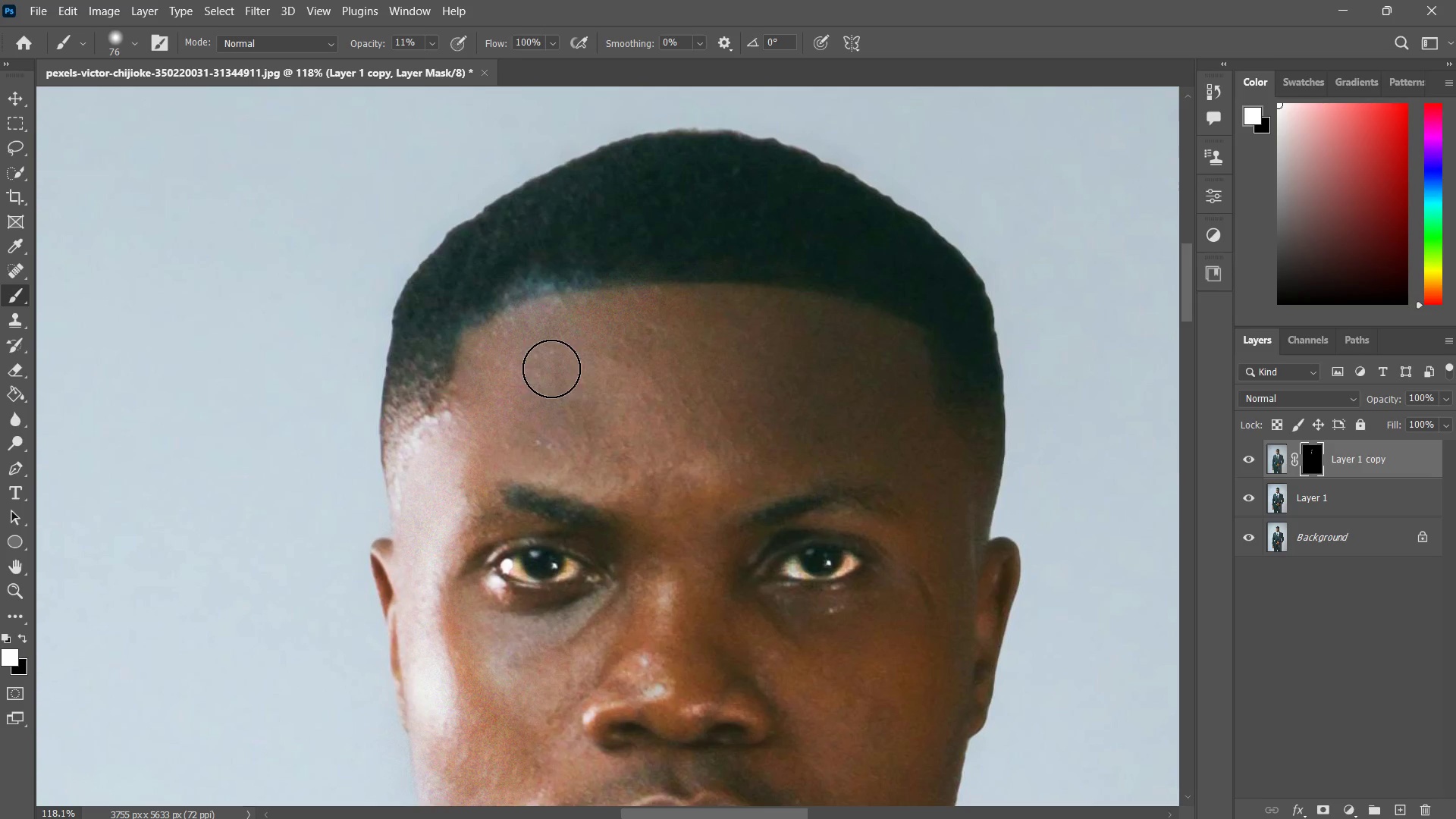 
left_click_drag(start_coordinate=[549, 363], to_coordinate=[806, 352])
 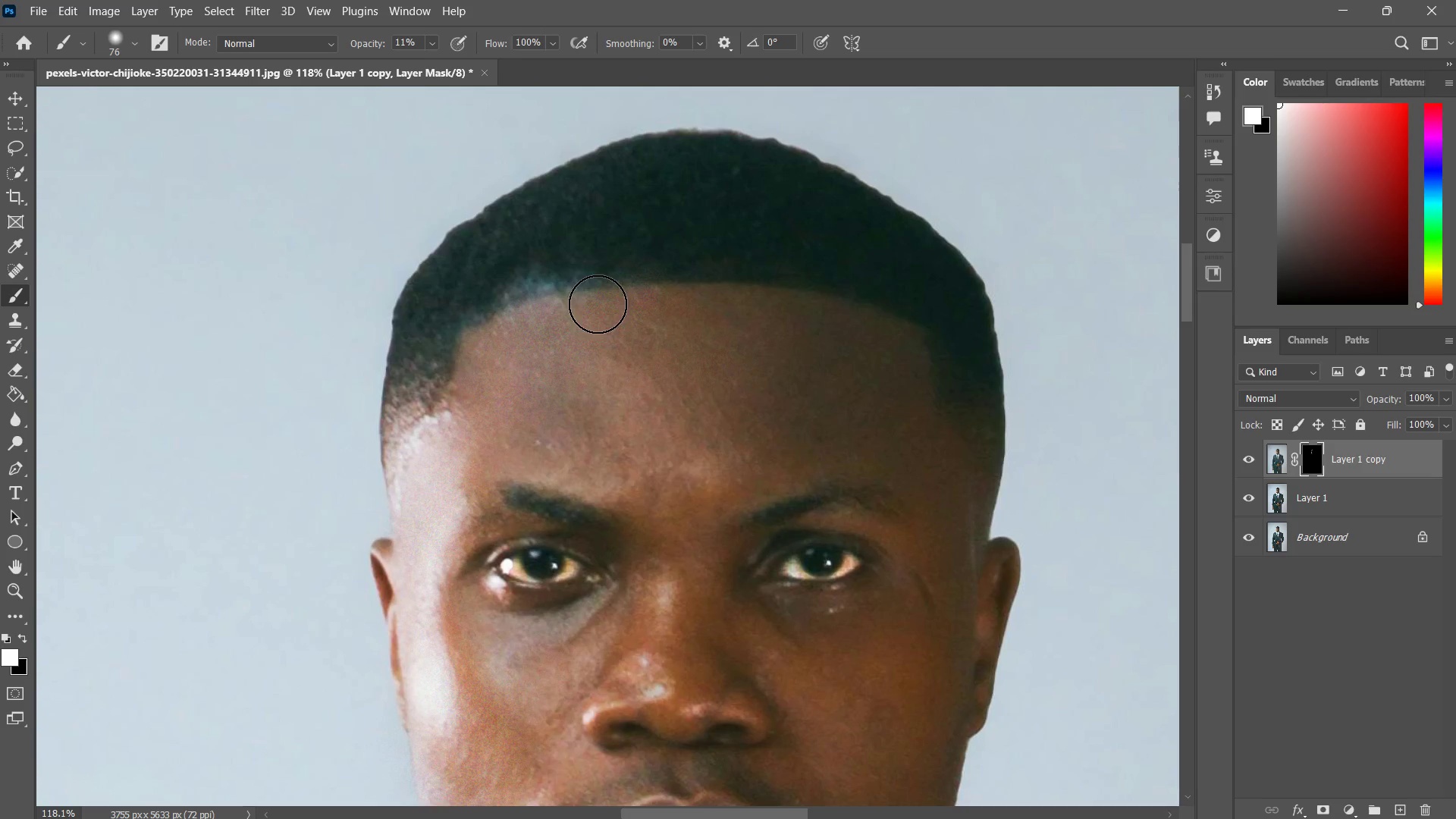 
left_click_drag(start_coordinate=[593, 300], to_coordinate=[822, 309])
 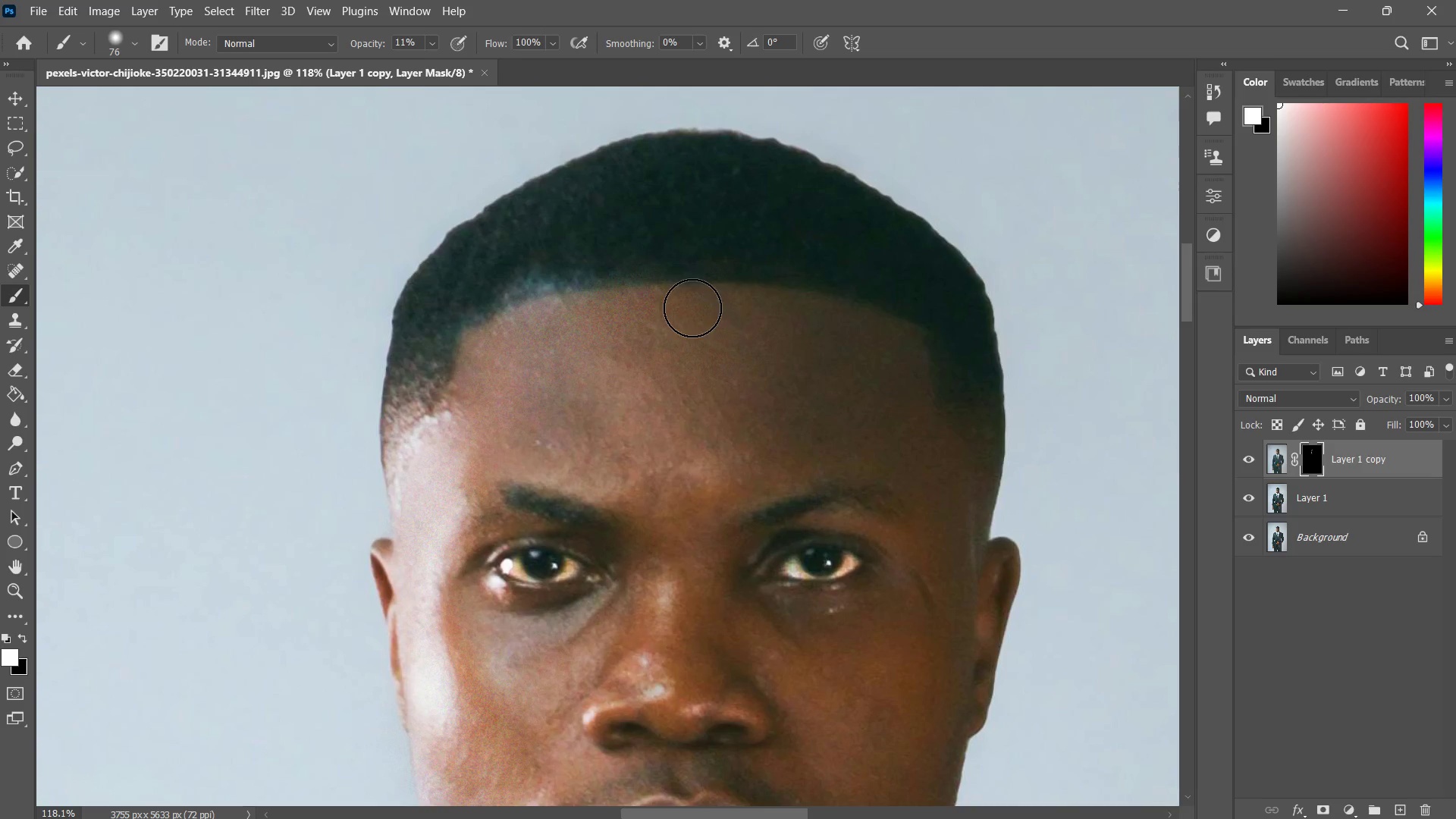 
left_click_drag(start_coordinate=[662, 306], to_coordinate=[883, 337])
 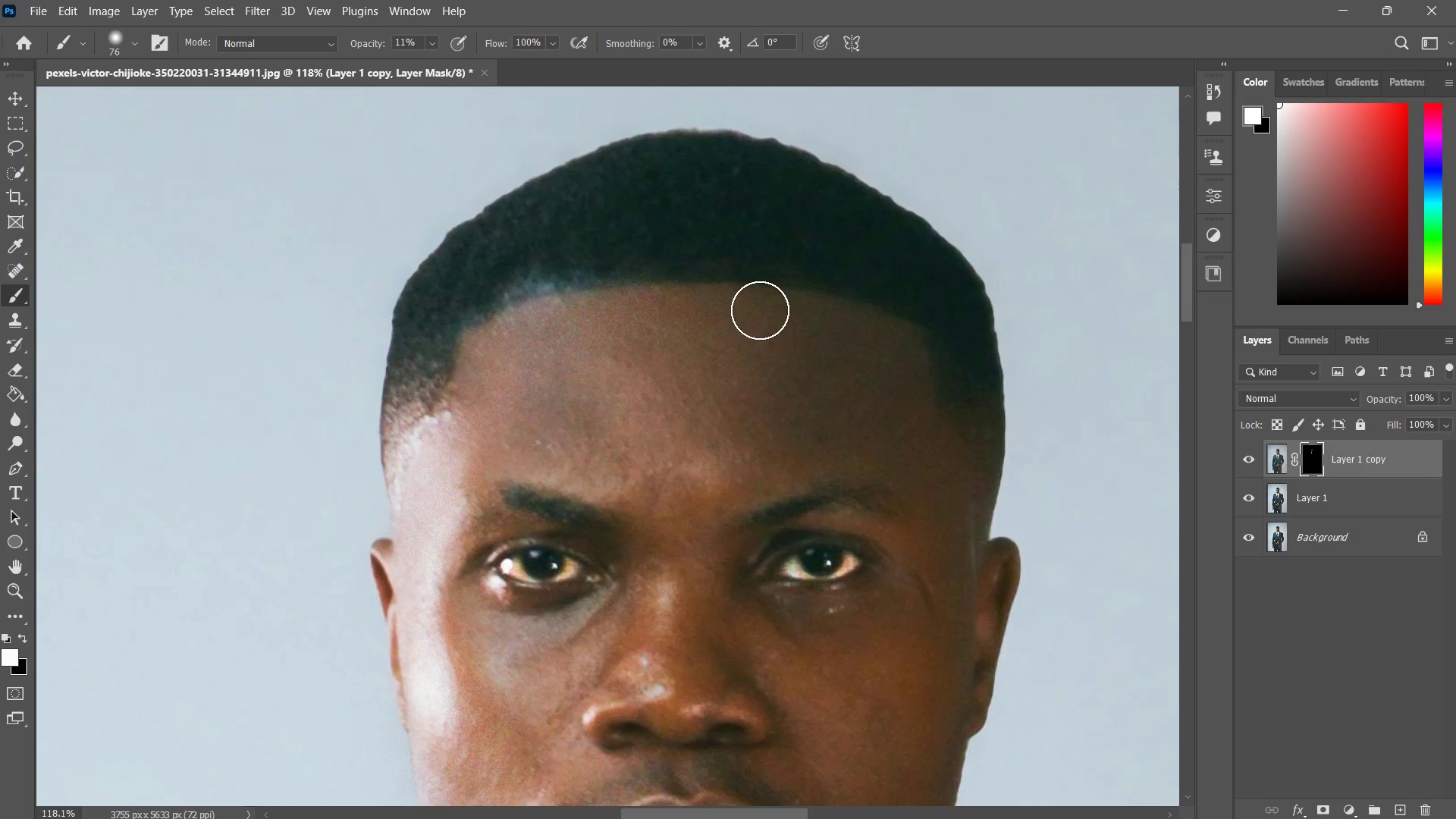 
left_click_drag(start_coordinate=[760, 310], to_coordinate=[902, 318])
 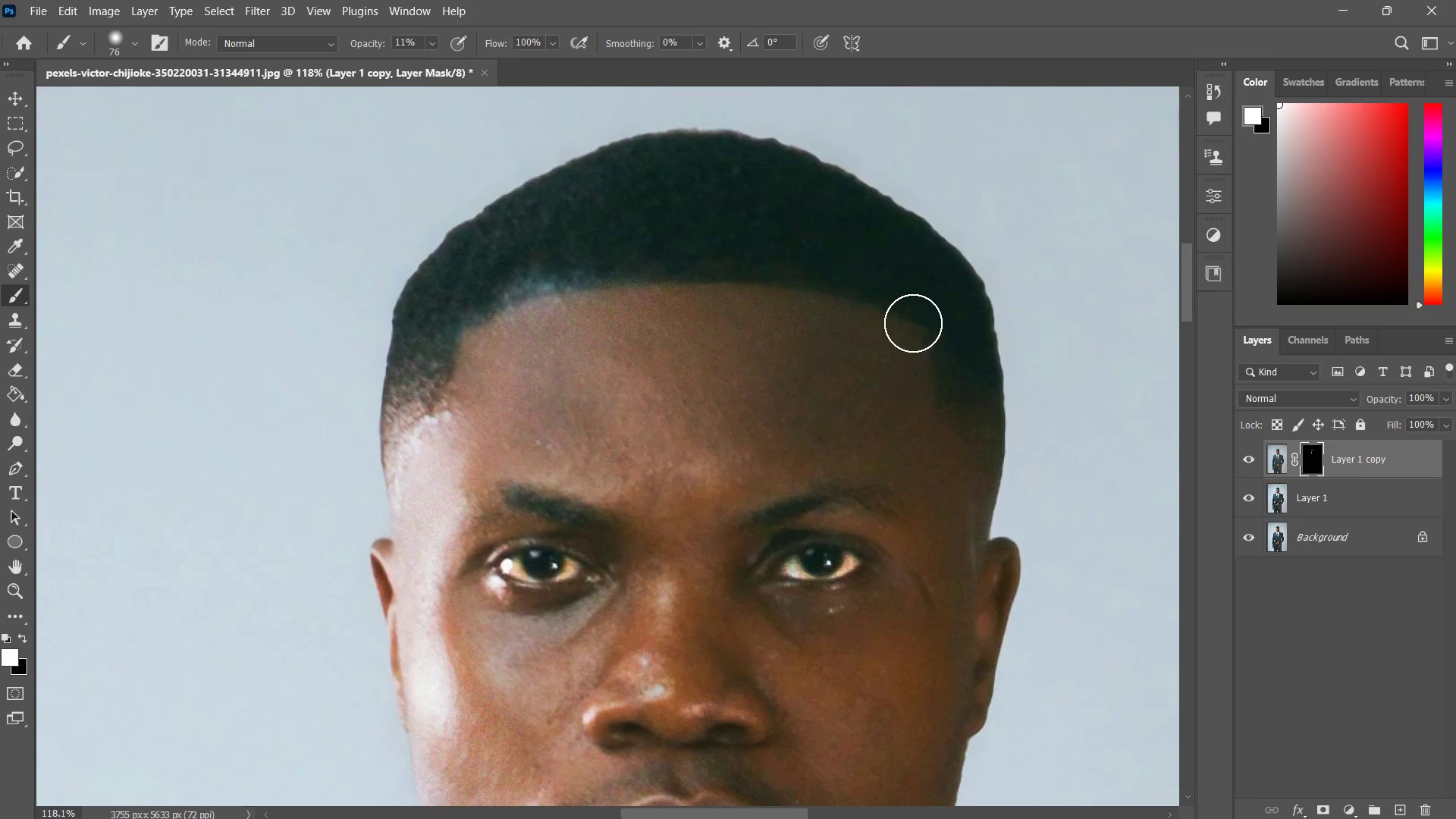 
left_click_drag(start_coordinate=[914, 324], to_coordinate=[873, 353])
 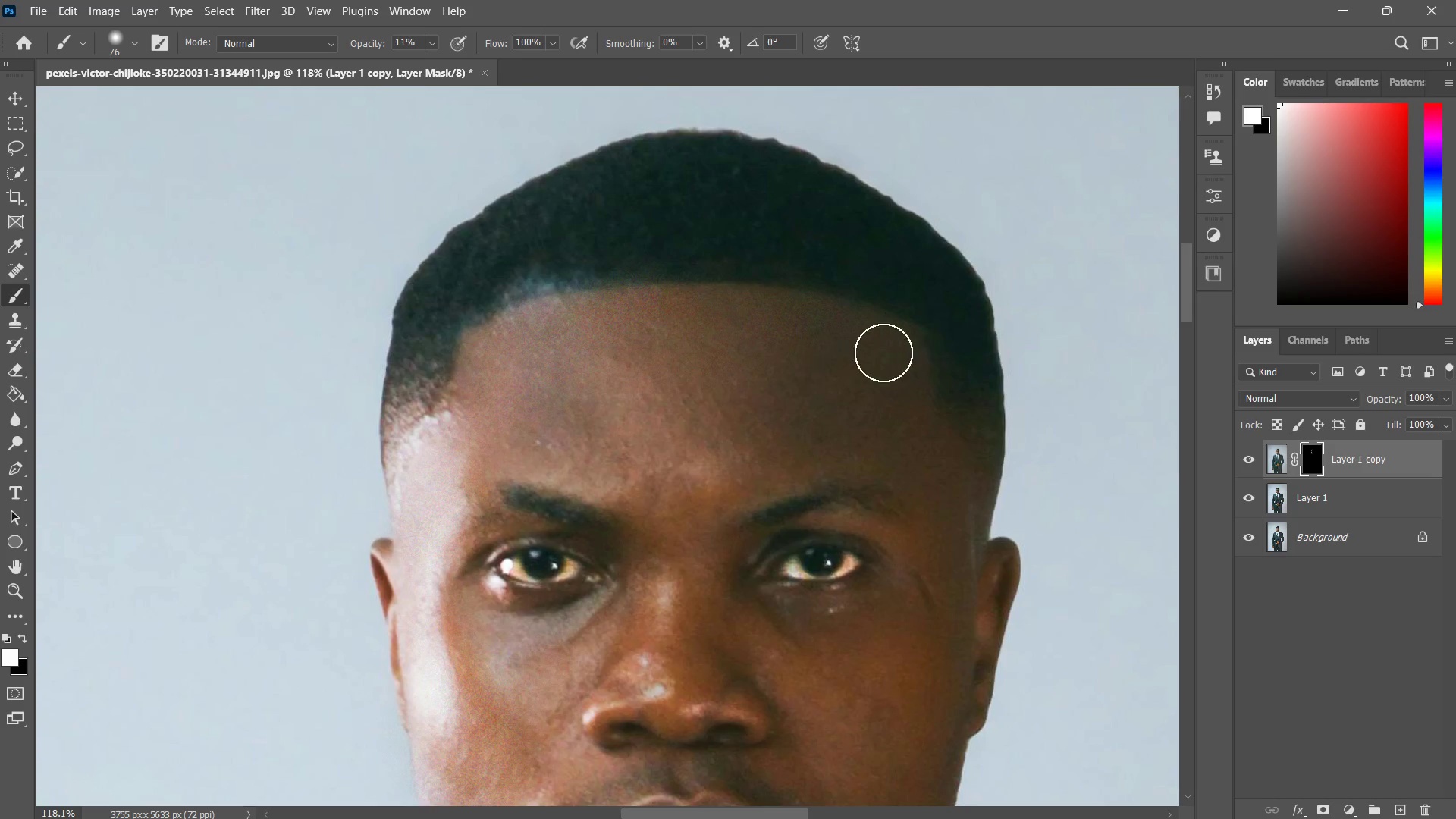 
left_click_drag(start_coordinate=[918, 350], to_coordinate=[647, 357])
 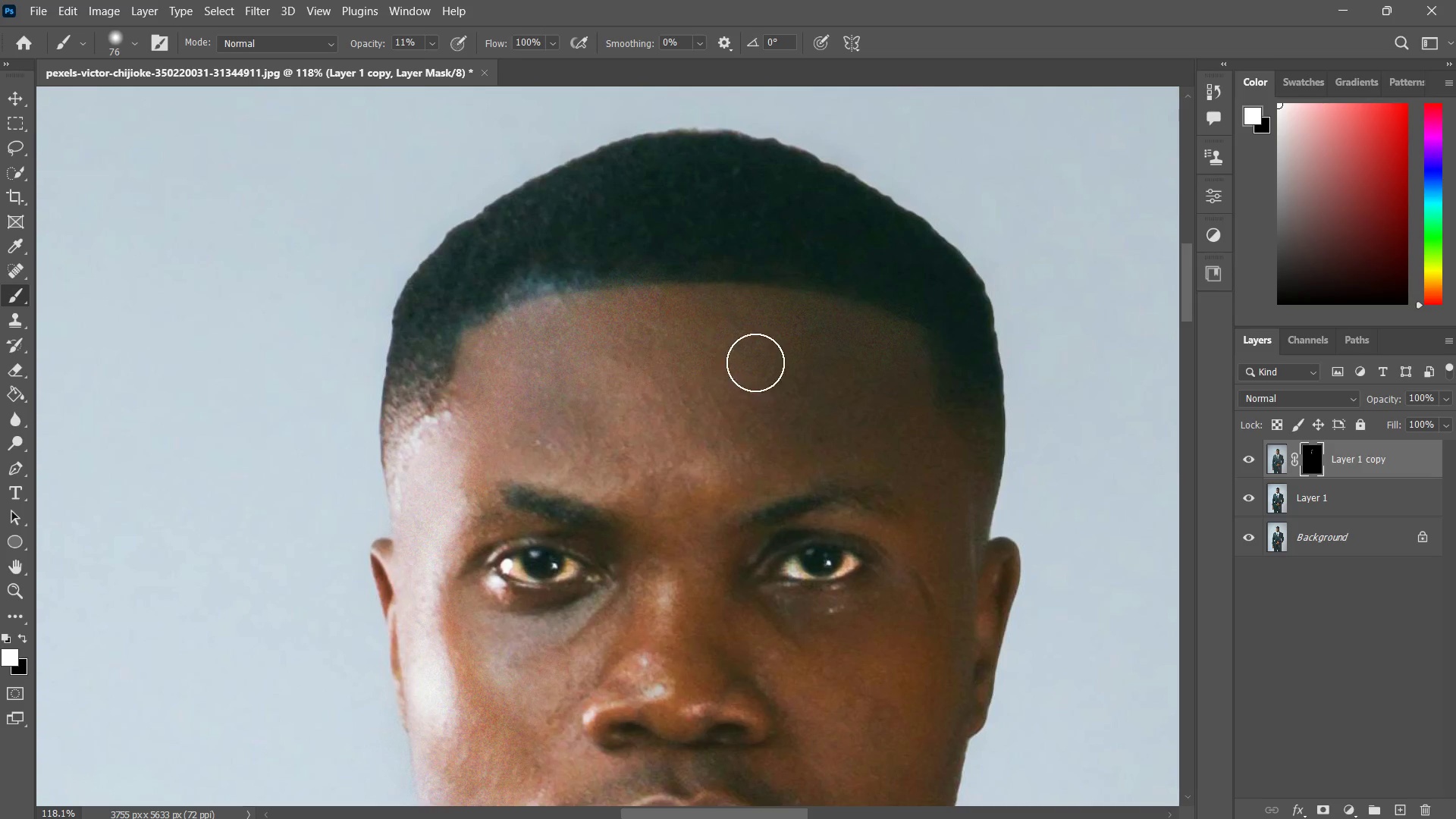 
left_click_drag(start_coordinate=[750, 370], to_coordinate=[571, 436])
 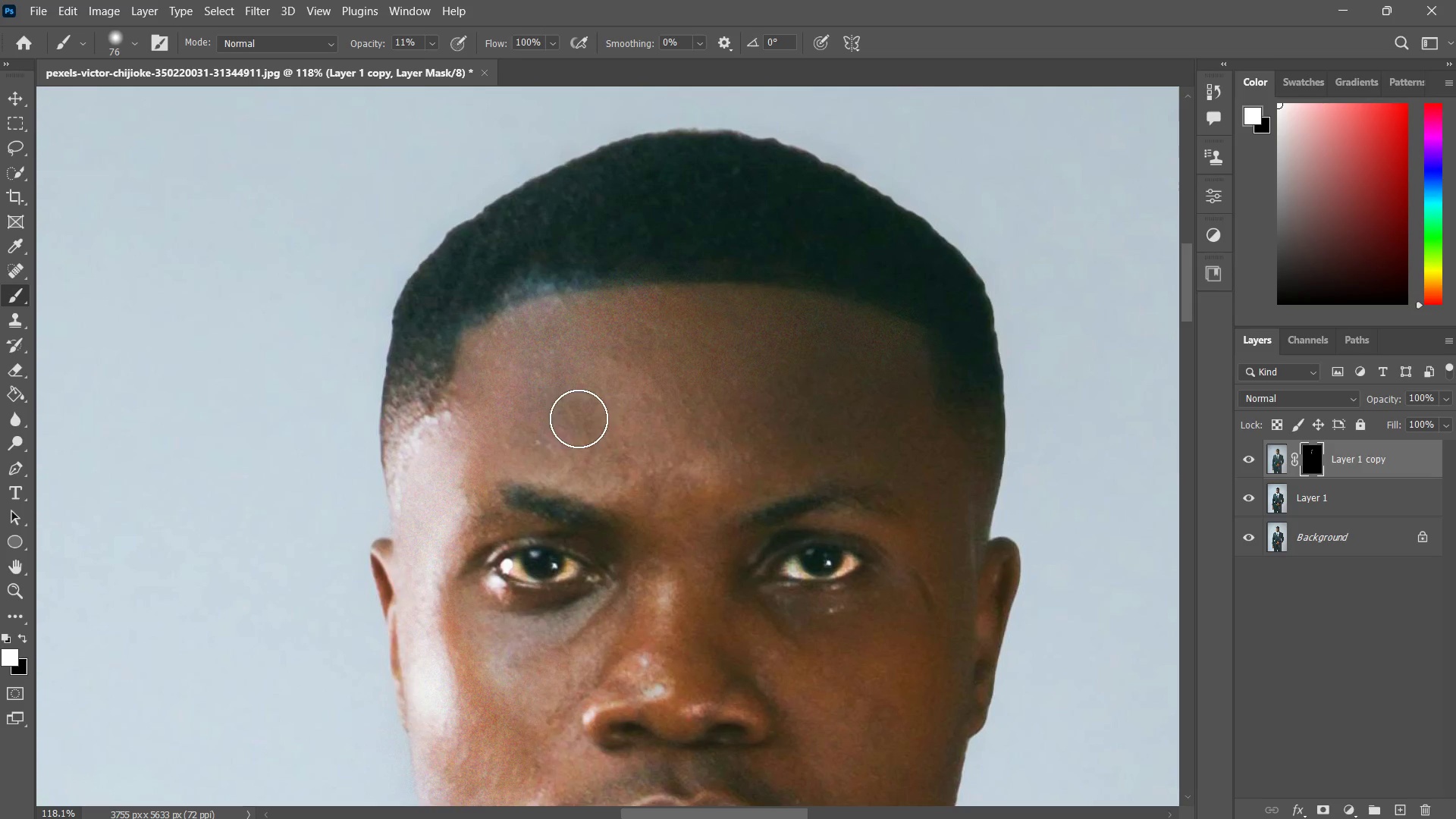 
left_click_drag(start_coordinate=[551, 419], to_coordinate=[766, 438])
 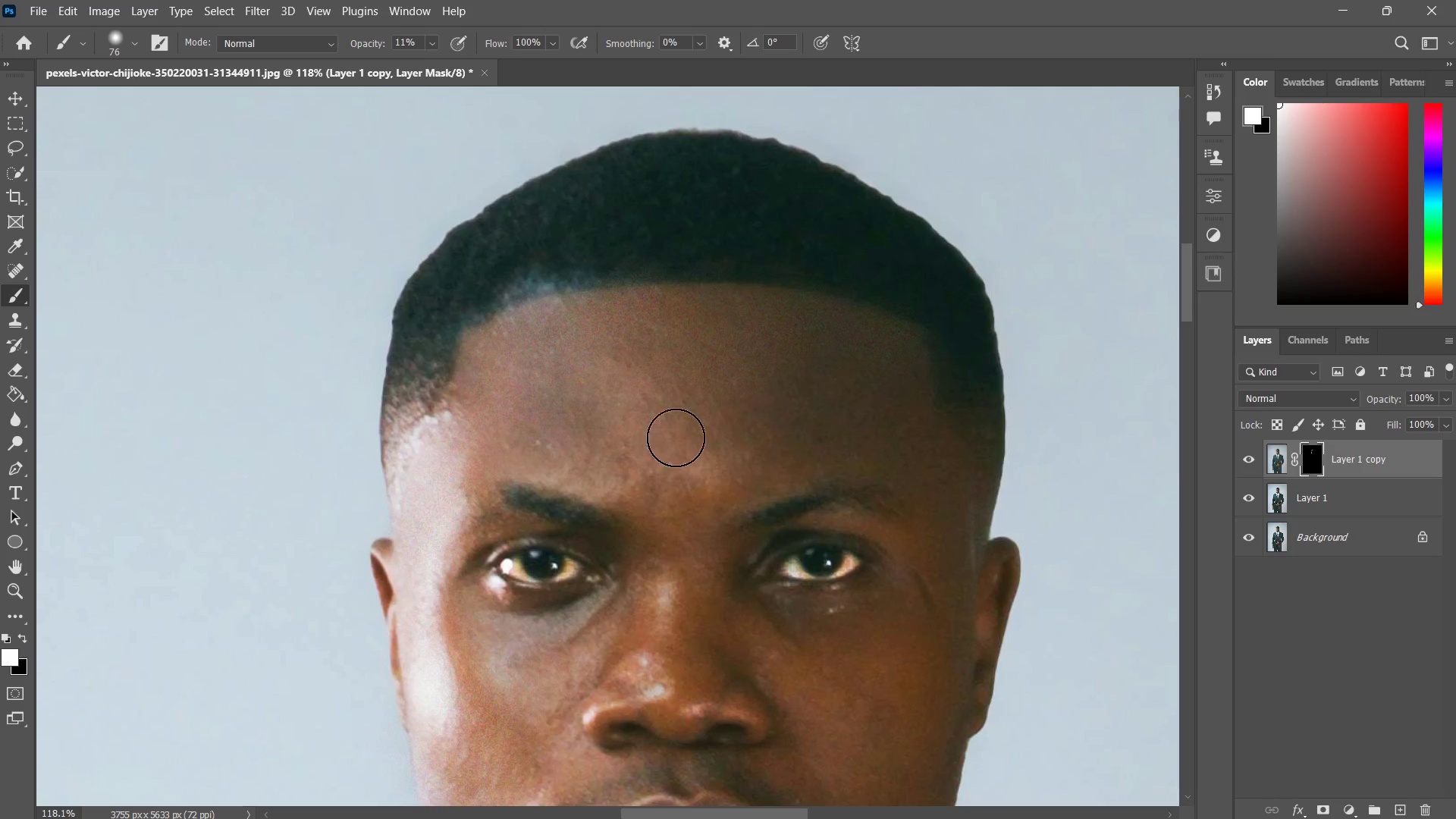 
left_click_drag(start_coordinate=[588, 439], to_coordinate=[854, 426])
 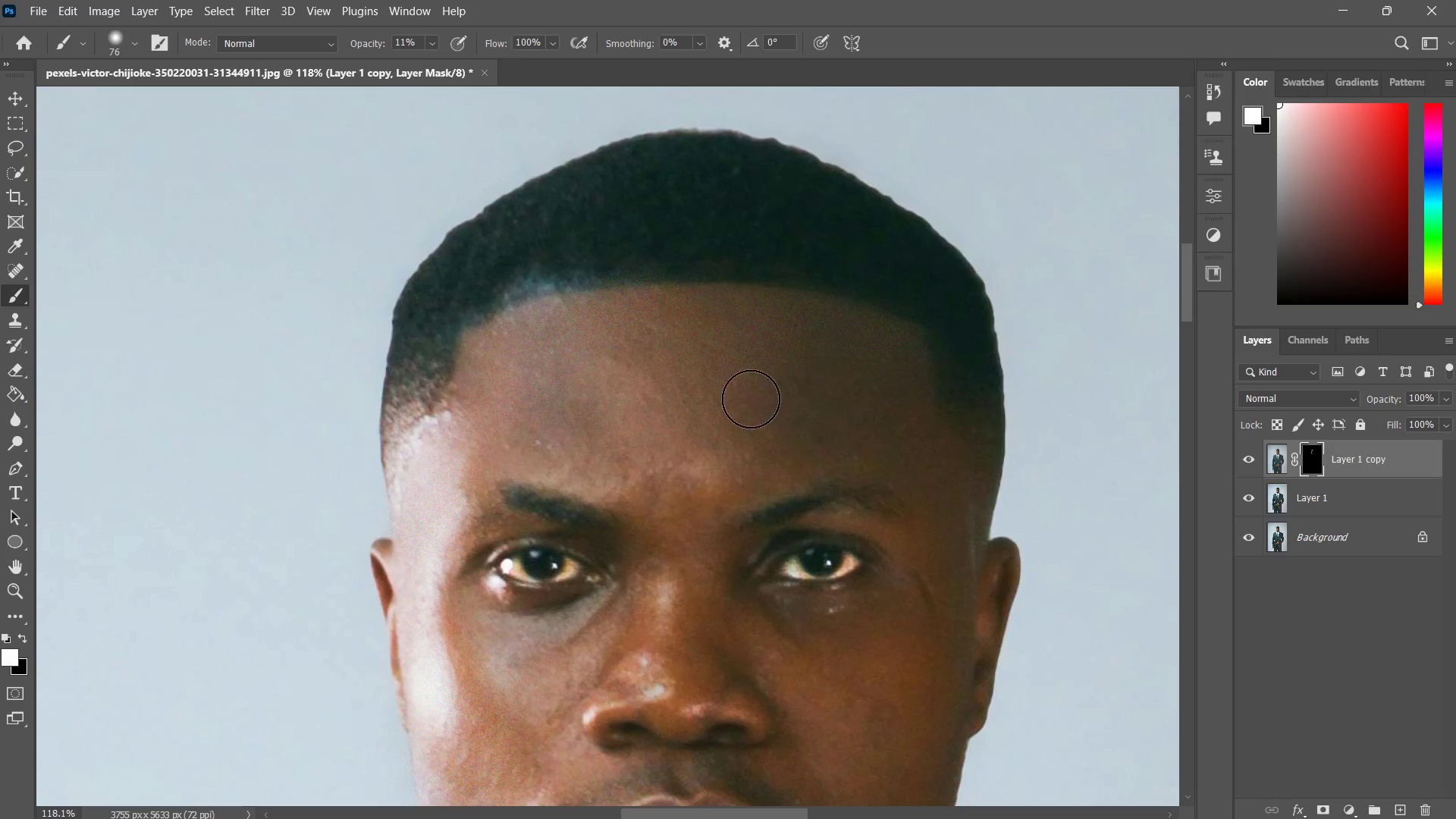 
left_click_drag(start_coordinate=[742, 398], to_coordinate=[547, 385])
 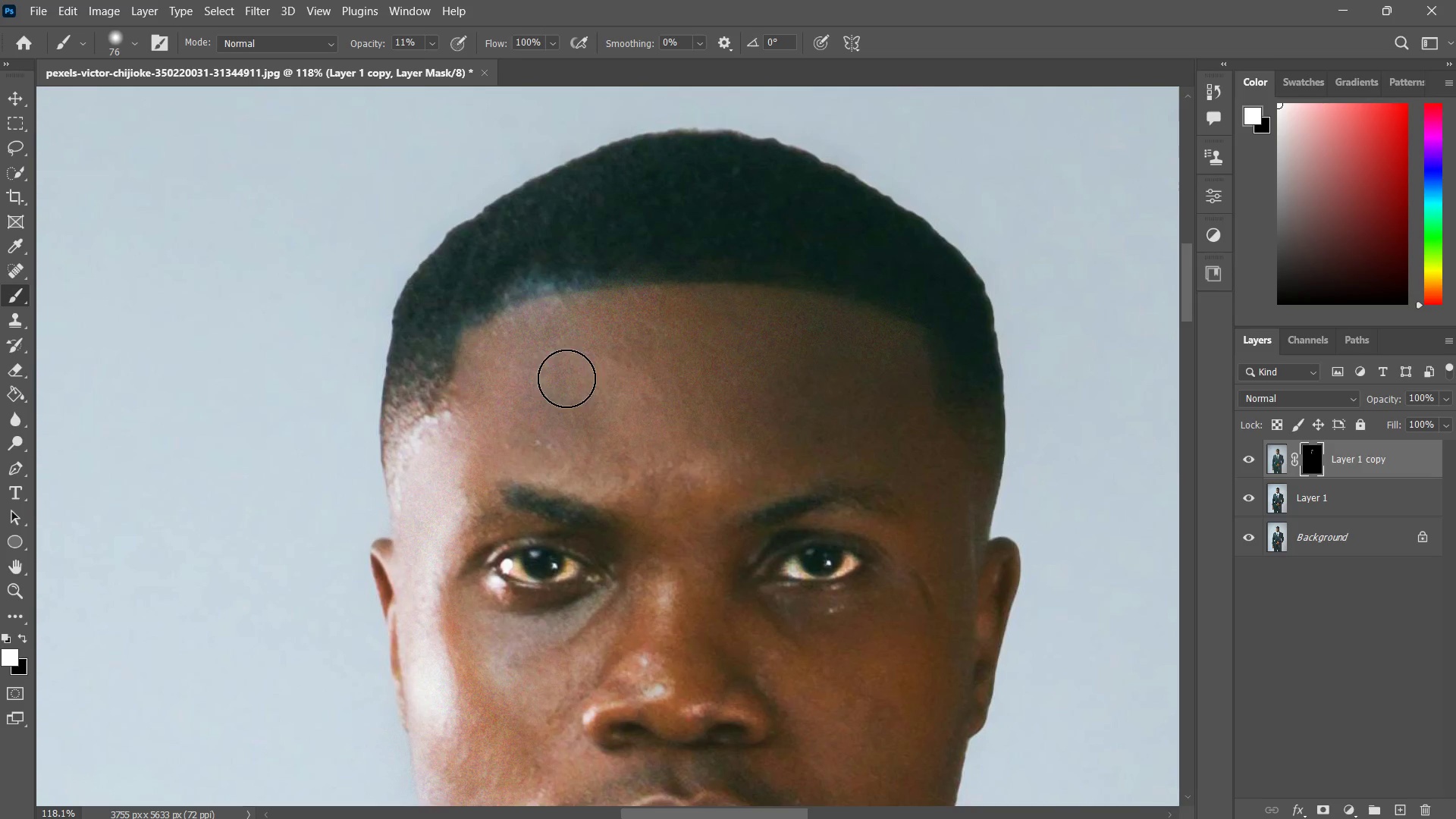 
left_click_drag(start_coordinate=[579, 377], to_coordinate=[889, 389])
 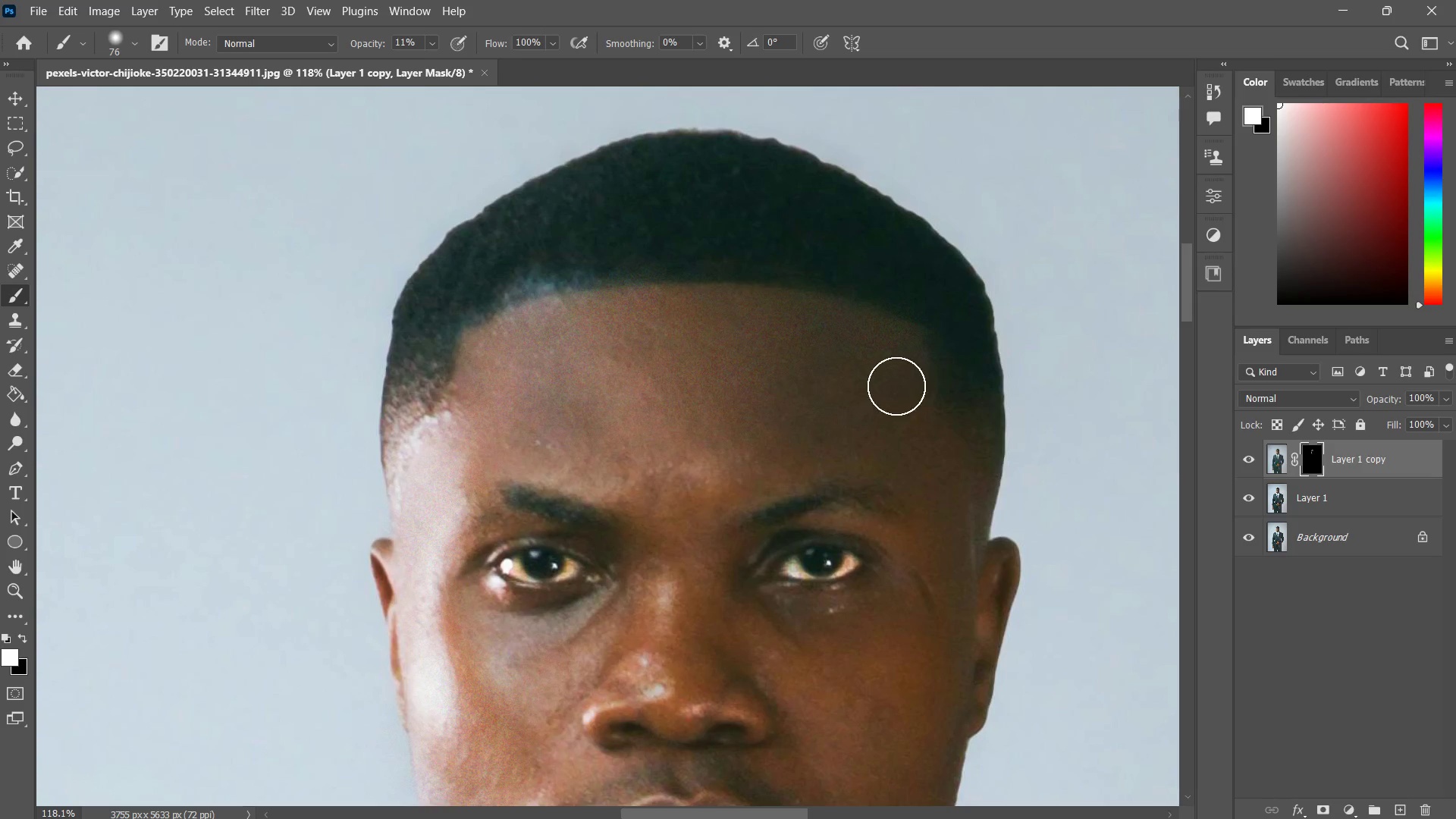 
left_click_drag(start_coordinate=[897, 387], to_coordinate=[811, 466])
 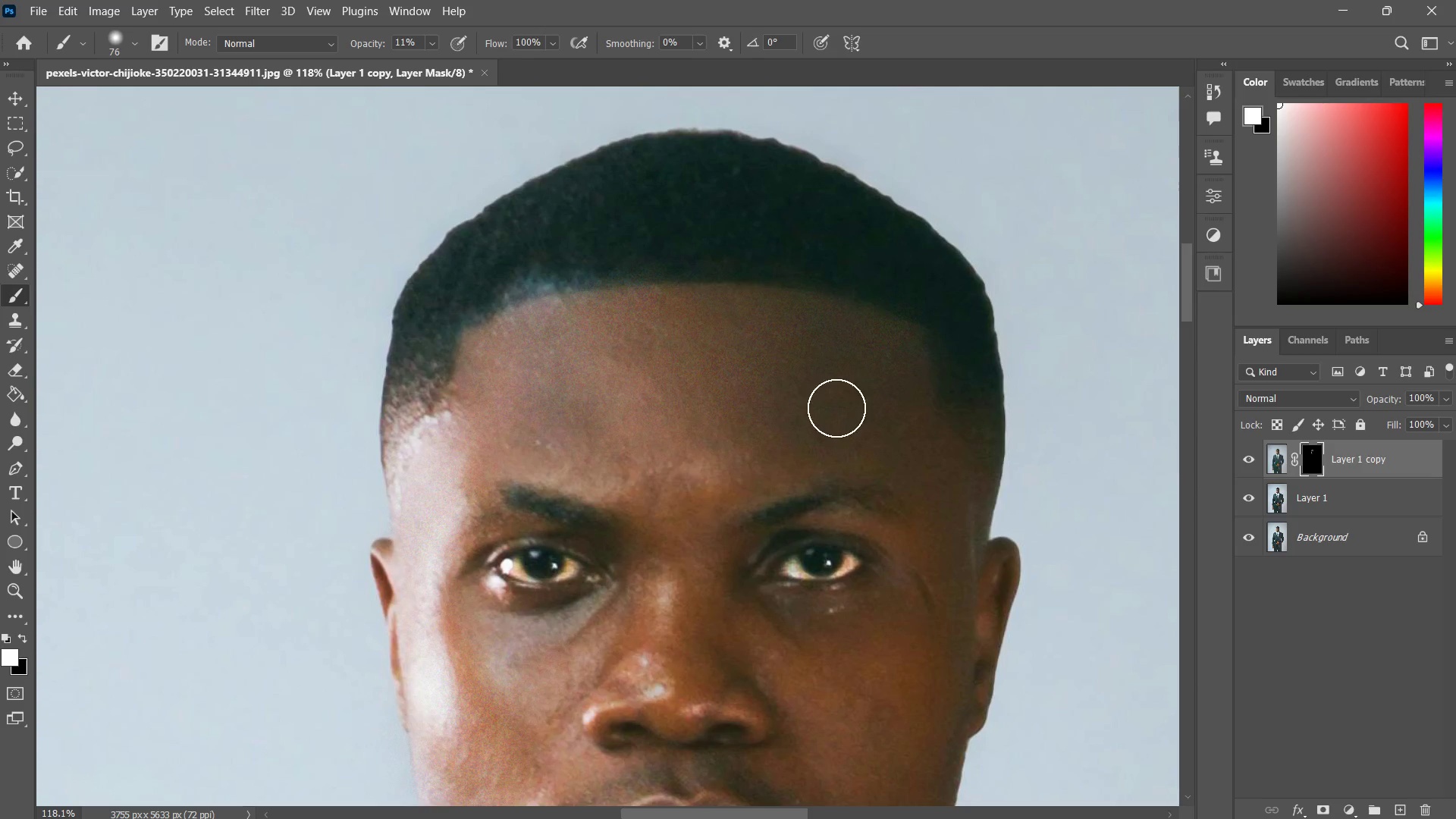 
type(z zzbzzb)
 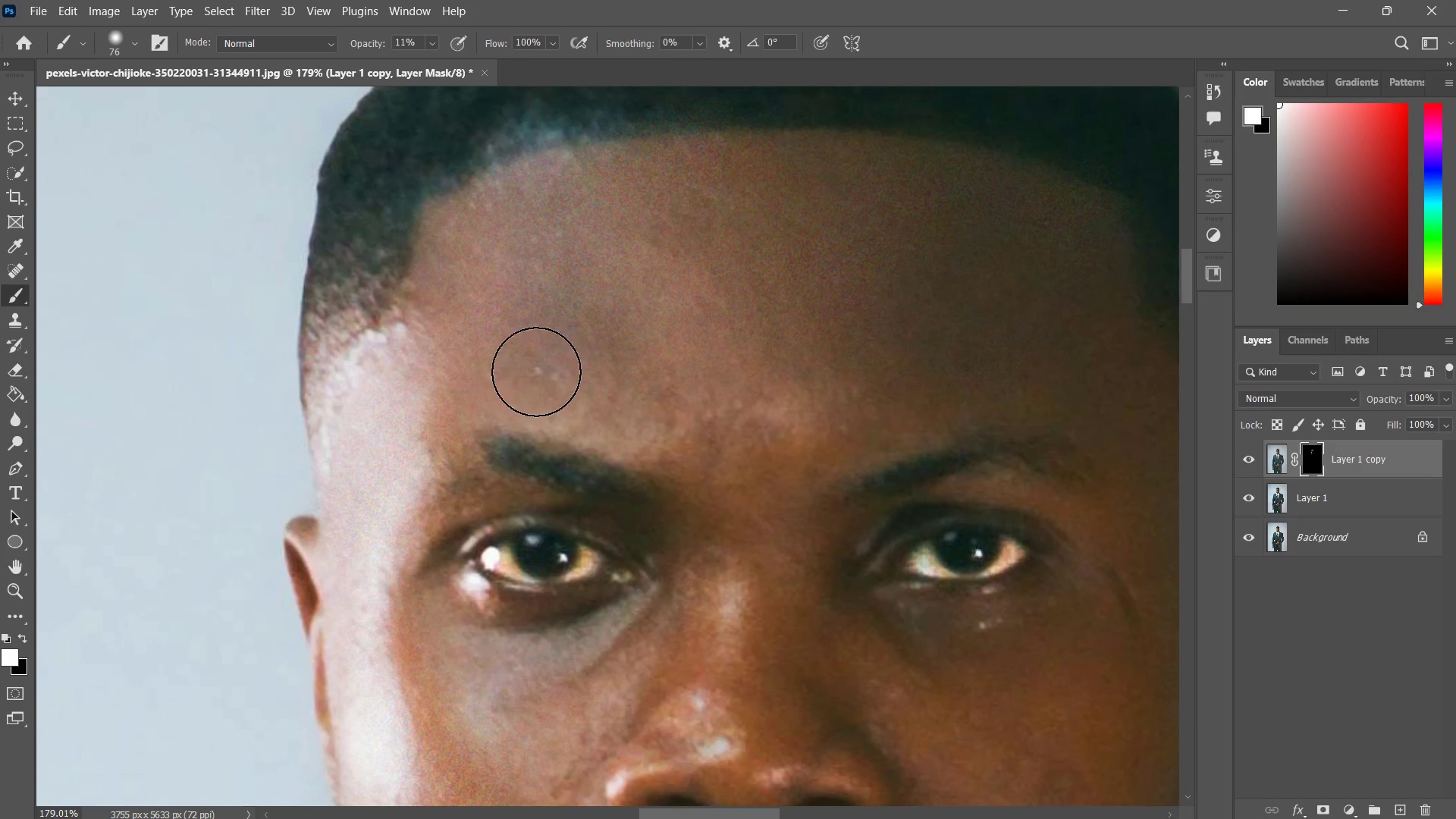 
left_click_drag(start_coordinate=[752, 392], to_coordinate=[694, 482])
 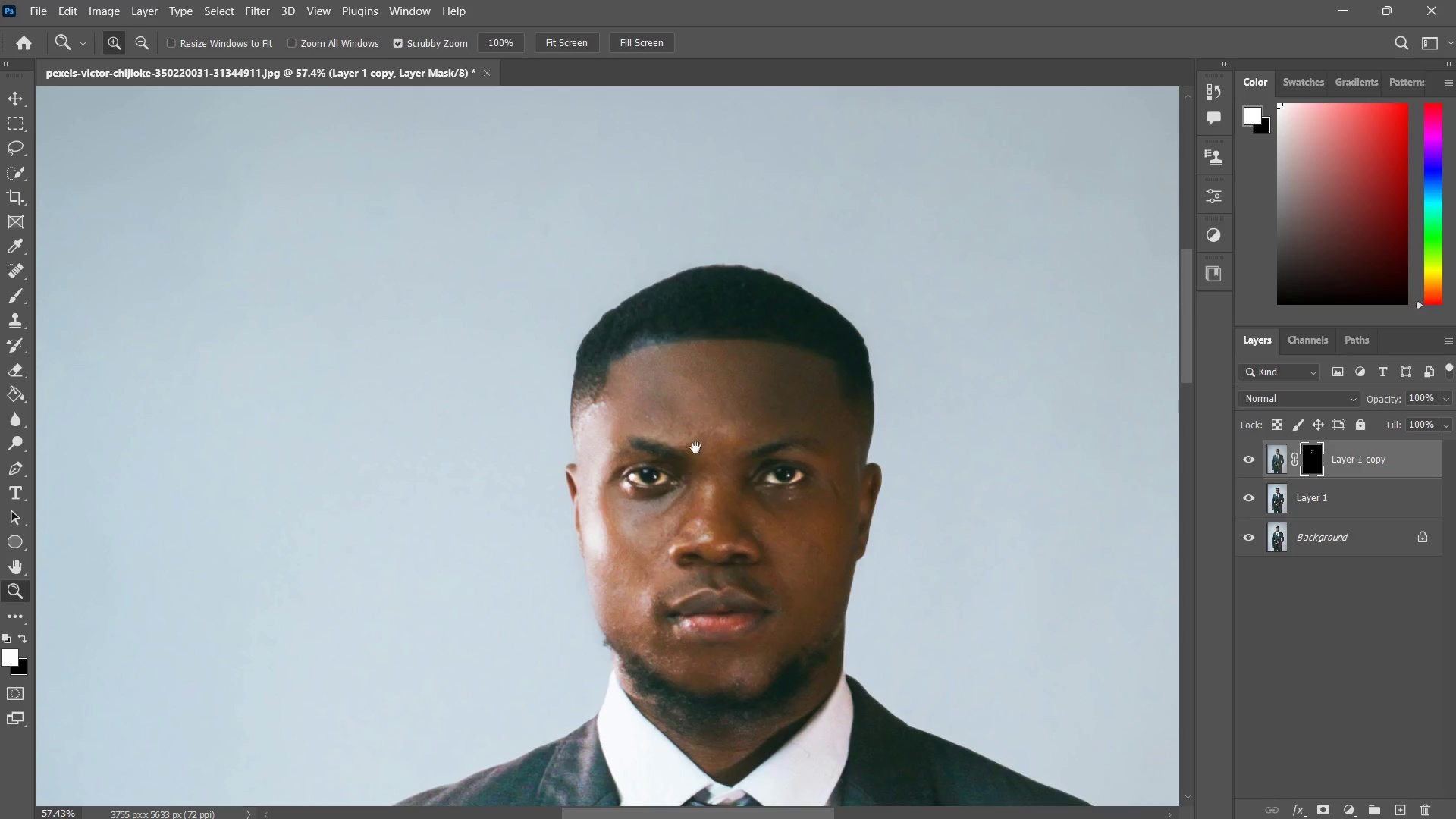 
left_click_drag(start_coordinate=[671, 385], to_coordinate=[748, 328])
 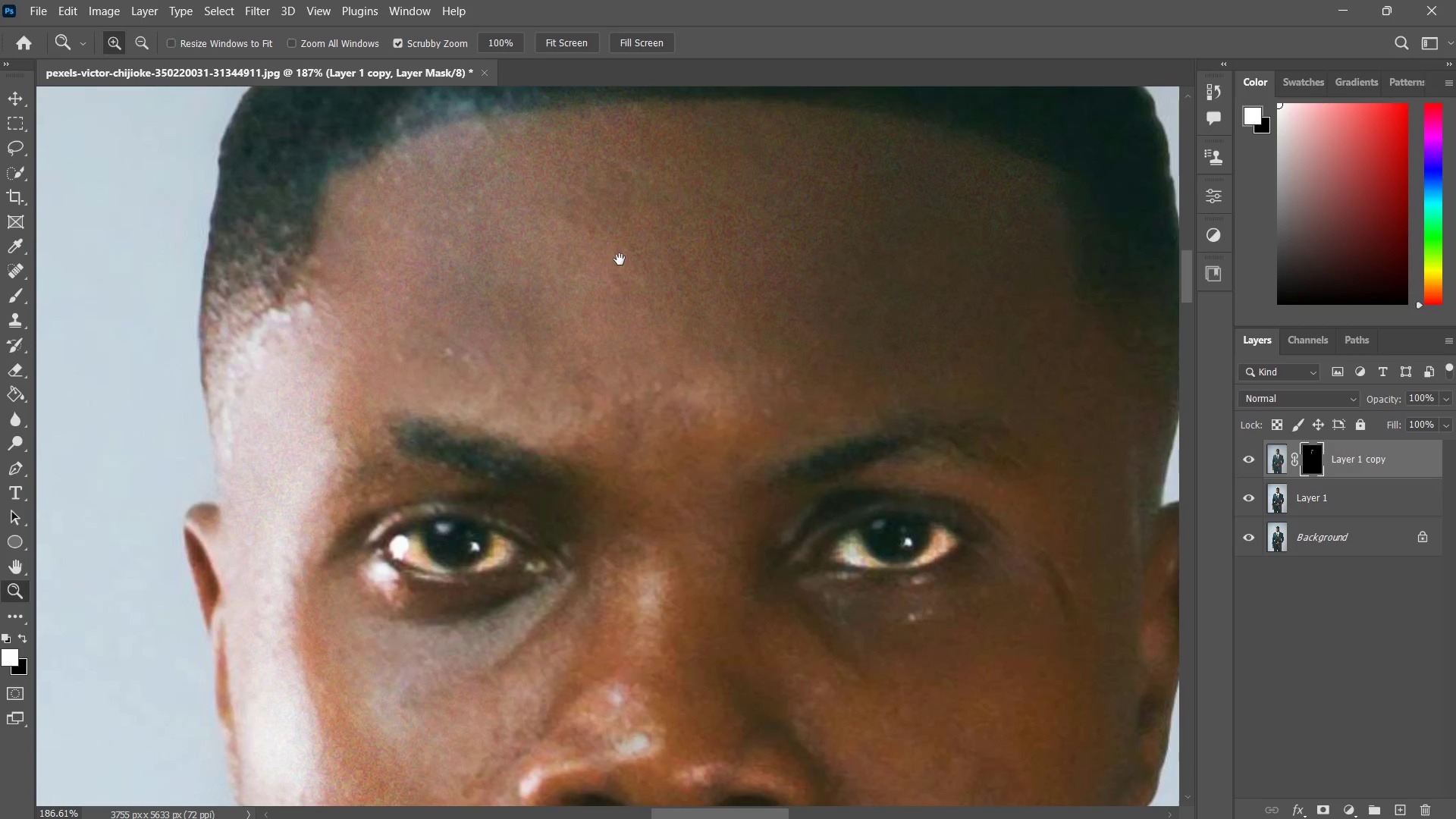 
left_click_drag(start_coordinate=[766, 395], to_coordinate=[619, 259])
 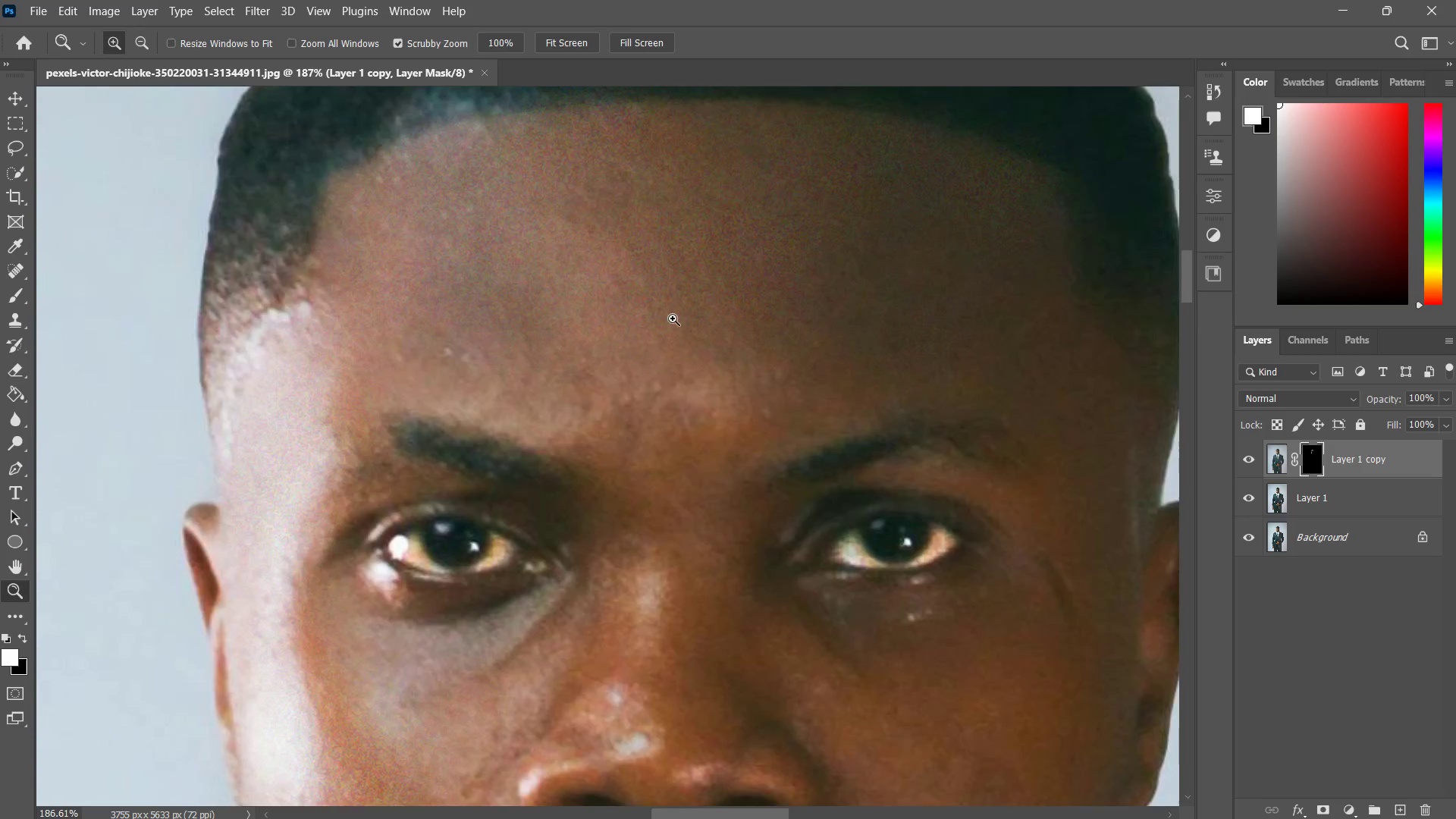 
left_click_drag(start_coordinate=[673, 329], to_coordinate=[639, 383])
 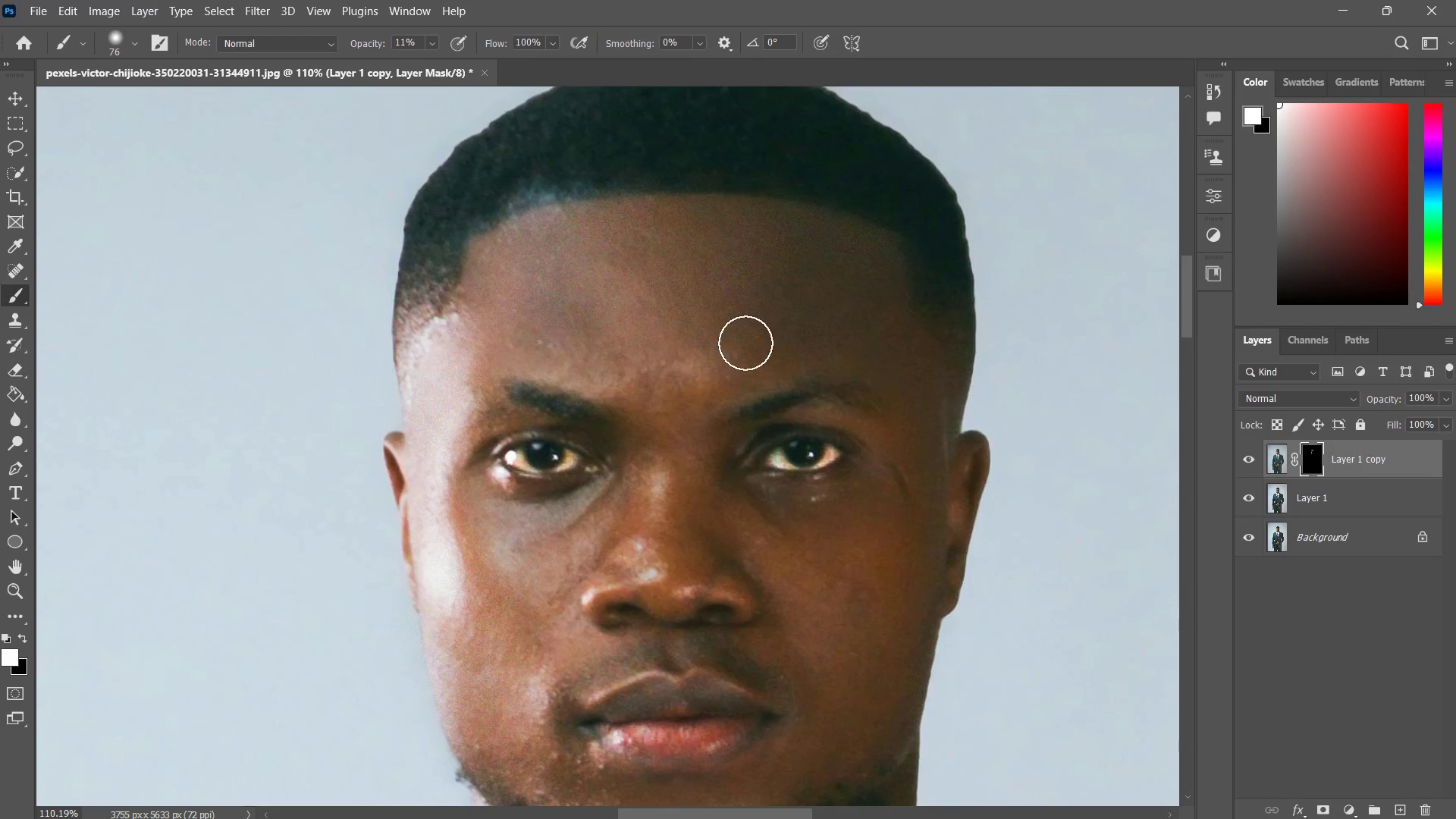 
left_click_drag(start_coordinate=[544, 297], to_coordinate=[580, 281])
 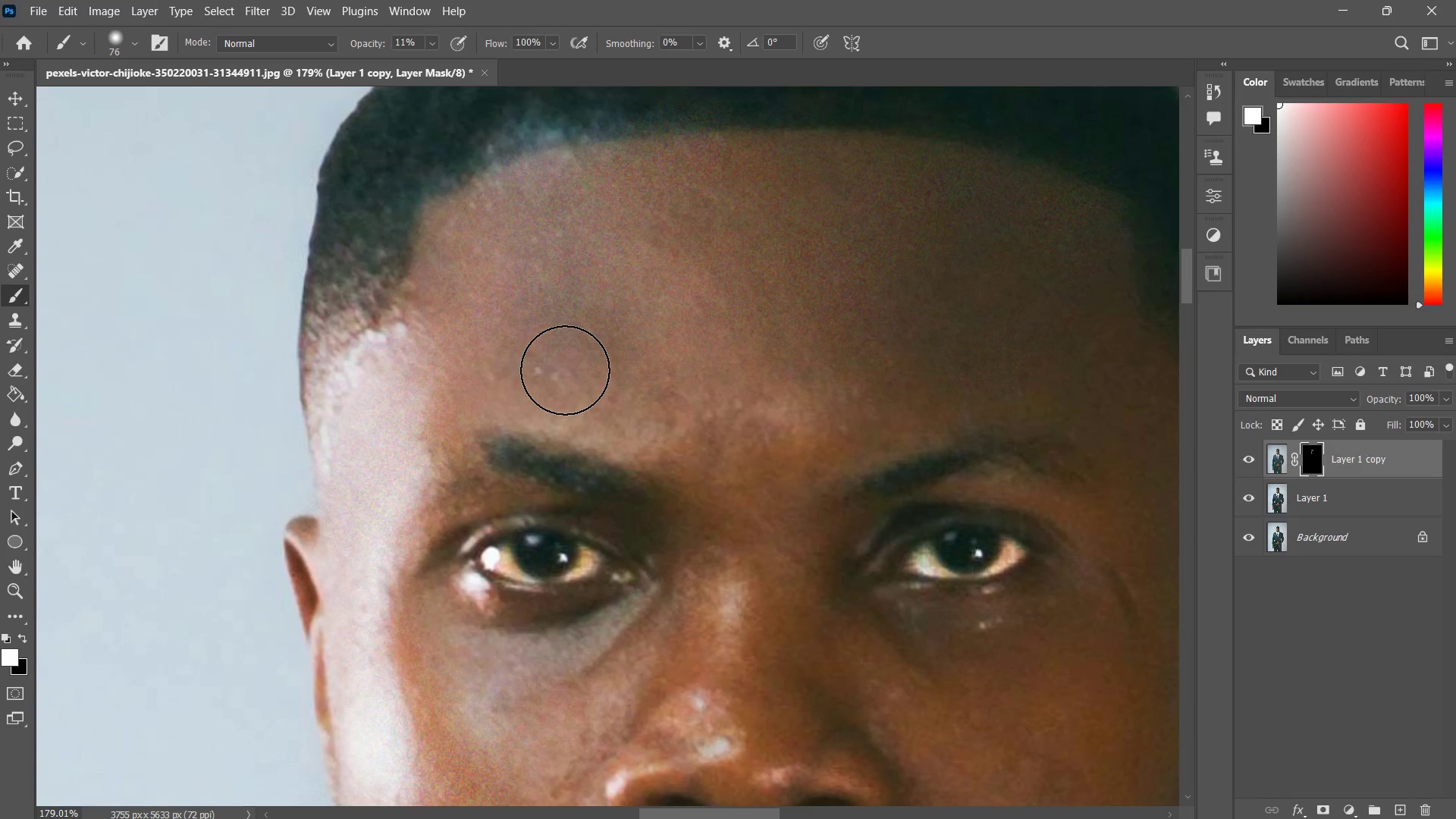 
left_click_drag(start_coordinate=[535, 372], to_coordinate=[716, 435])
 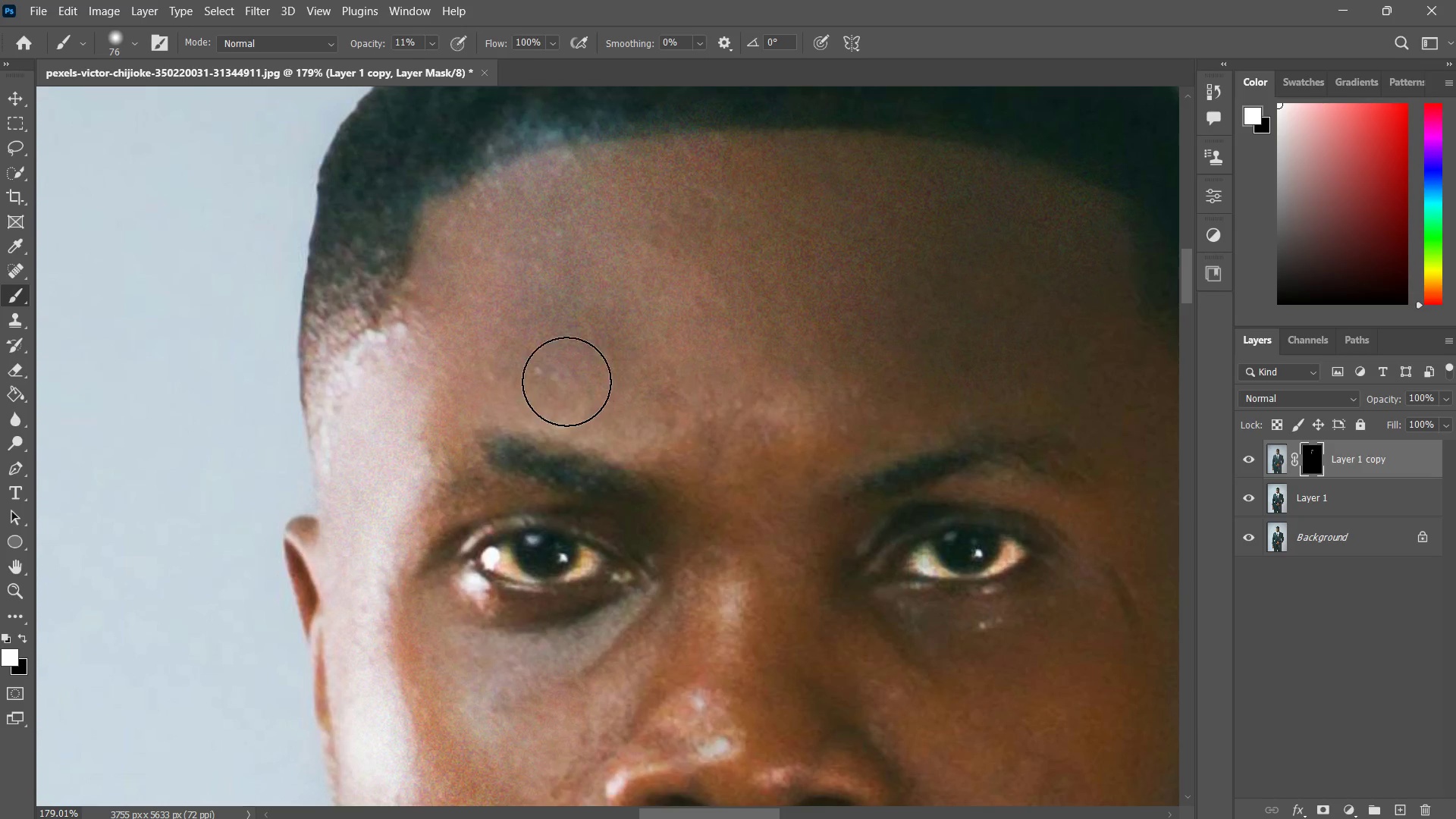 
left_click_drag(start_coordinate=[548, 379], to_coordinate=[682, 426])
 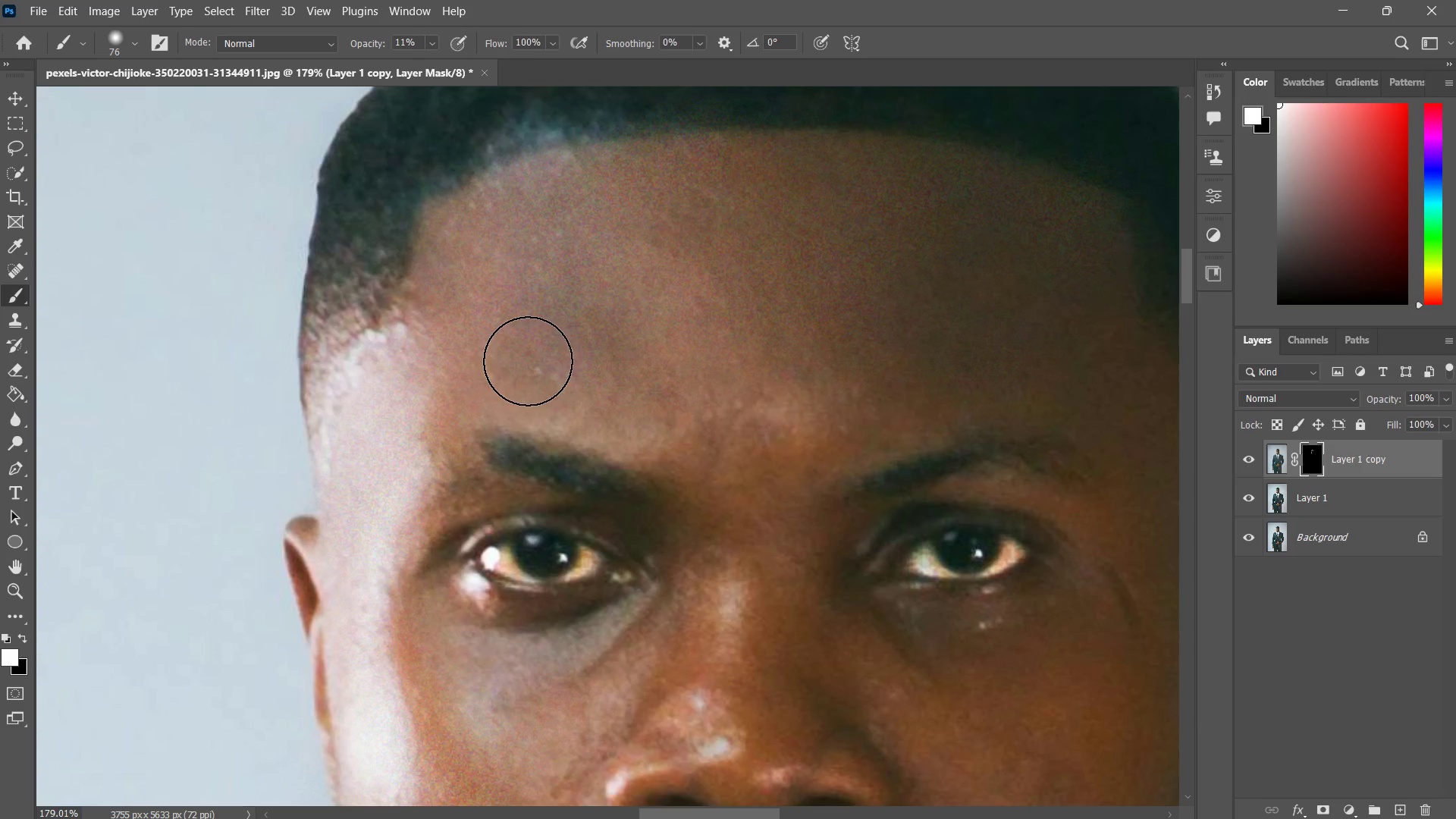 
left_click_drag(start_coordinate=[526, 361], to_coordinate=[643, 401])
 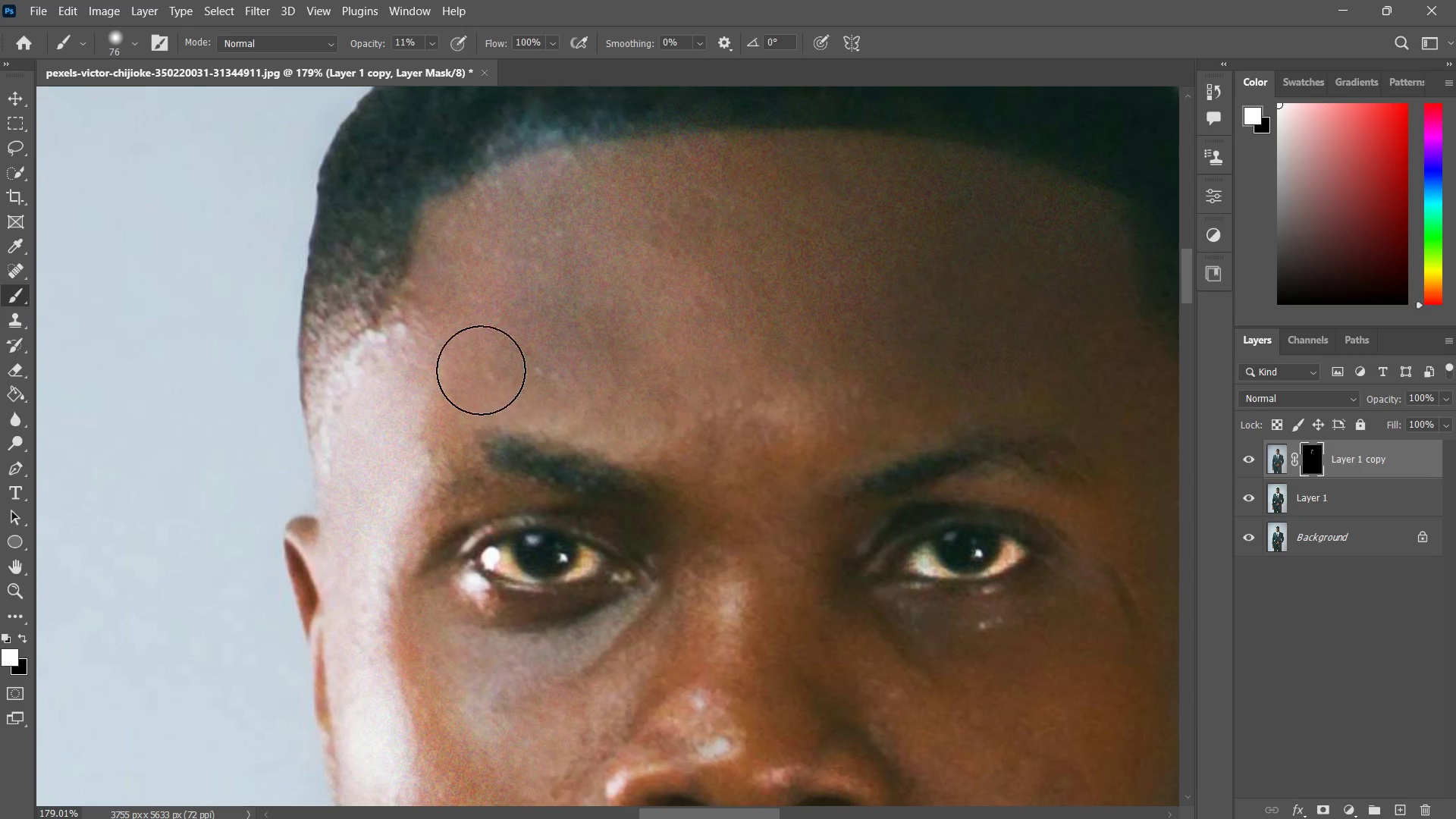 
left_click_drag(start_coordinate=[481, 372], to_coordinate=[677, 409])
 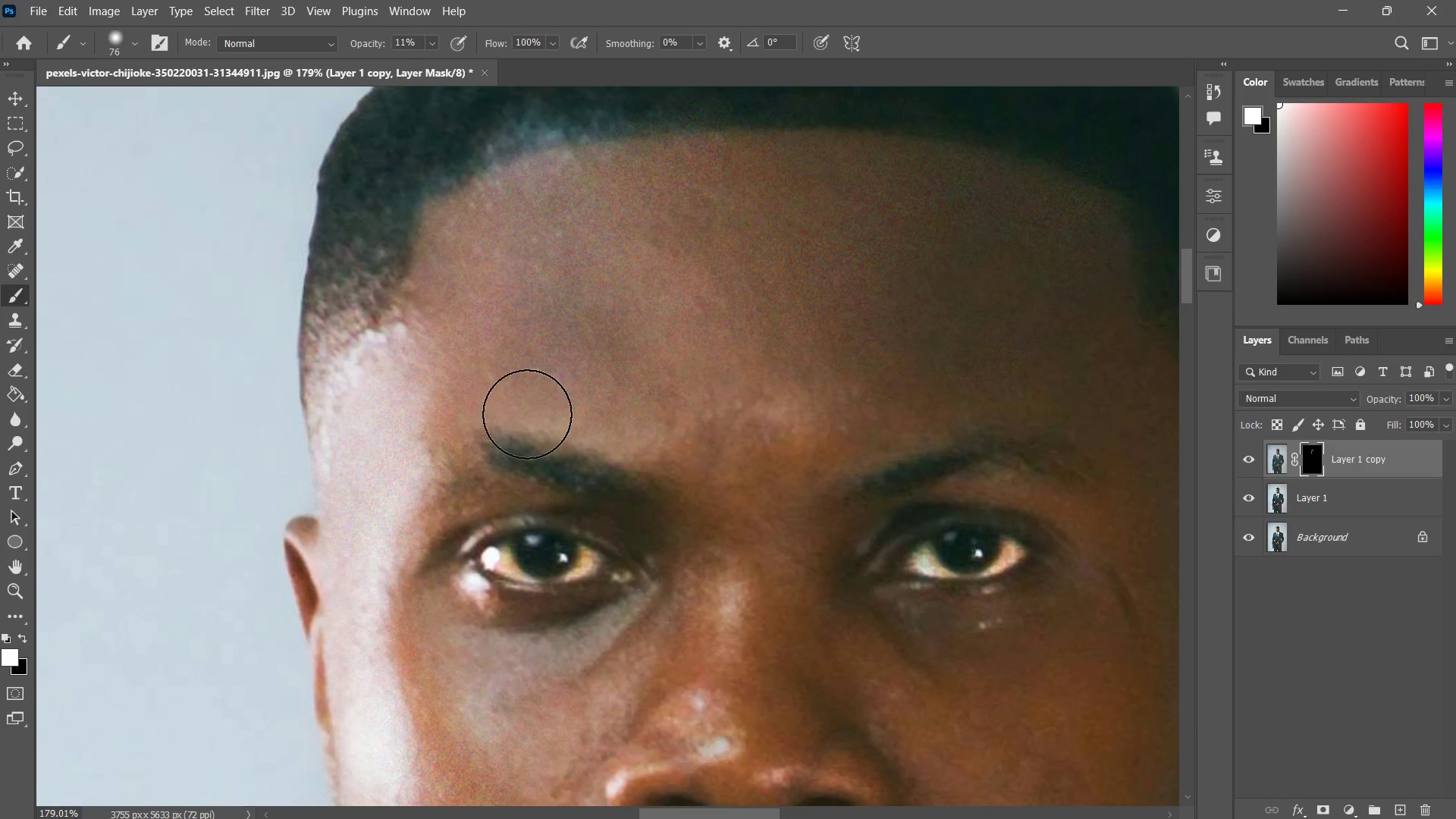 
left_click_drag(start_coordinate=[526, 414], to_coordinate=[763, 456])
 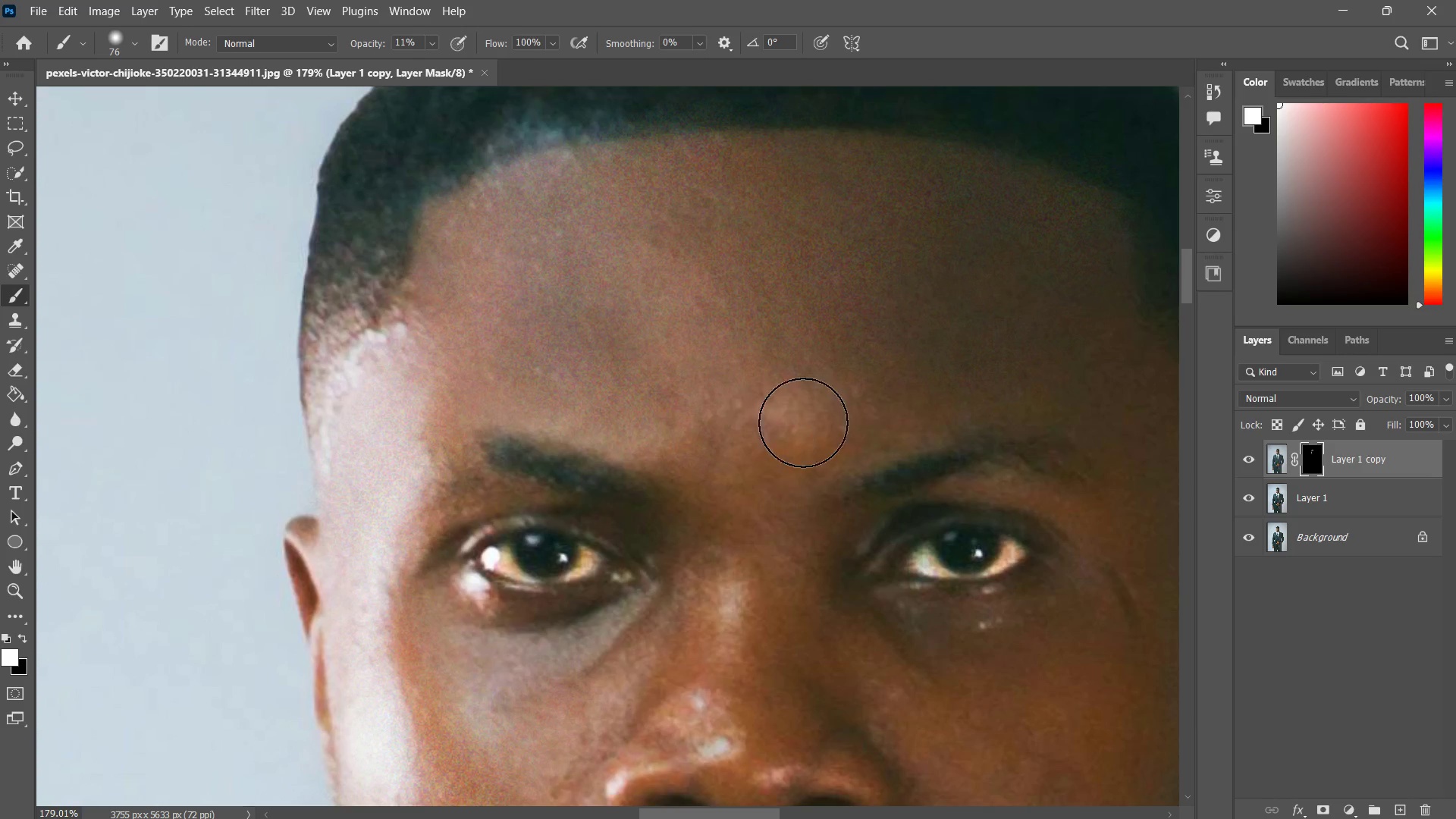 
left_click_drag(start_coordinate=[846, 413], to_coordinate=[701, 469])
 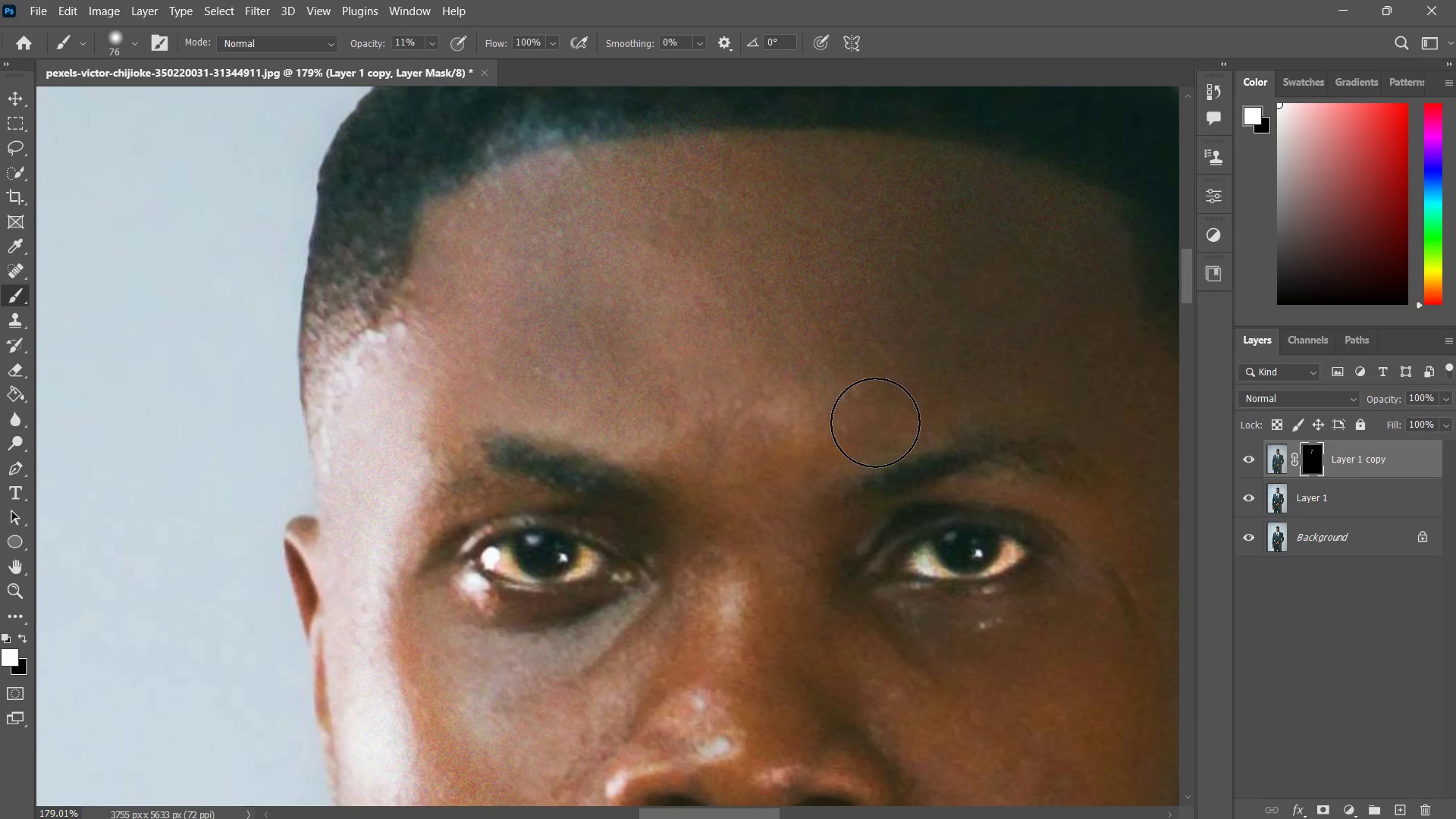 
left_click_drag(start_coordinate=[870, 422], to_coordinate=[658, 431])
 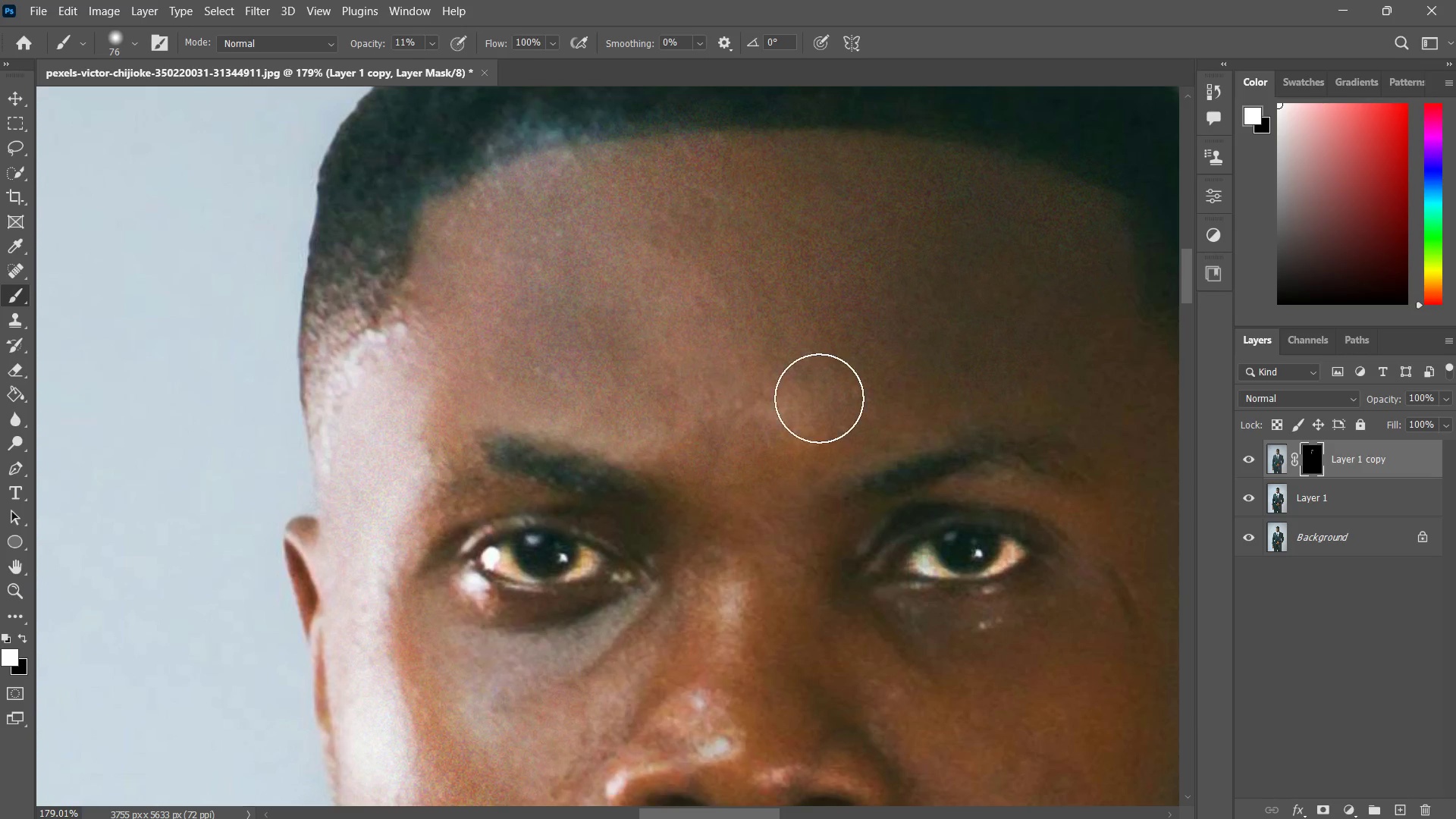 
left_click_drag(start_coordinate=[821, 398], to_coordinate=[606, 400])
 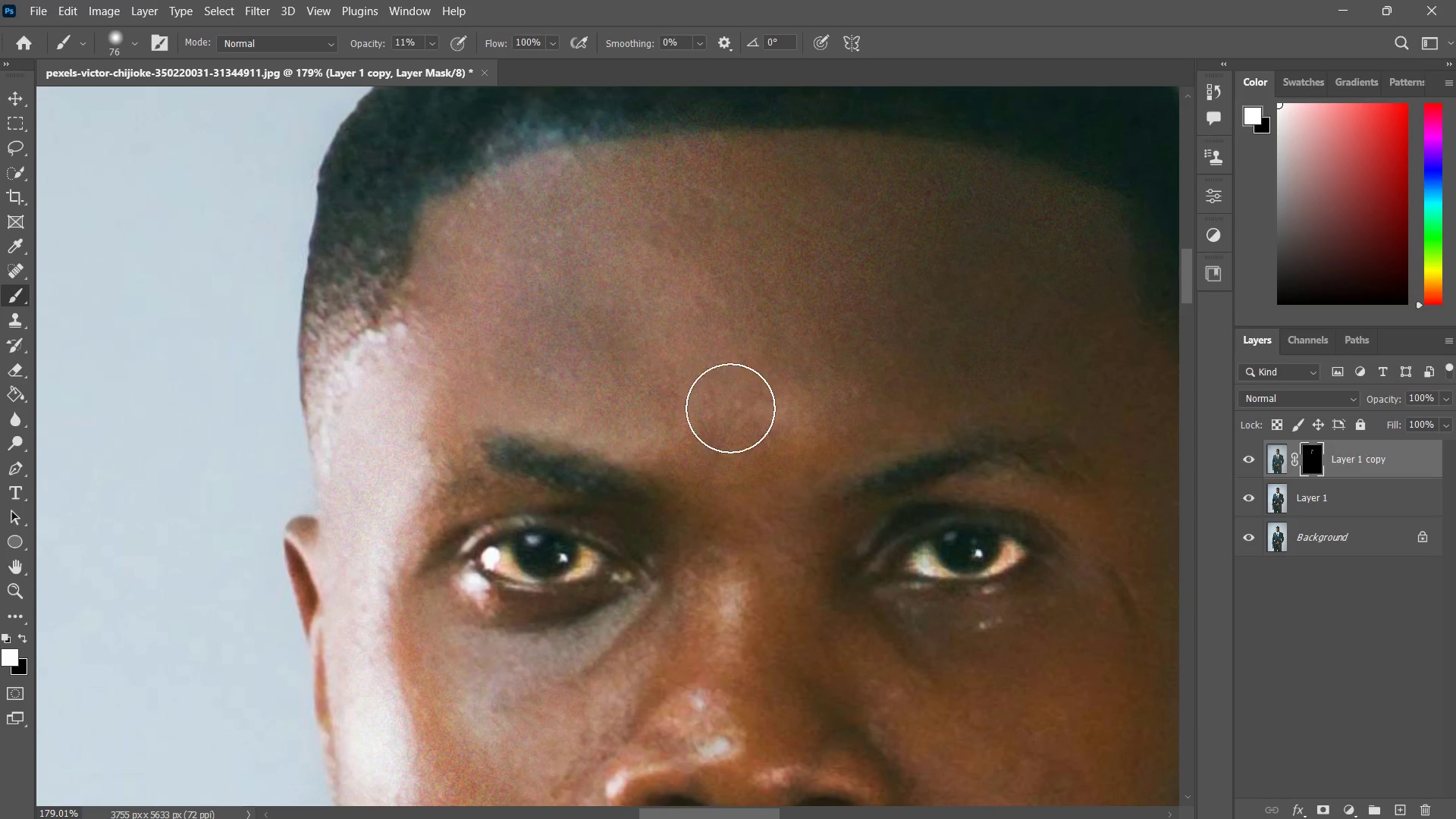 
hold_key(key=Space, duration=0.62)
 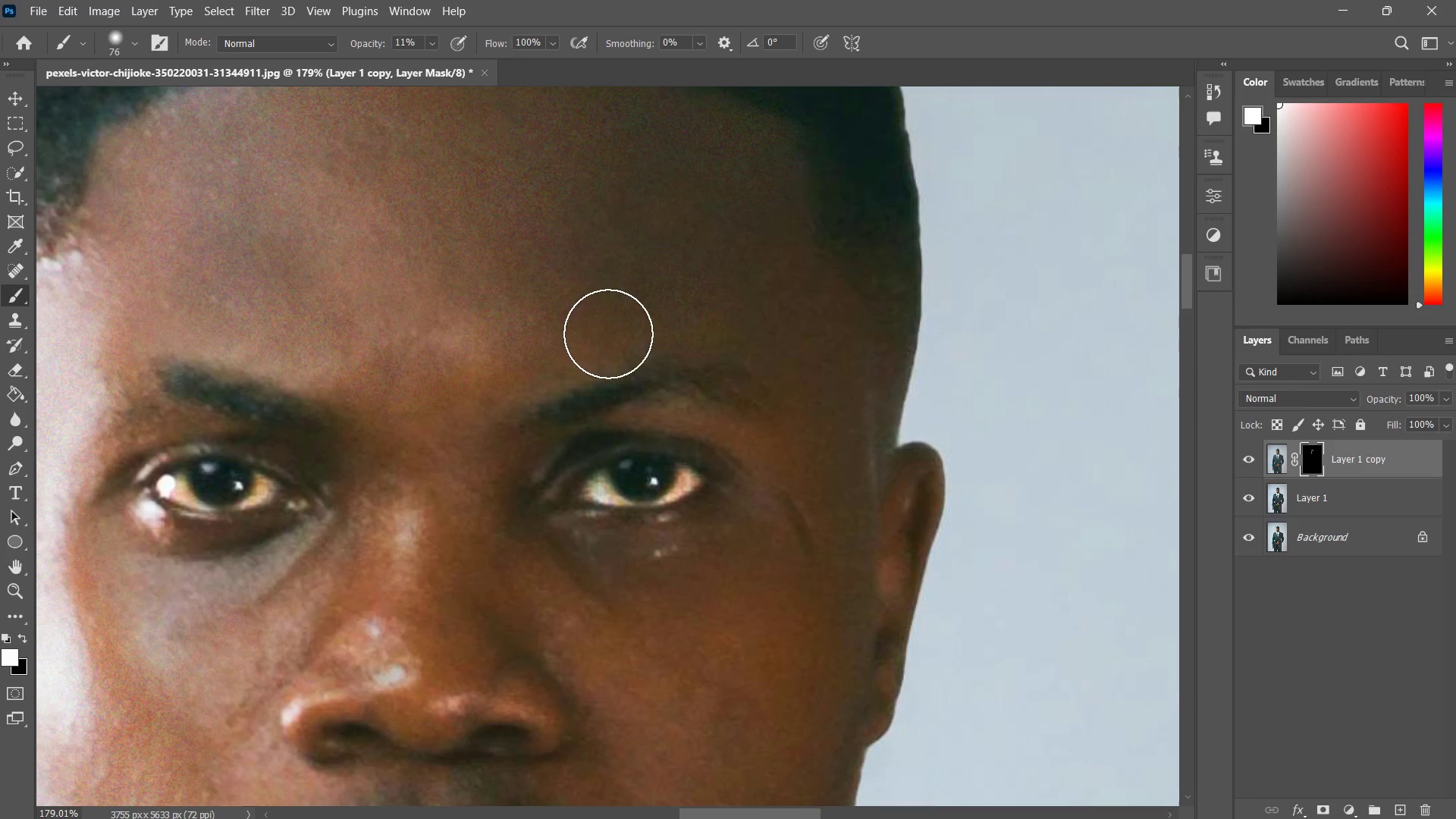 
left_click_drag(start_coordinate=[927, 371], to_coordinate=[602, 299])
 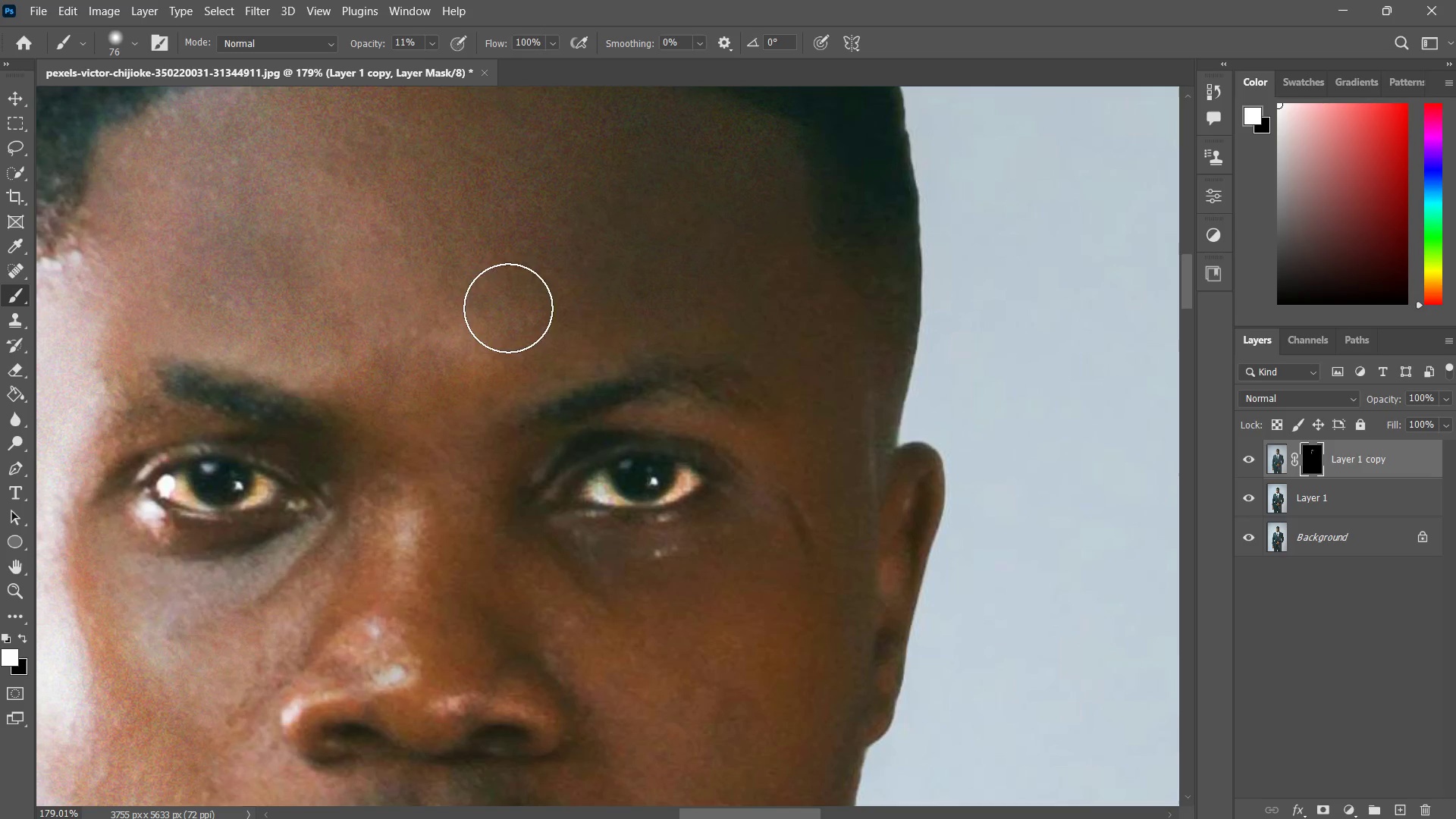 
left_click_drag(start_coordinate=[497, 315], to_coordinate=[723, 306])
 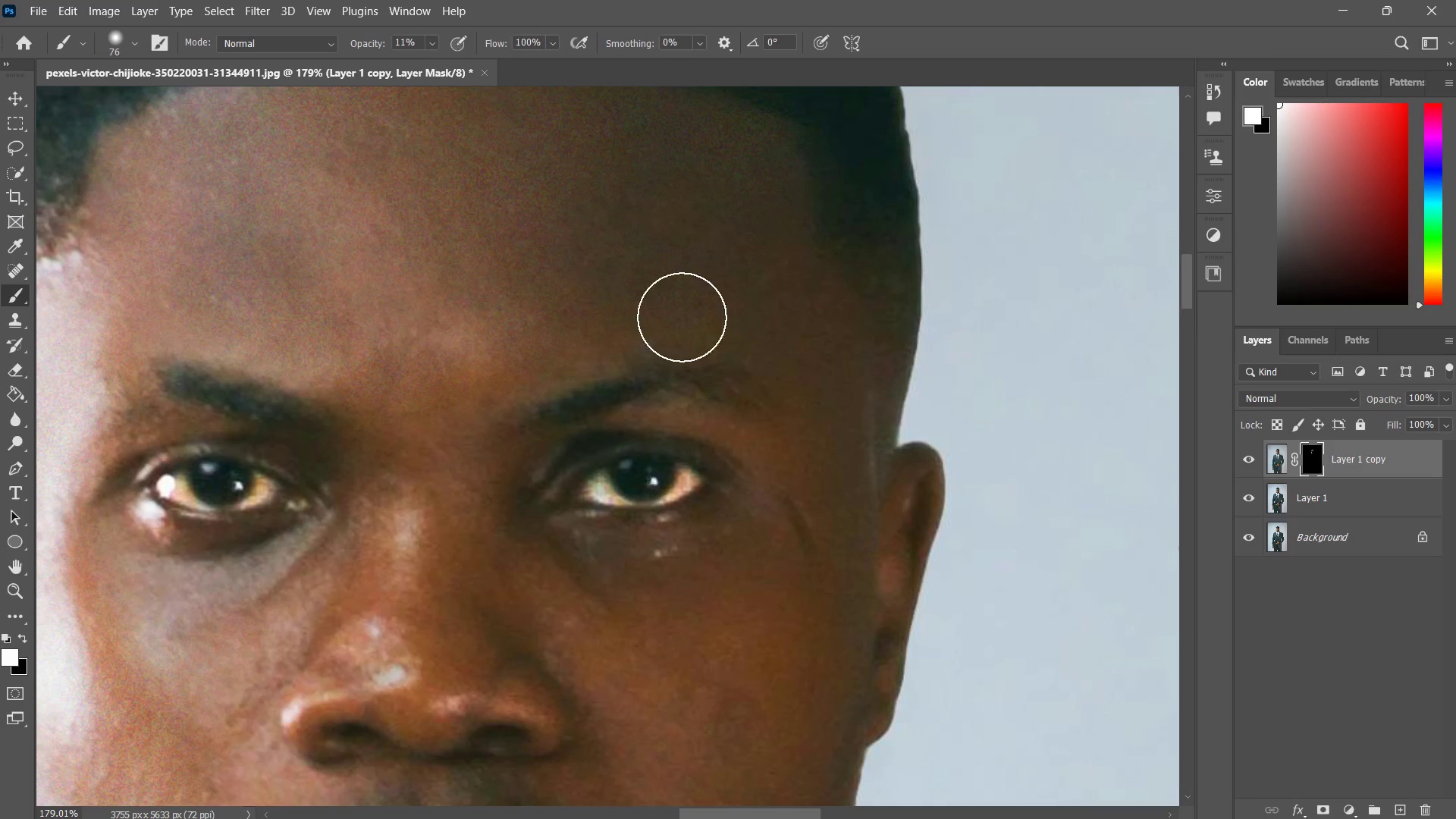 
left_click_drag(start_coordinate=[613, 335], to_coordinate=[796, 322])
 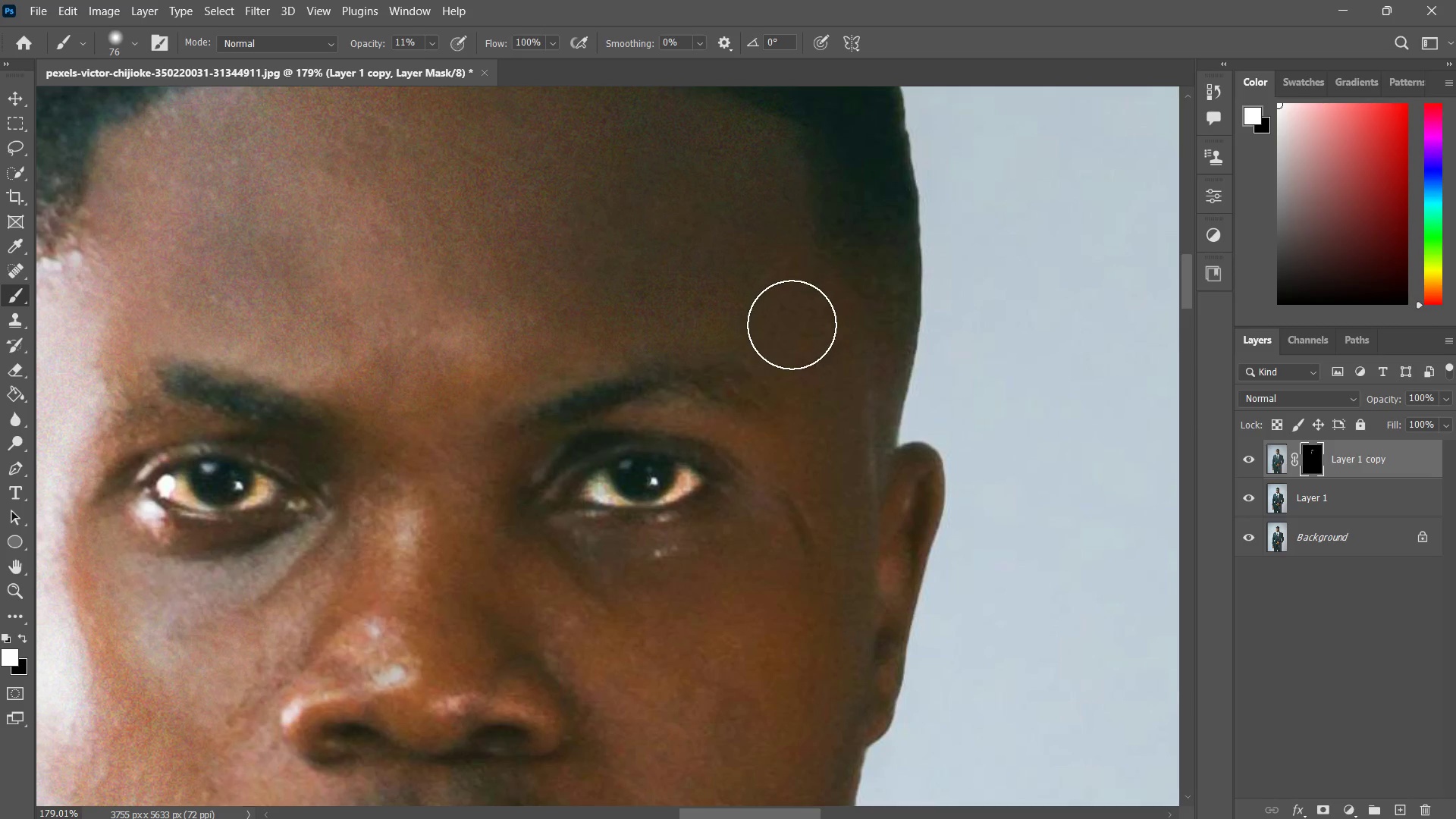 
left_click_drag(start_coordinate=[783, 303], to_coordinate=[829, 369])
 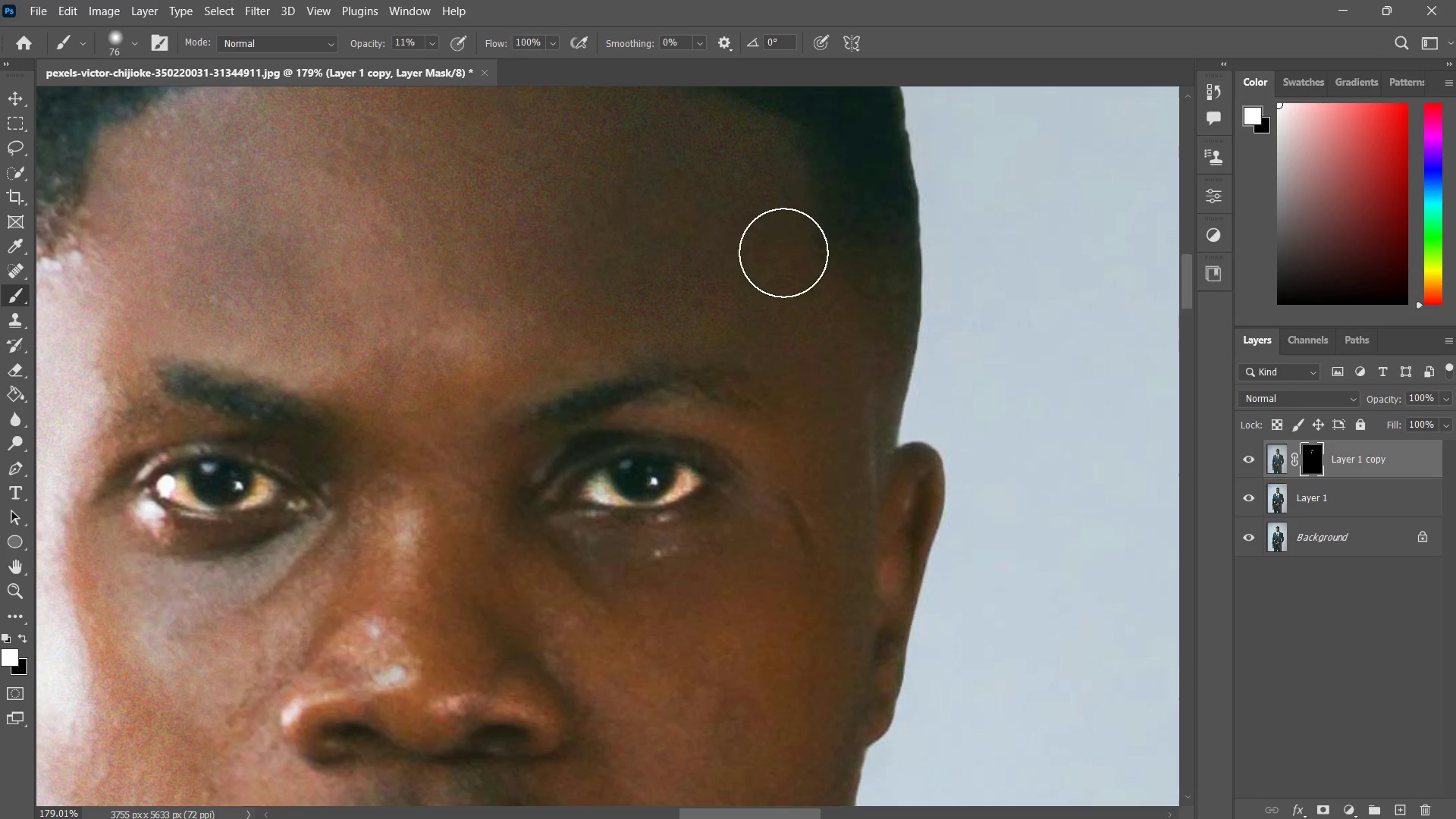 
left_click_drag(start_coordinate=[802, 254], to_coordinate=[808, 390])
 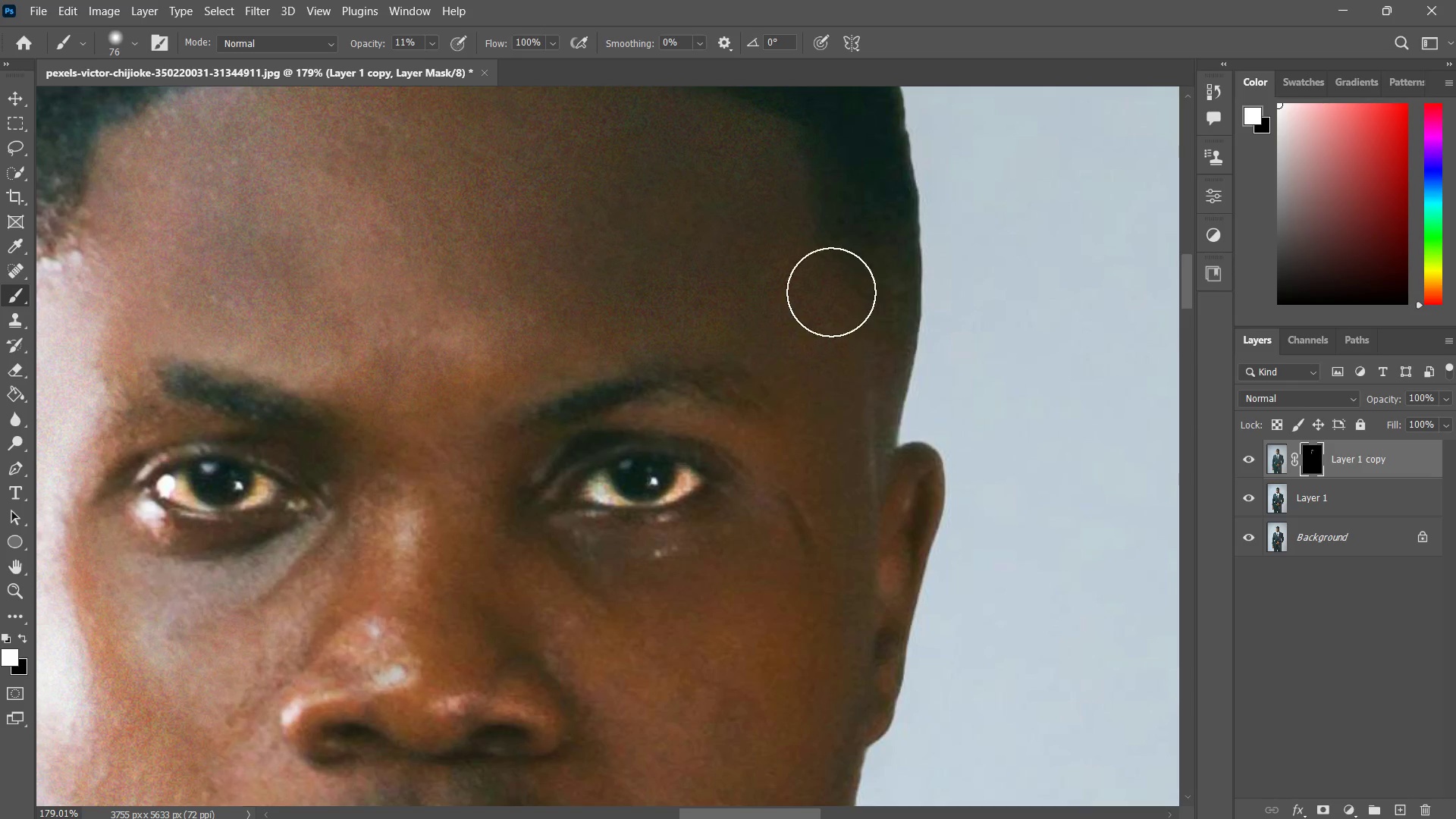 
left_click_drag(start_coordinate=[842, 287], to_coordinate=[827, 418])
 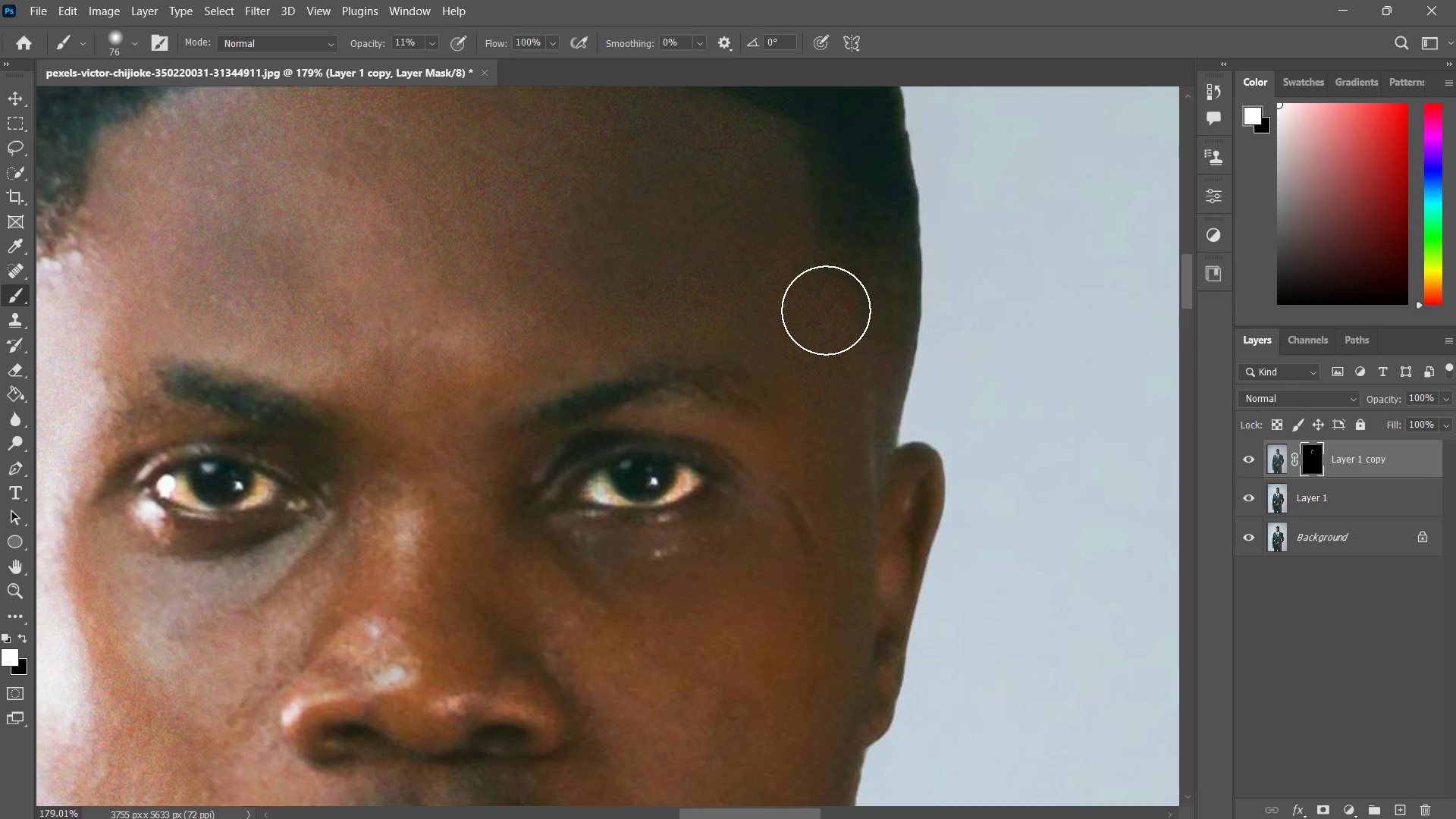 
left_click_drag(start_coordinate=[821, 353], to_coordinate=[824, 473])
 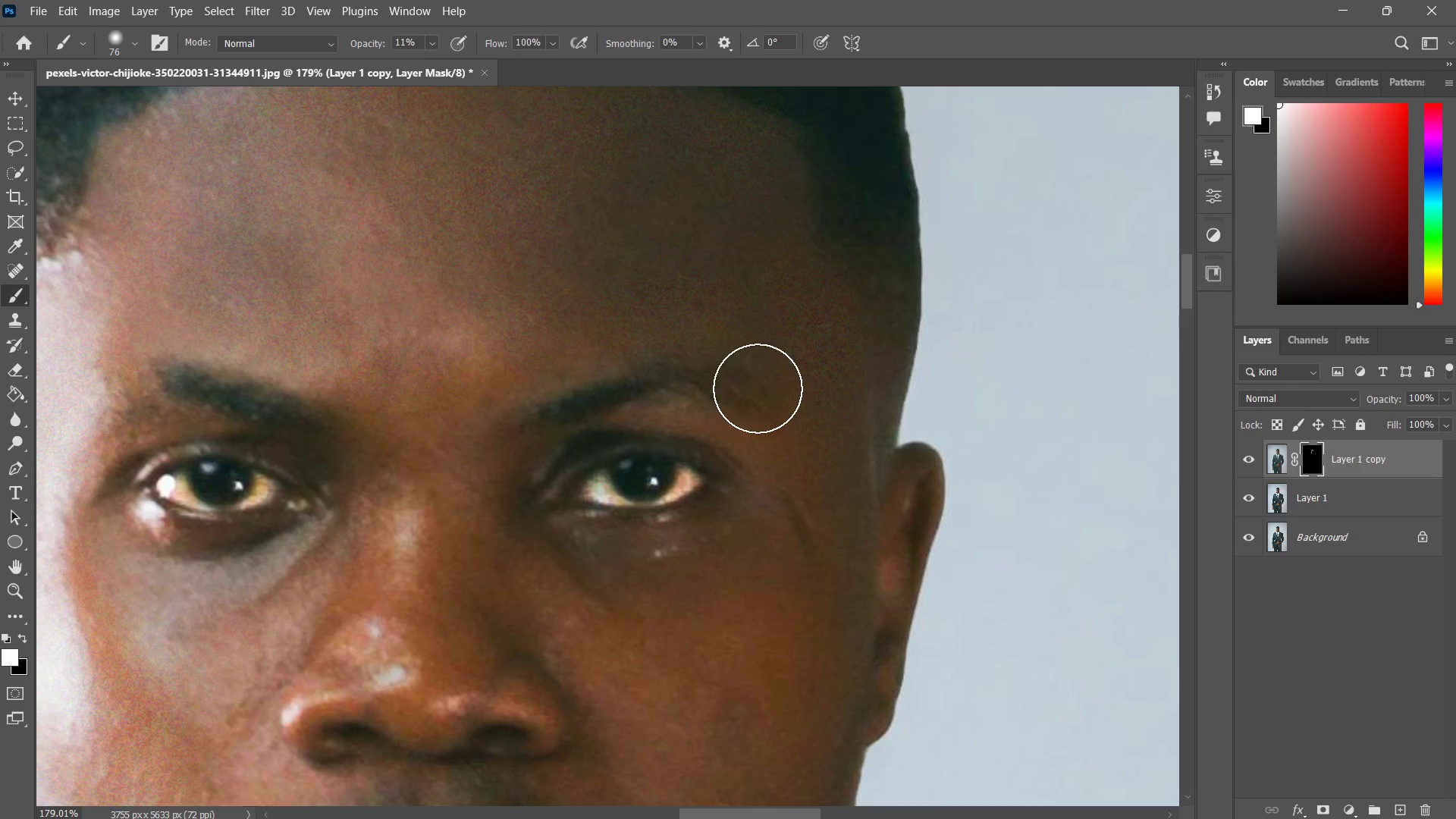 
left_click_drag(start_coordinate=[750, 395], to_coordinate=[624, 394])
 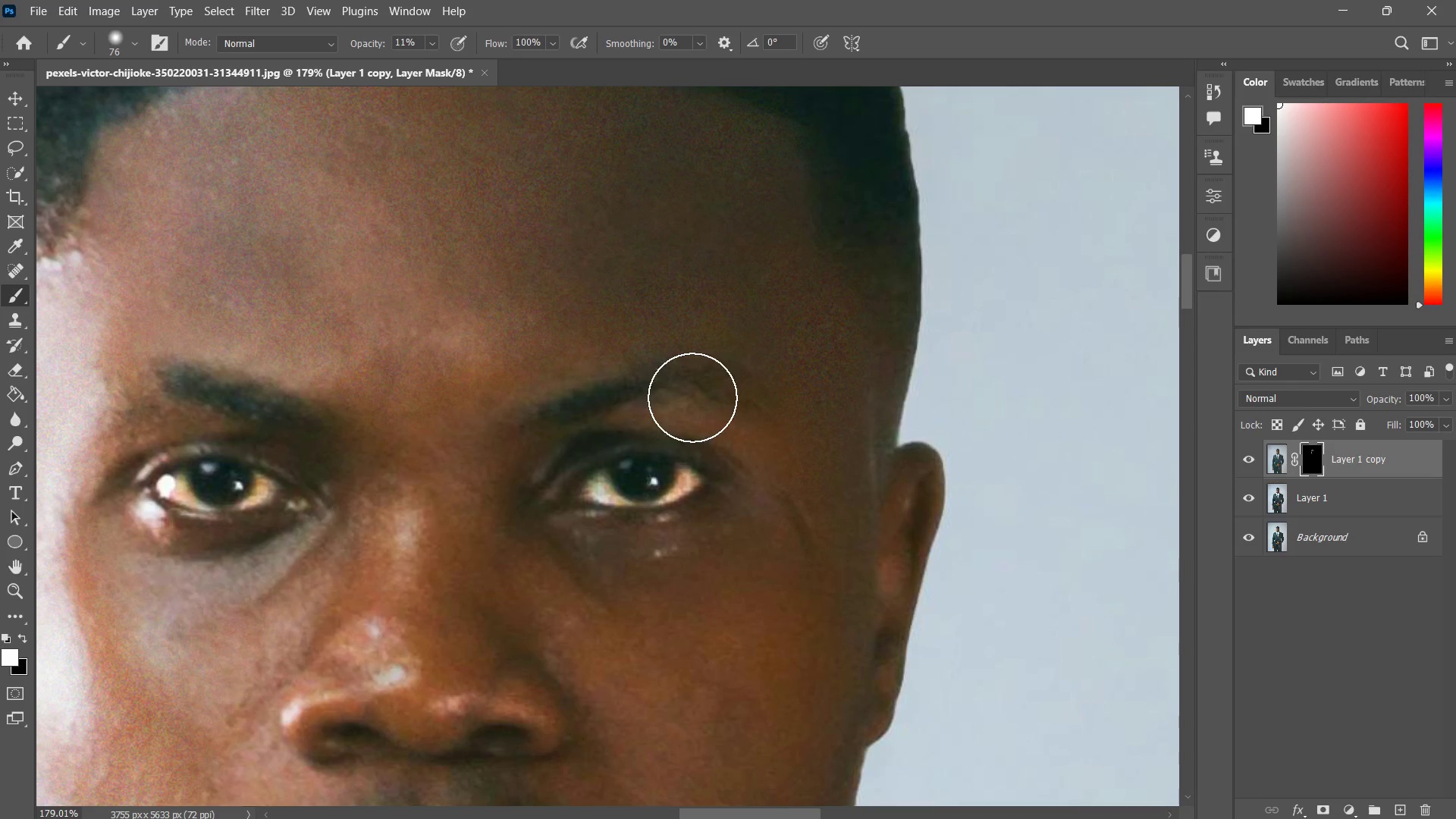 
left_click_drag(start_coordinate=[701, 397], to_coordinate=[570, 410])
 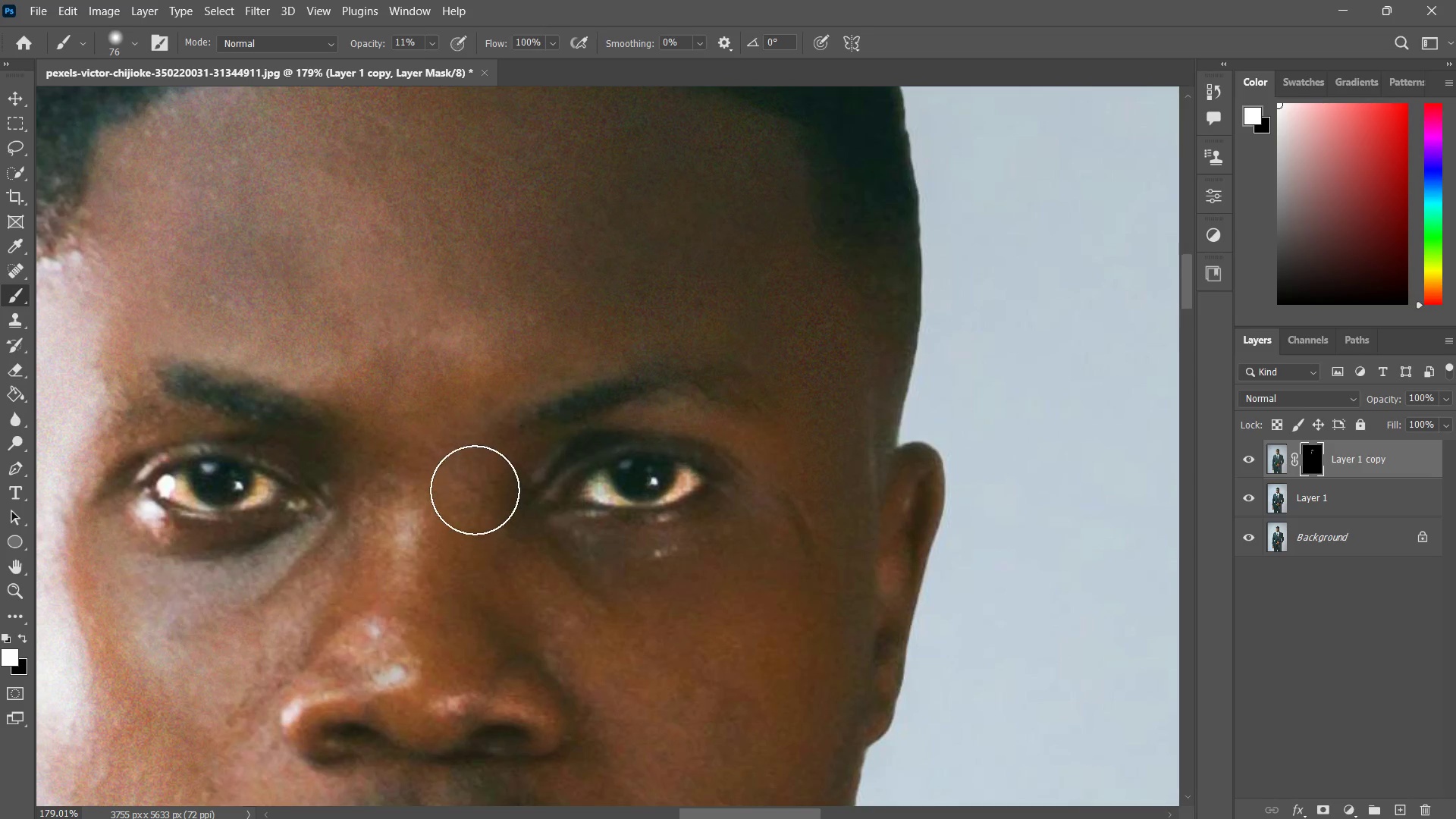 
left_click_drag(start_coordinate=[464, 424], to_coordinate=[431, 608])
 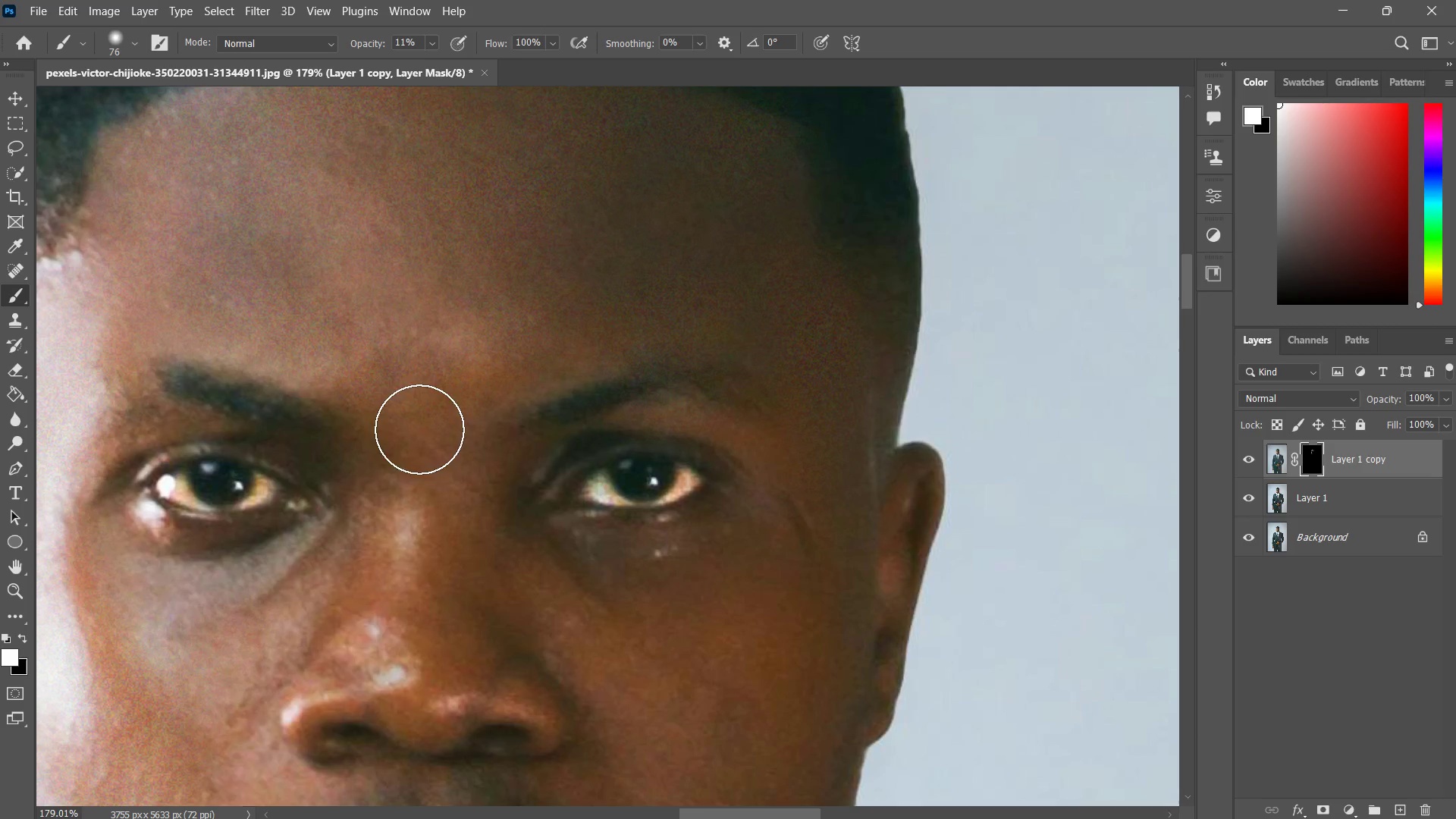 
left_click_drag(start_coordinate=[419, 427], to_coordinate=[389, 651])
 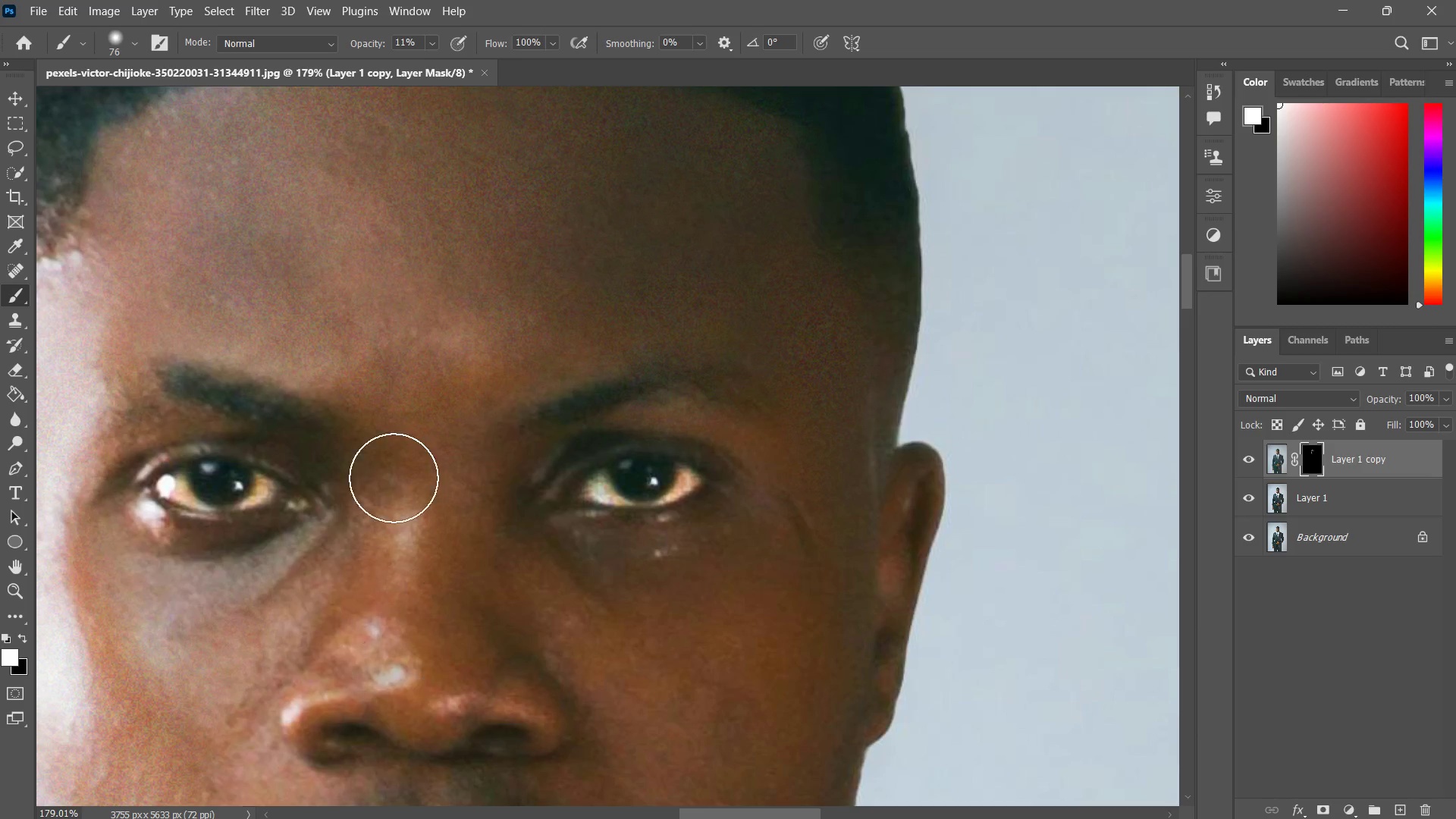 
left_click_drag(start_coordinate=[394, 467], to_coordinate=[312, 648])
 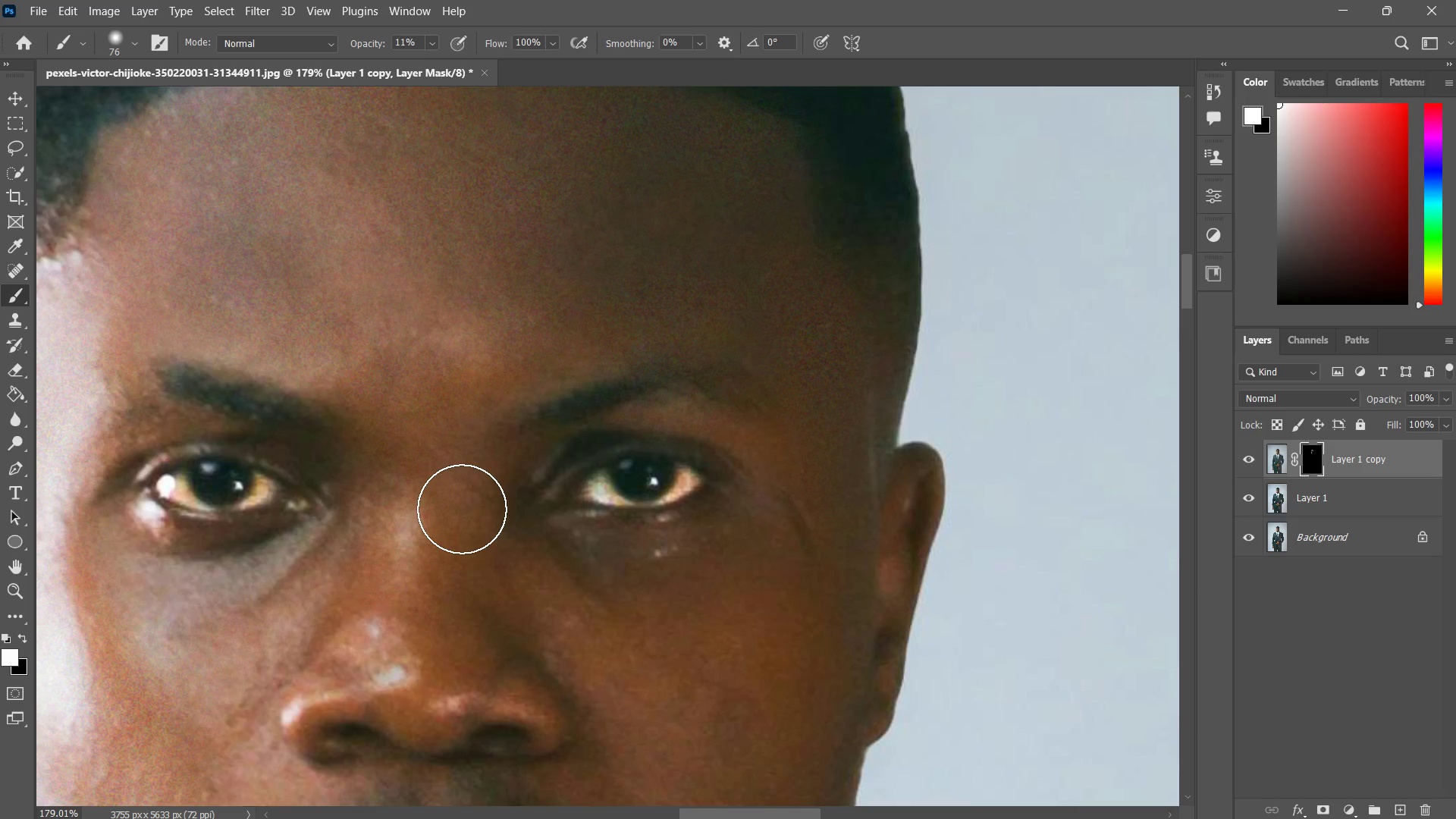 
key(Z)
 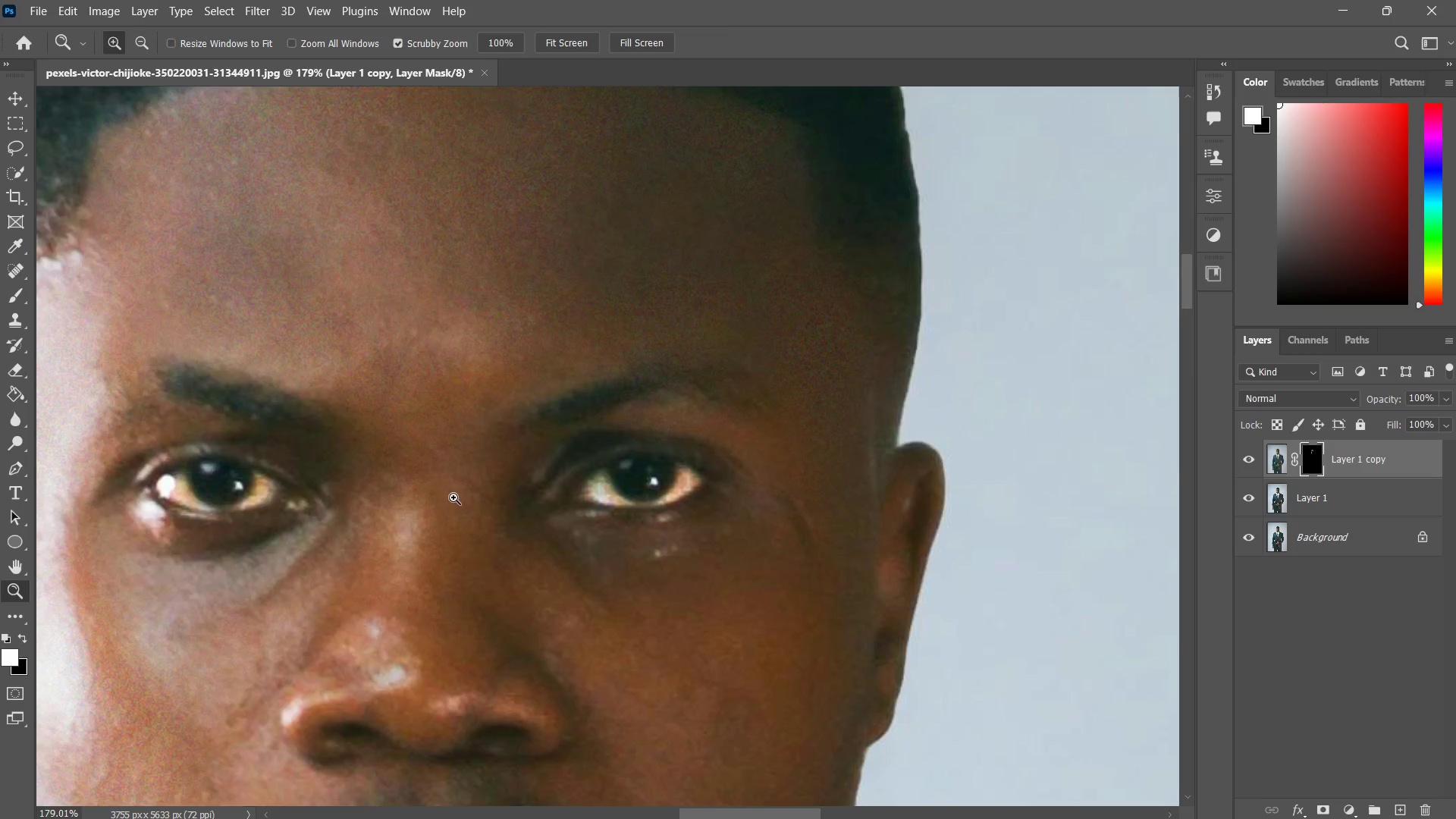 
left_click_drag(start_coordinate=[459, 492], to_coordinate=[419, 552])
 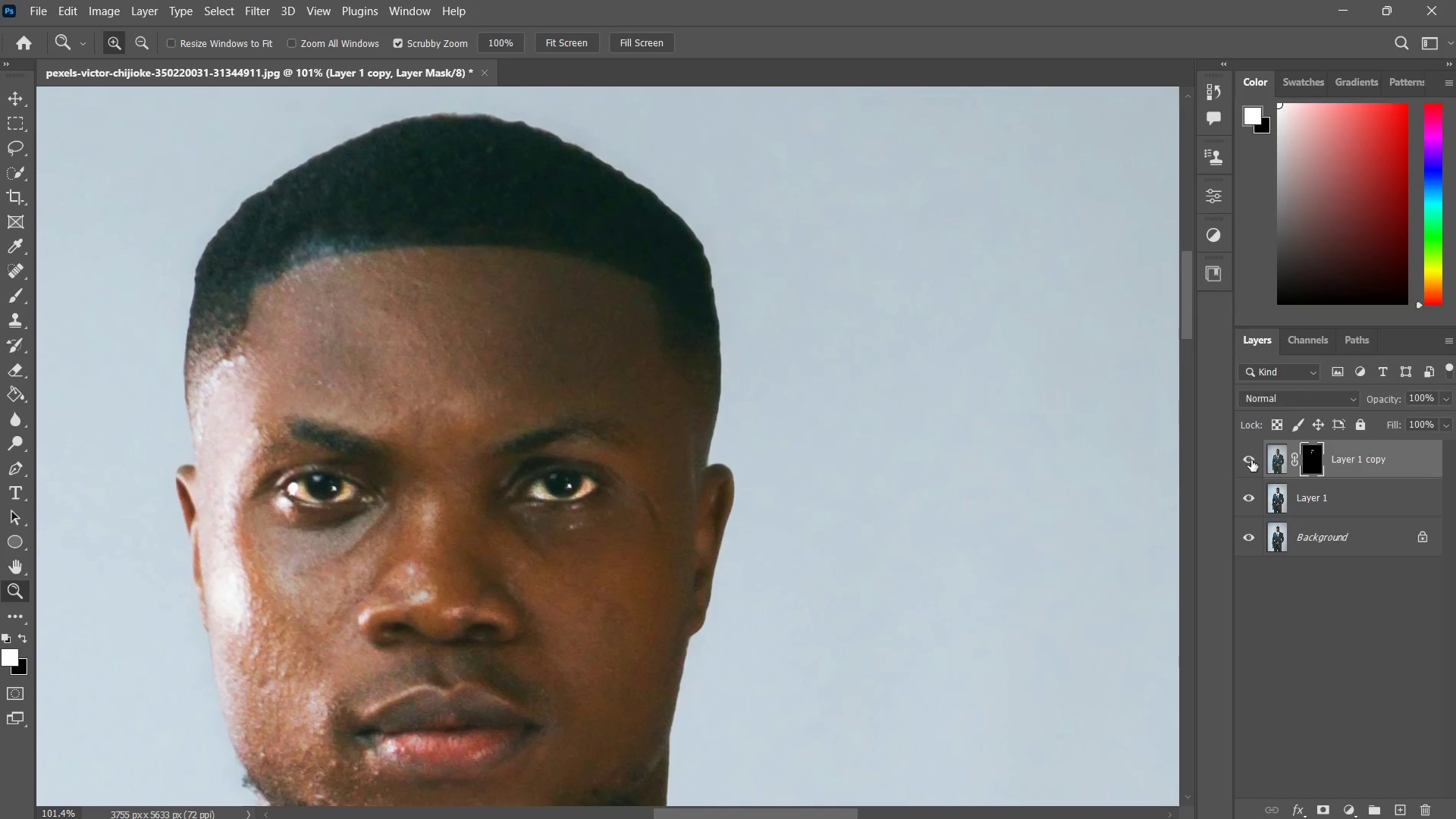 
hold_key(key=Space, duration=0.69)
 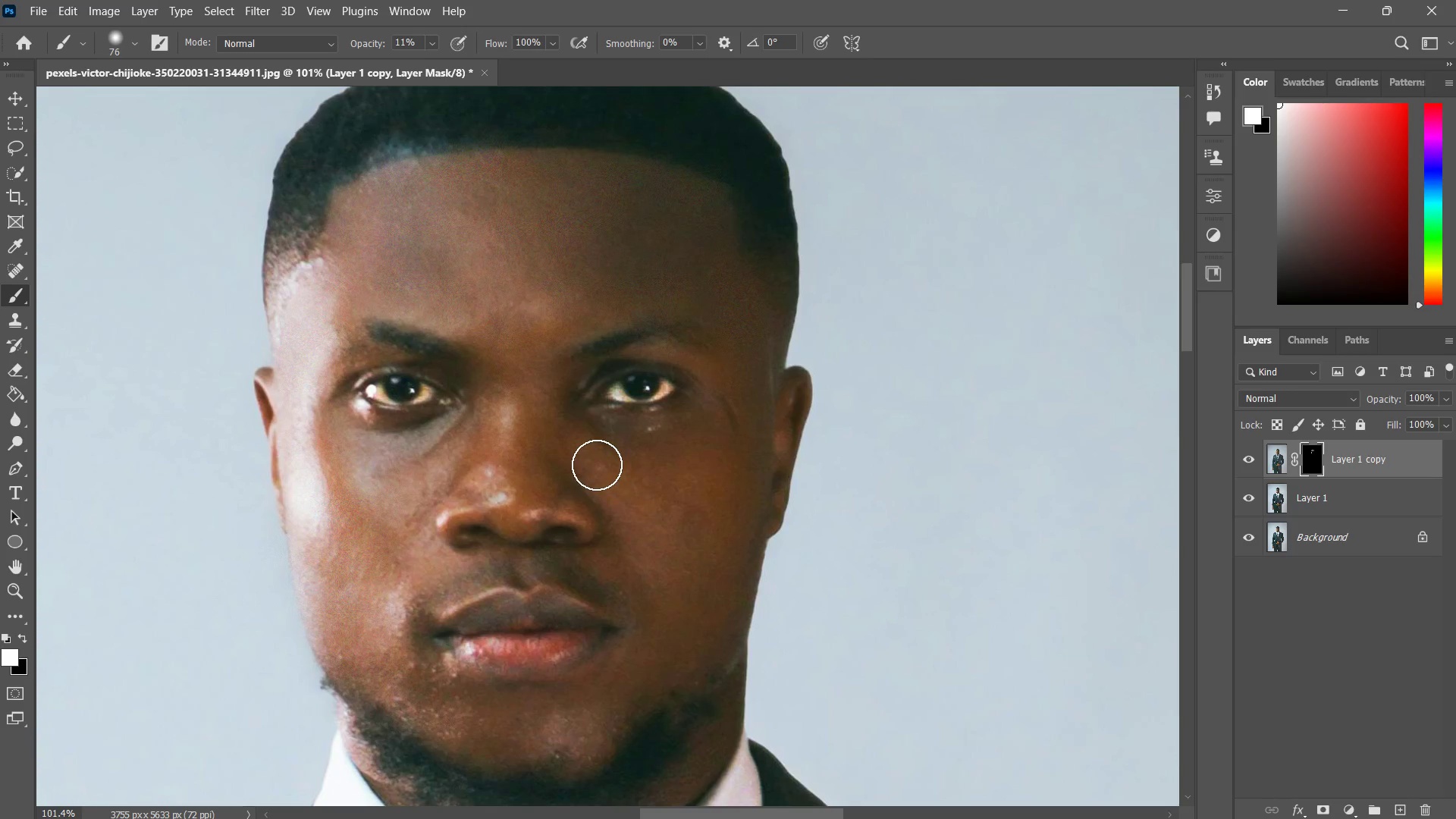 
left_click_drag(start_coordinate=[571, 444], to_coordinate=[649, 346])
 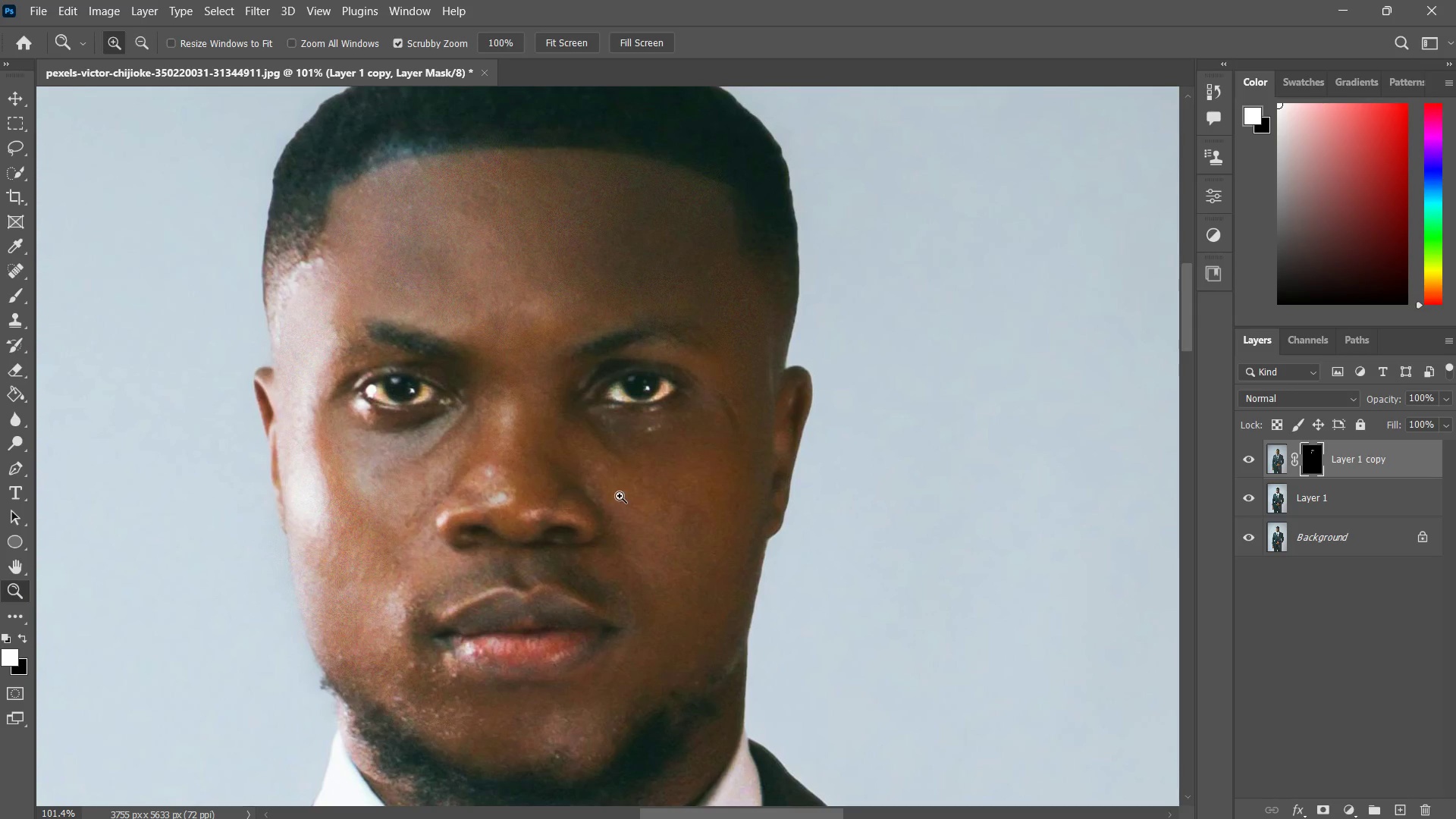 
key(B)
 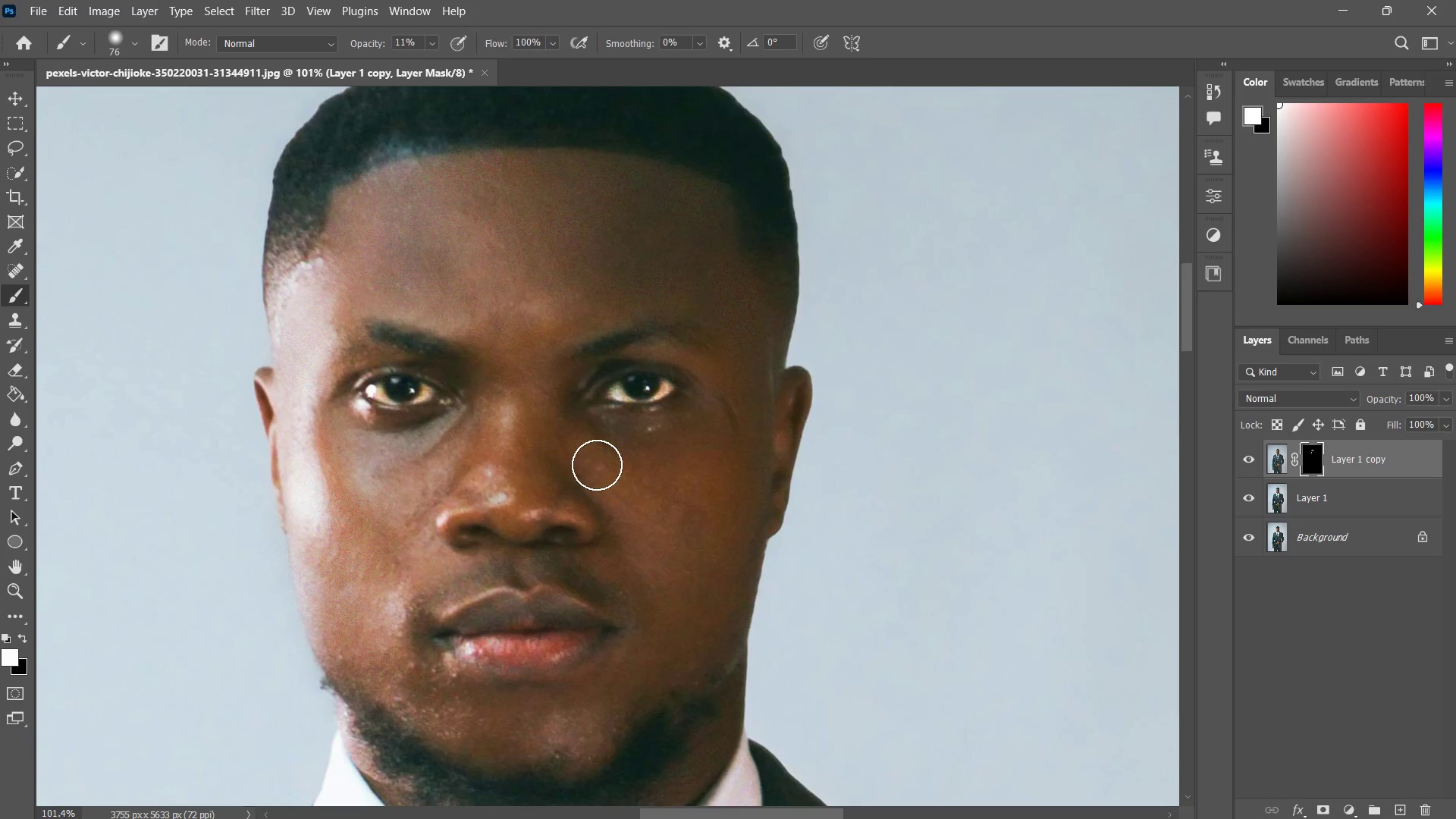 
left_click_drag(start_coordinate=[569, 440], to_coordinate=[655, 538])
 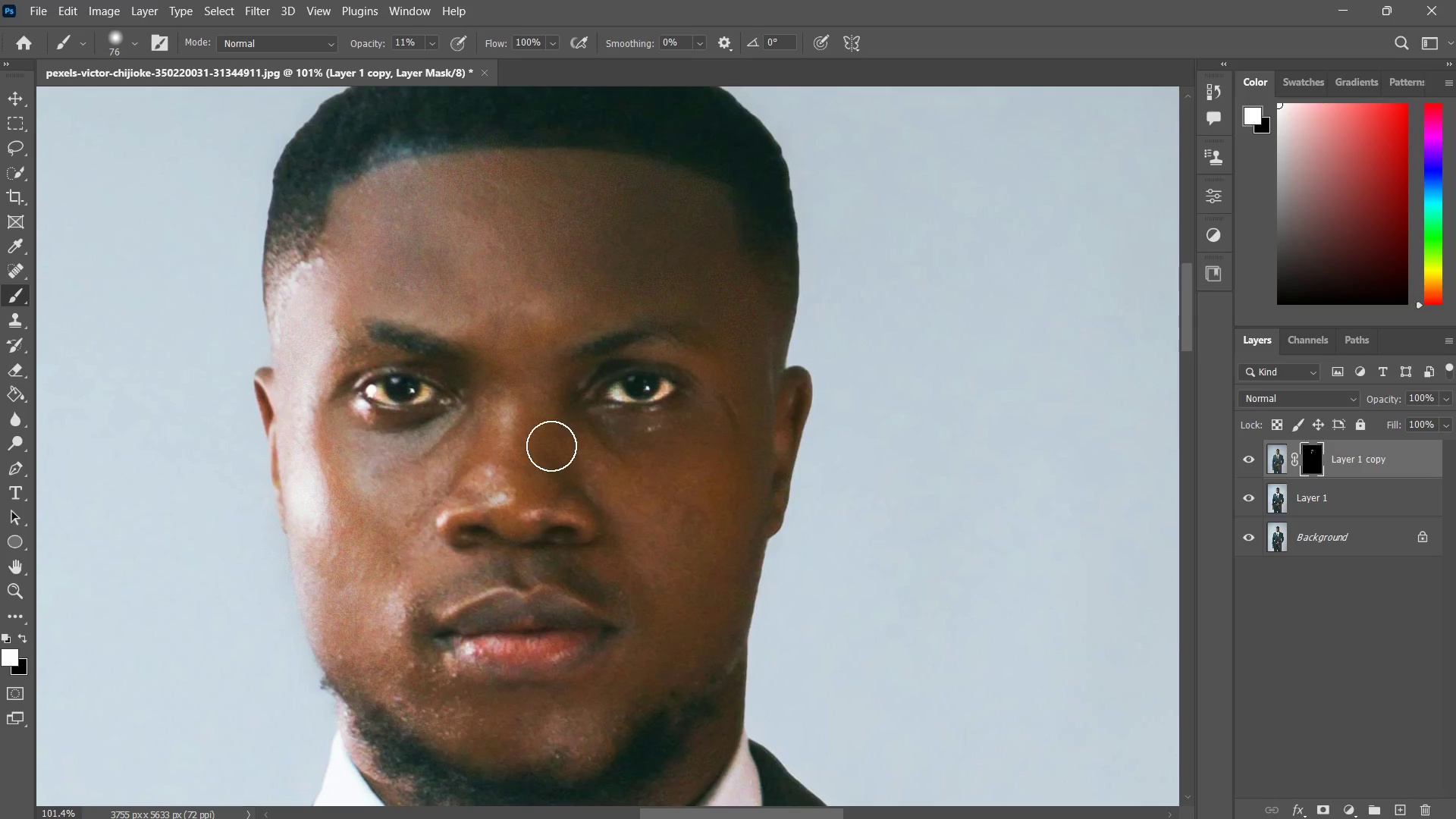 
left_click_drag(start_coordinate=[548, 443], to_coordinate=[673, 517])
 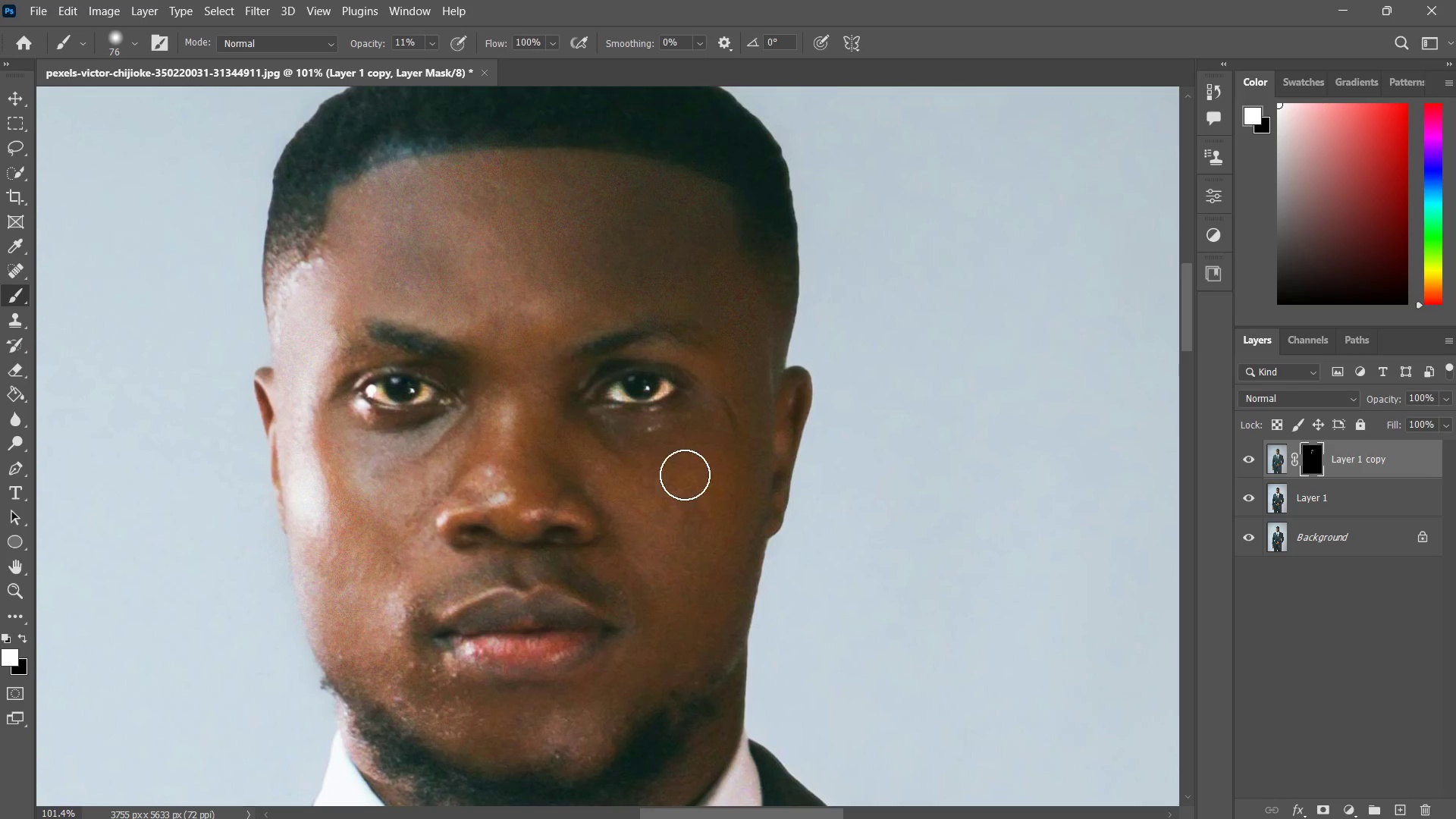 
left_click_drag(start_coordinate=[692, 468], to_coordinate=[619, 558])
 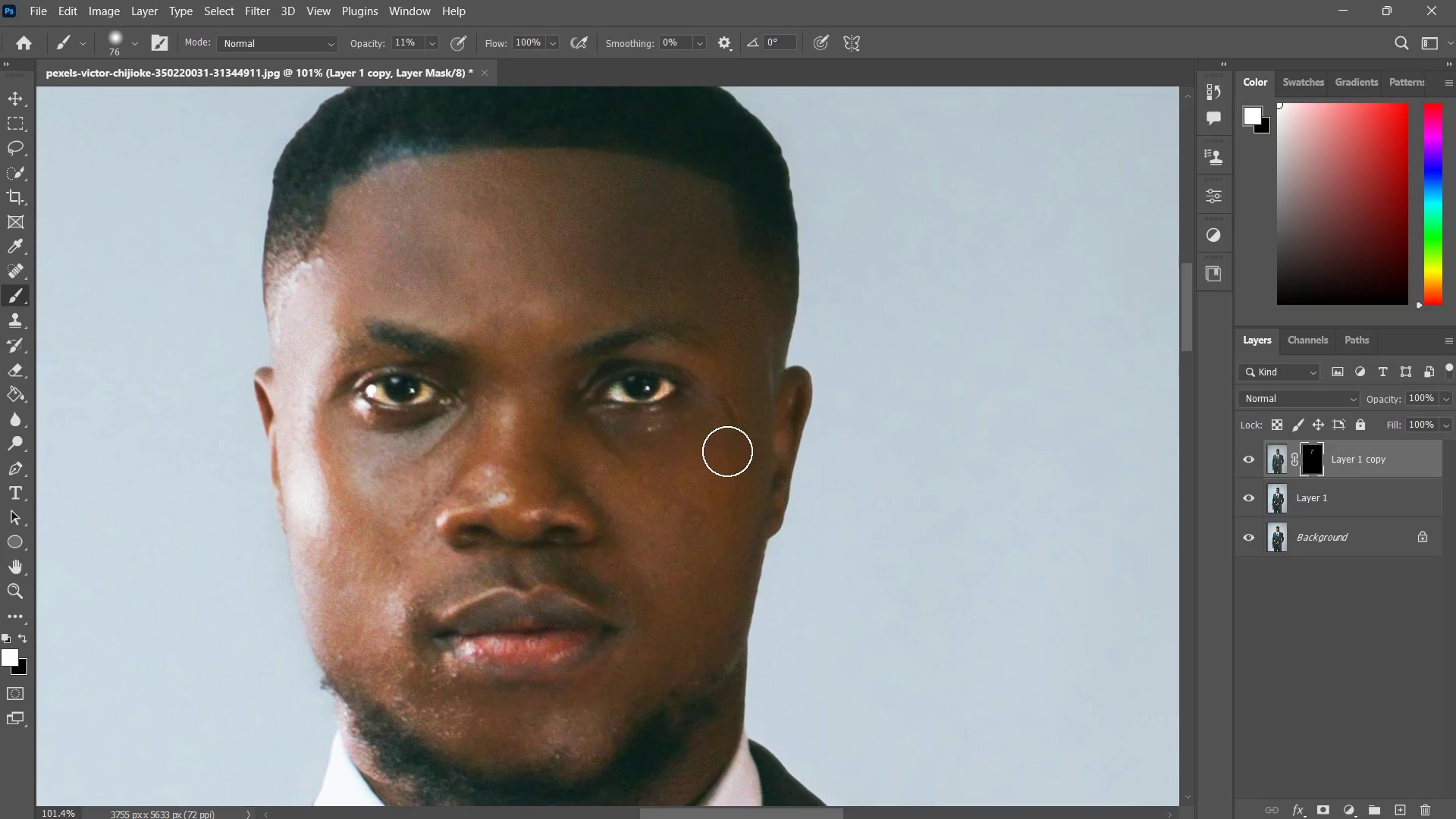 
left_click_drag(start_coordinate=[730, 448], to_coordinate=[669, 570])
 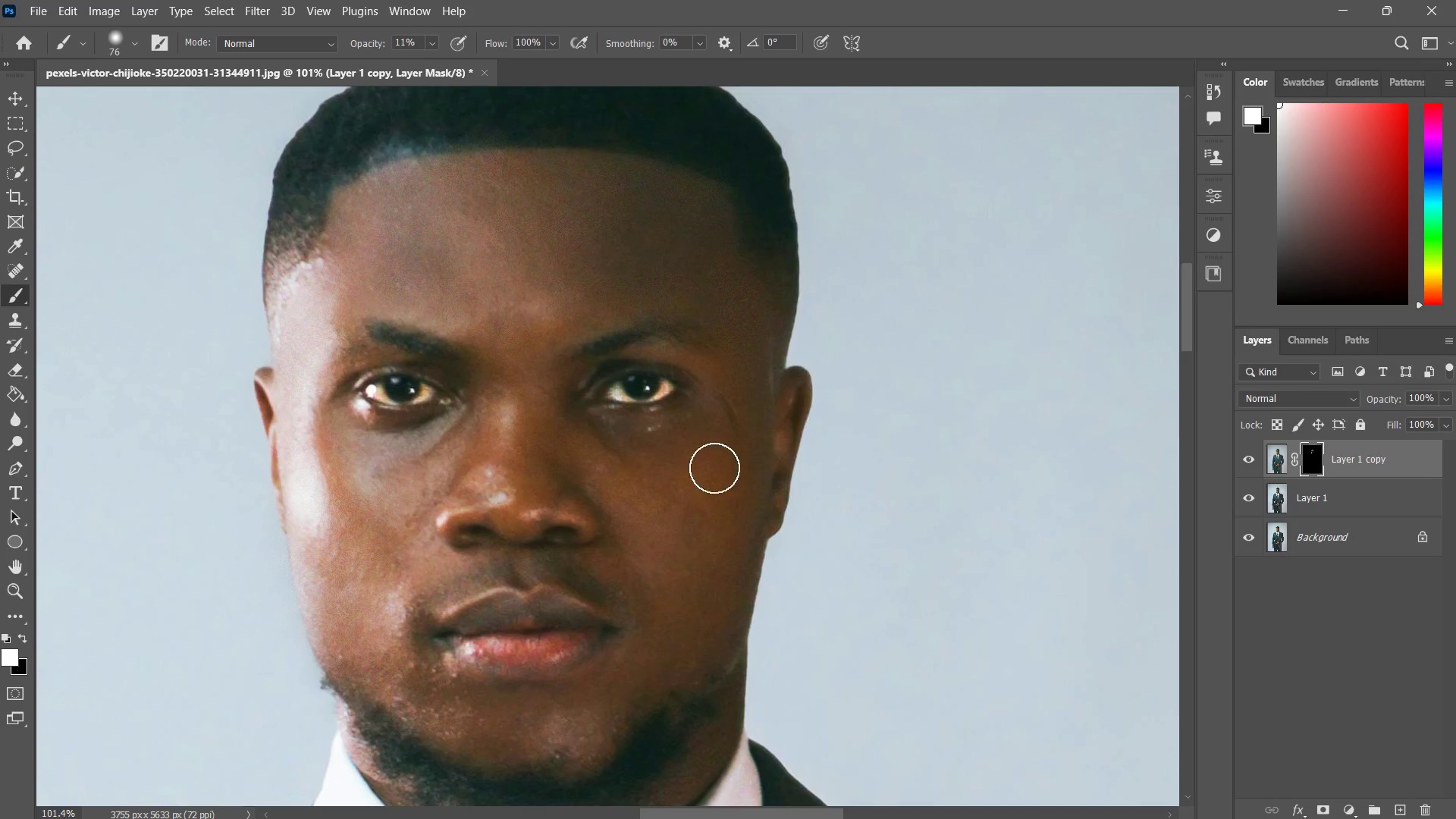 
left_click_drag(start_coordinate=[711, 471], to_coordinate=[654, 631])
 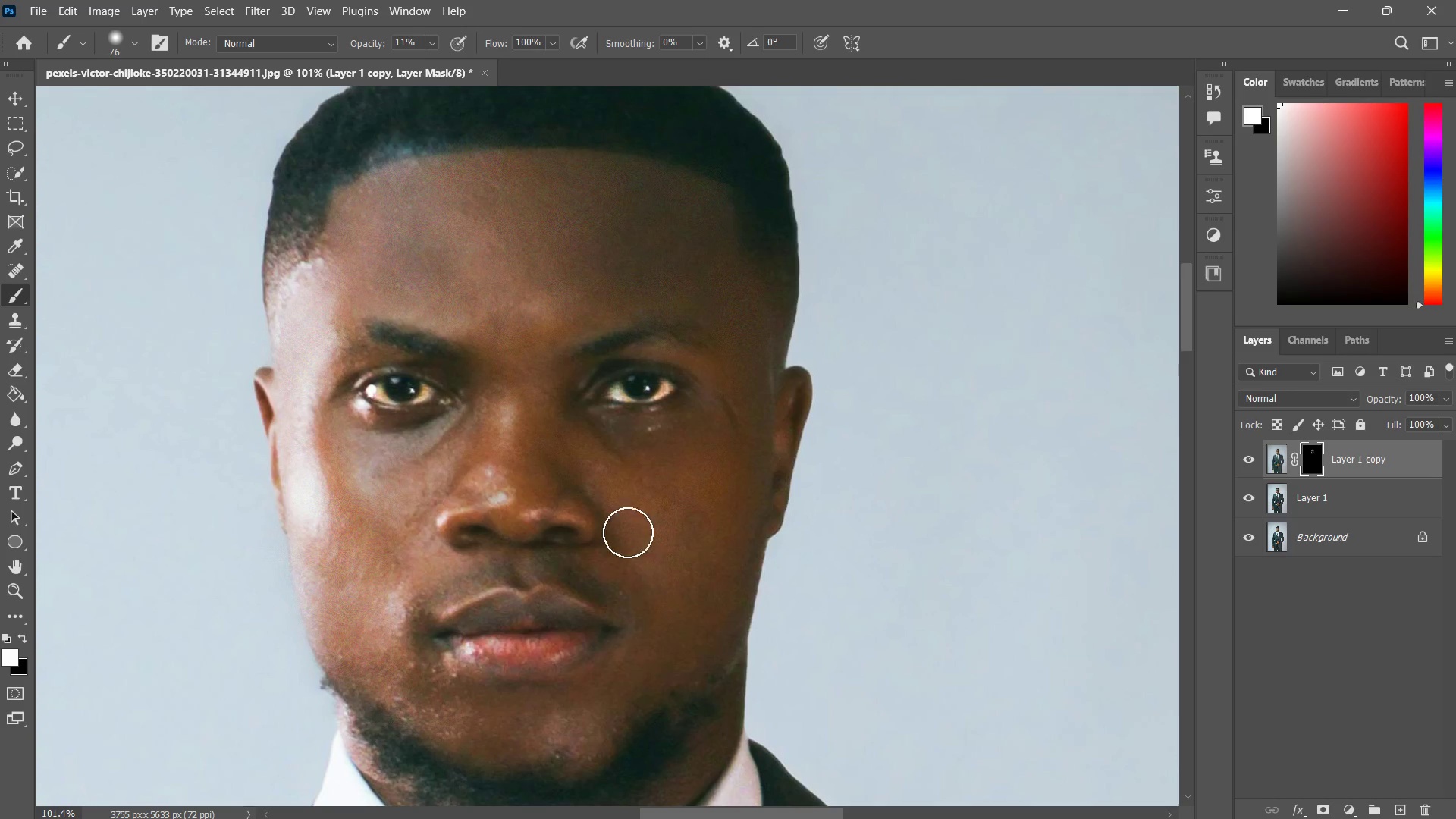 
left_click_drag(start_coordinate=[628, 532], to_coordinate=[655, 613])
 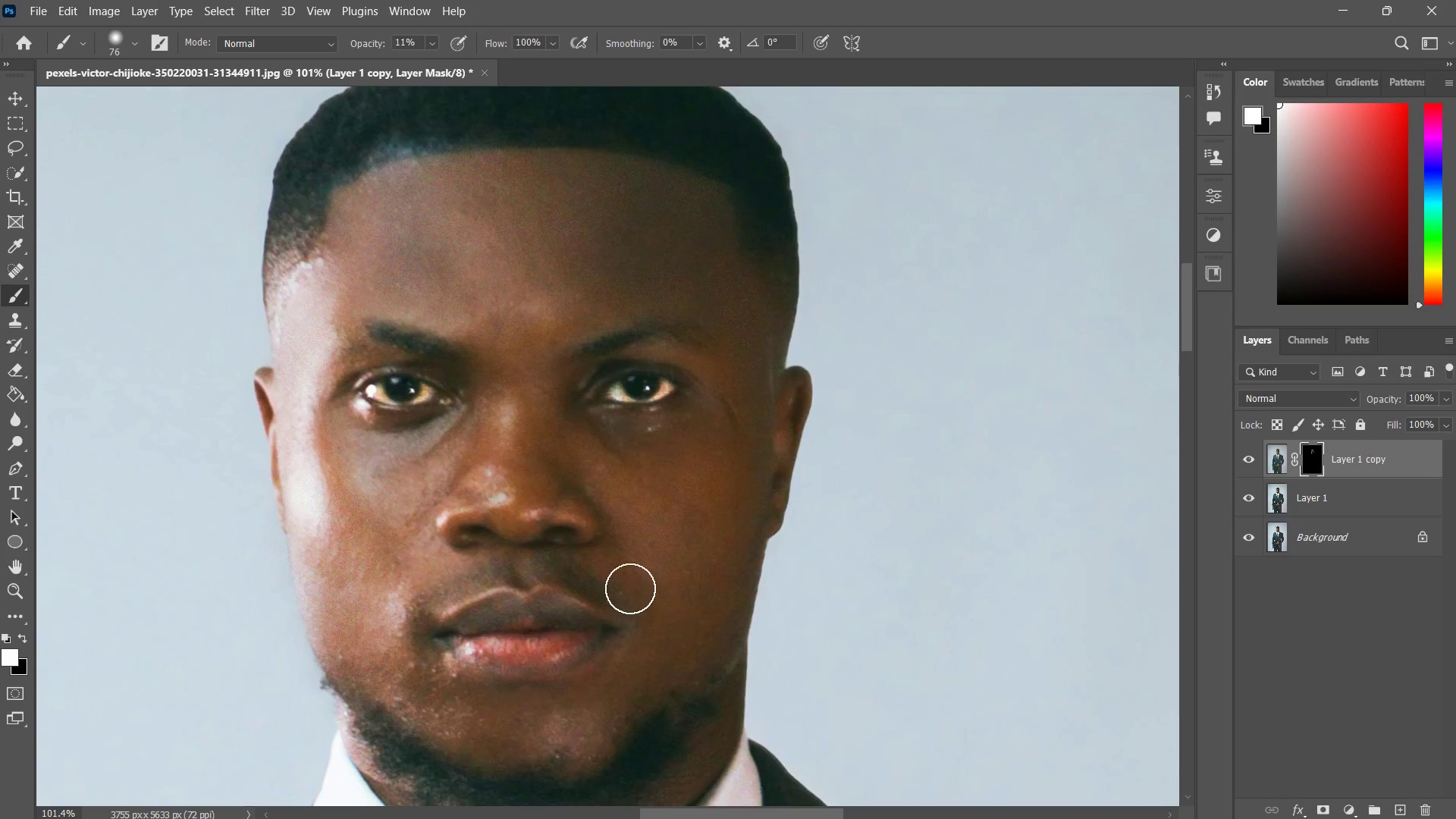 
left_click_drag(start_coordinate=[629, 584], to_coordinate=[490, 554])
 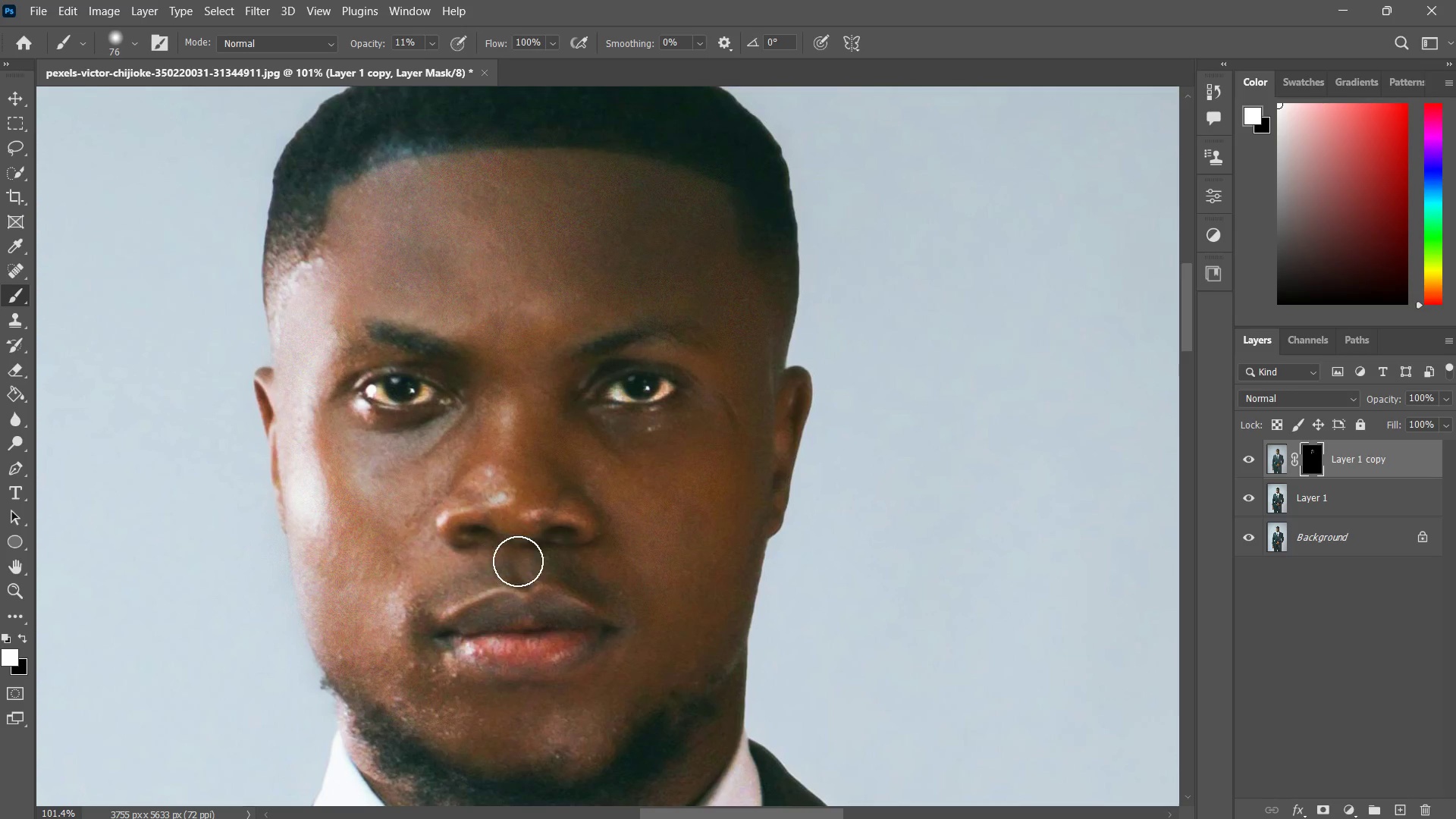 
left_click_drag(start_coordinate=[518, 561], to_coordinate=[395, 594])
 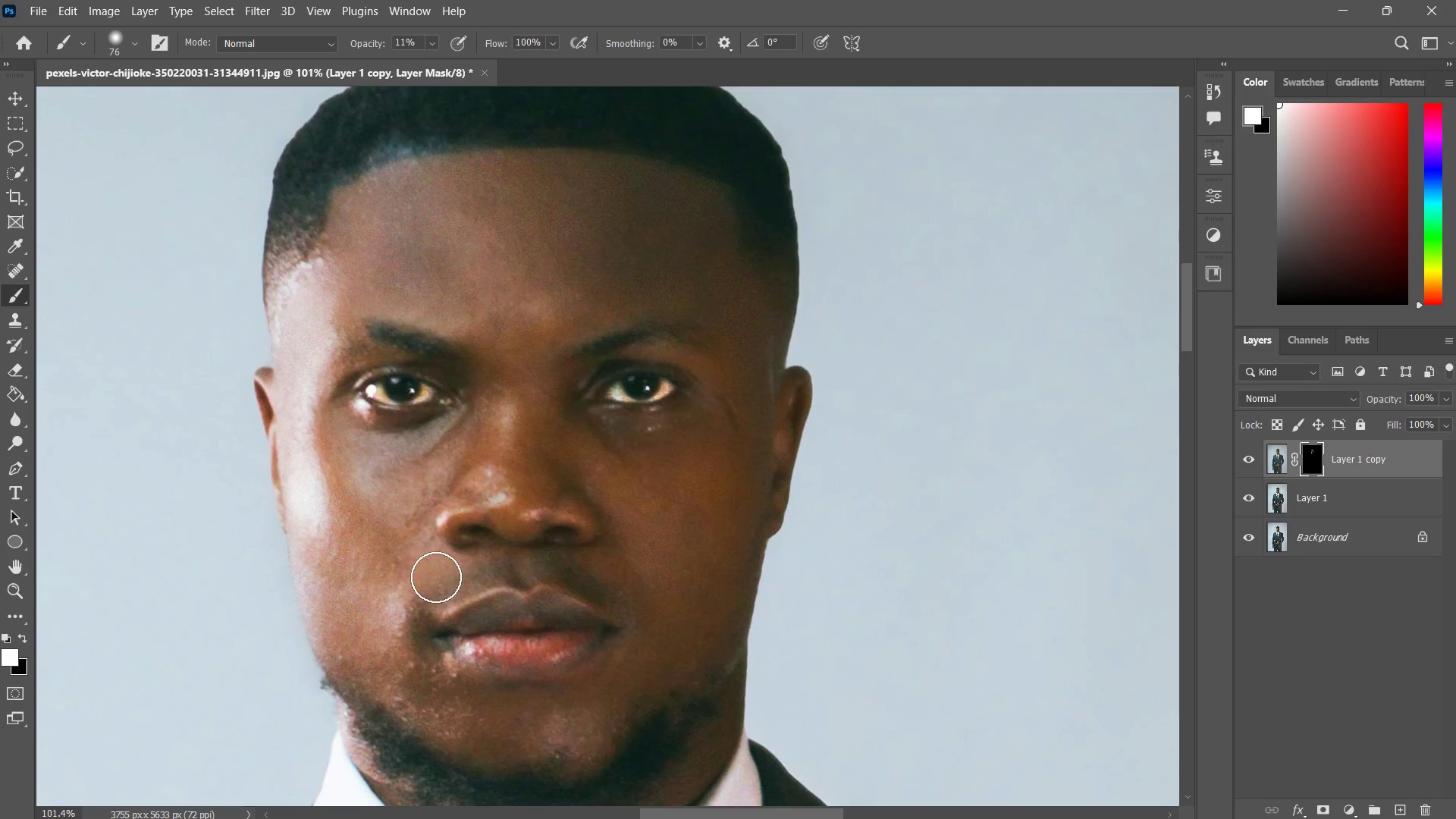 
left_click_drag(start_coordinate=[443, 573], to_coordinate=[372, 635])
 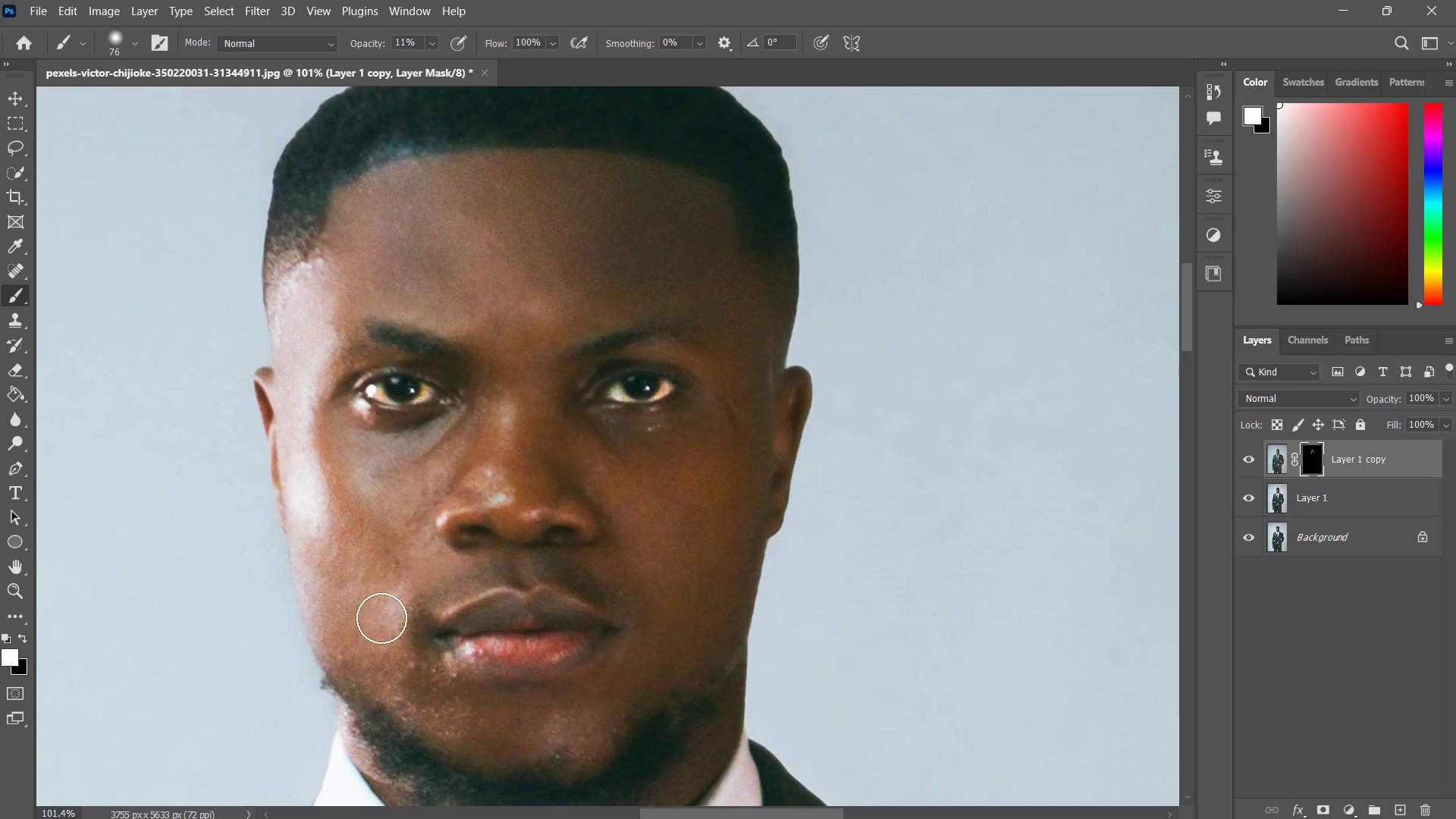 
left_click_drag(start_coordinate=[392, 611], to_coordinate=[457, 704])
 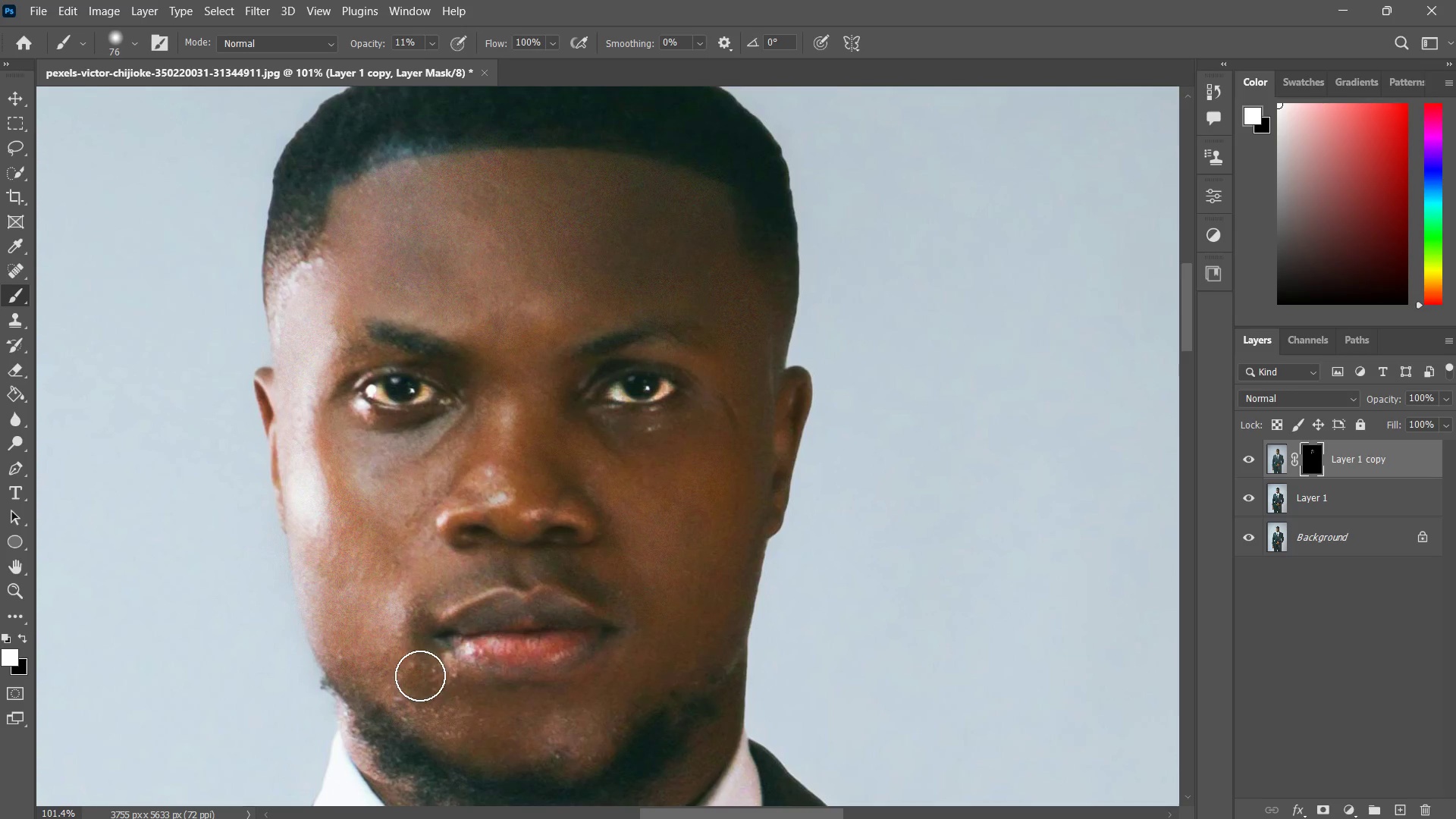 
left_click_drag(start_coordinate=[420, 676], to_coordinate=[522, 743])
 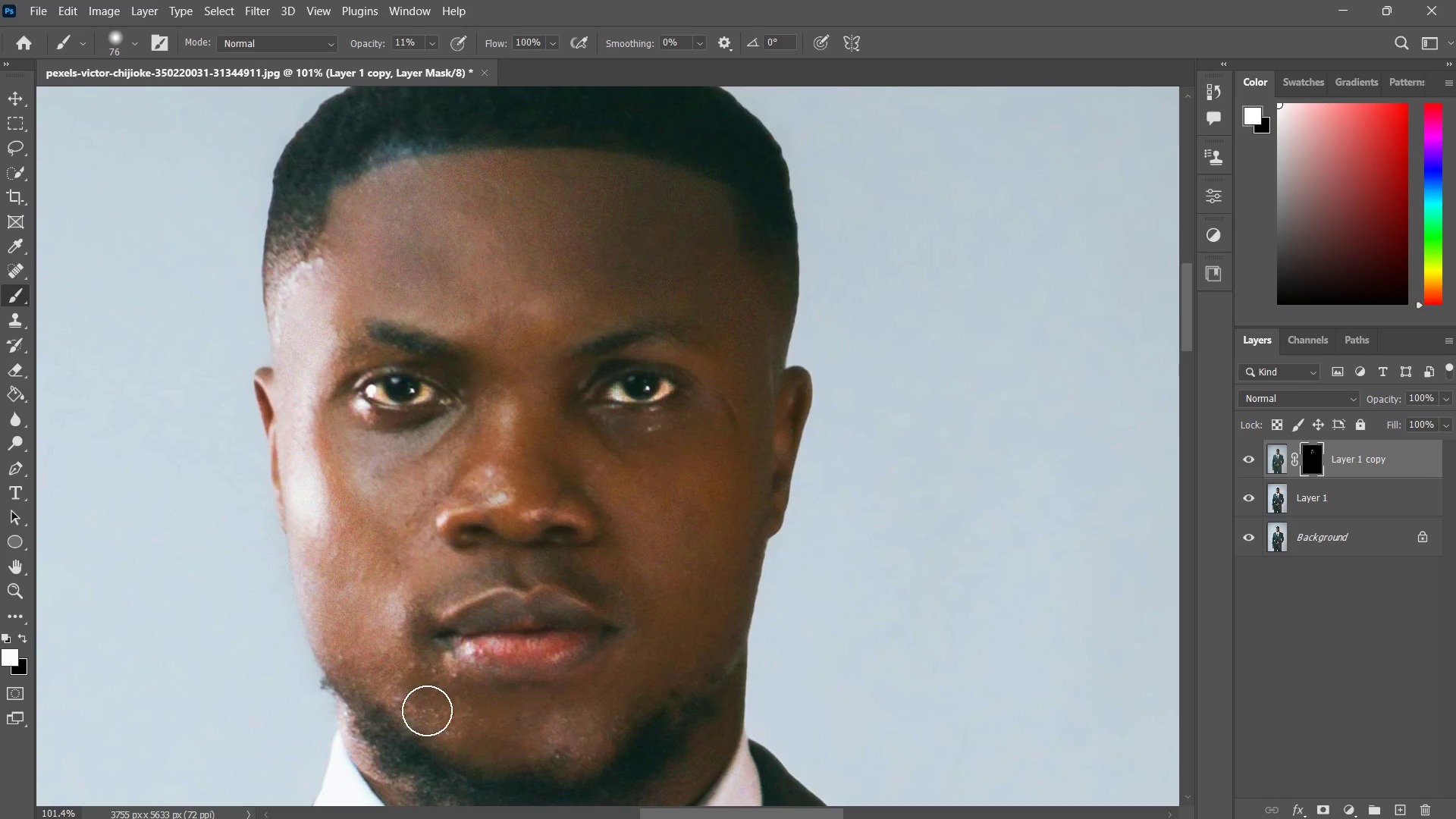 
left_click_drag(start_coordinate=[412, 708], to_coordinate=[528, 729])
 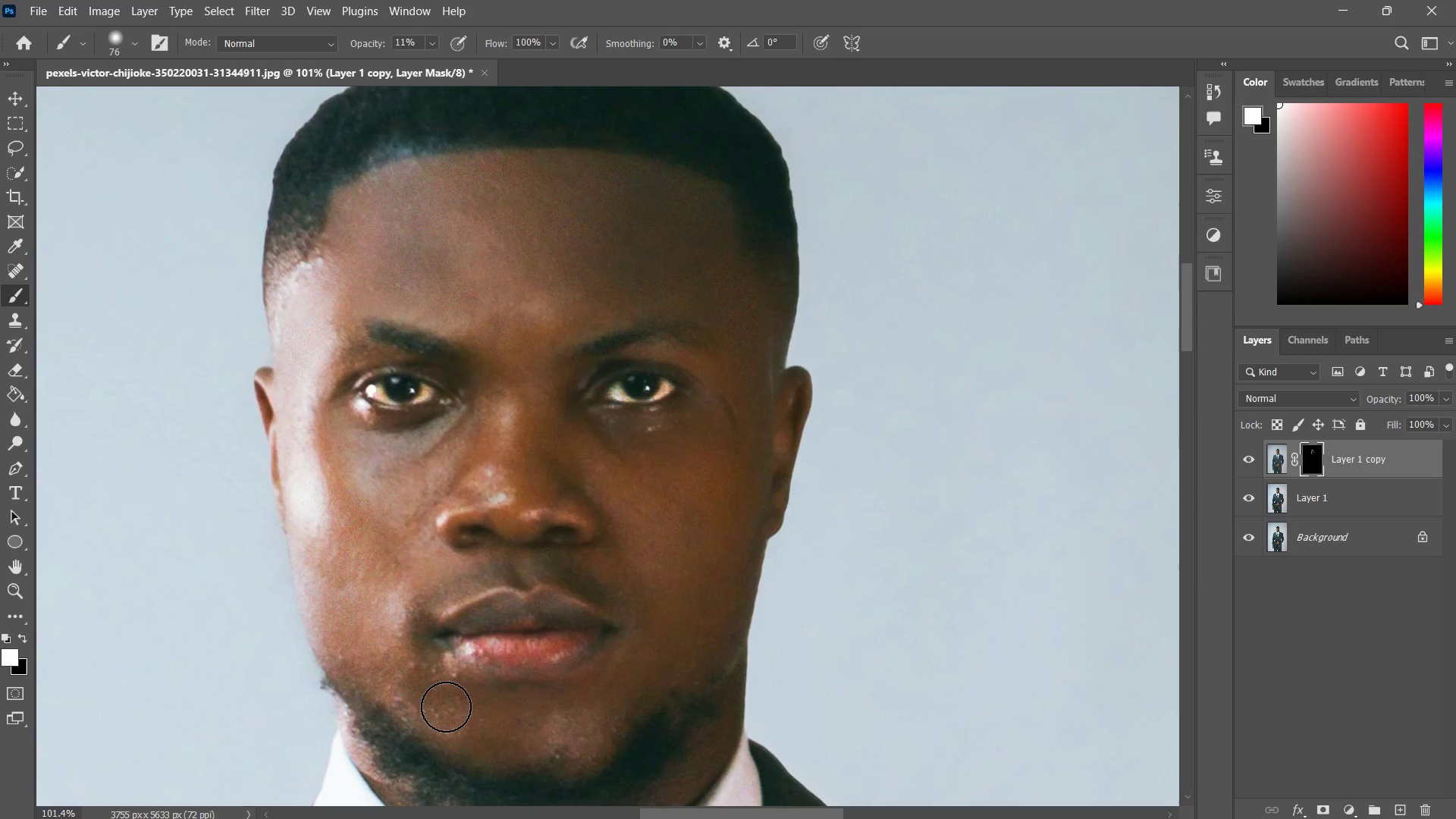 
left_click_drag(start_coordinate=[434, 708], to_coordinate=[578, 719])
 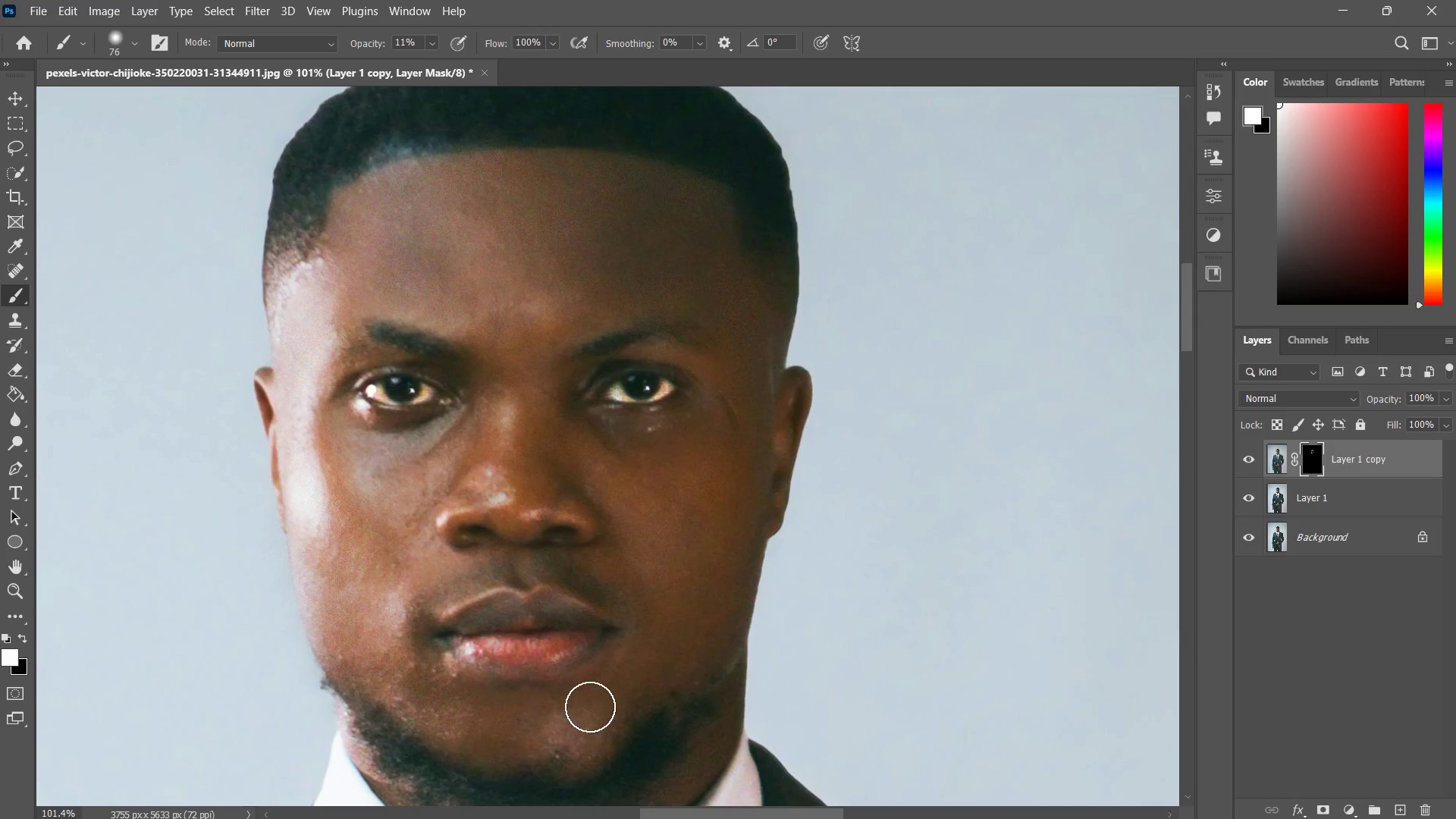 
left_click_drag(start_coordinate=[589, 704], to_coordinate=[442, 740])
 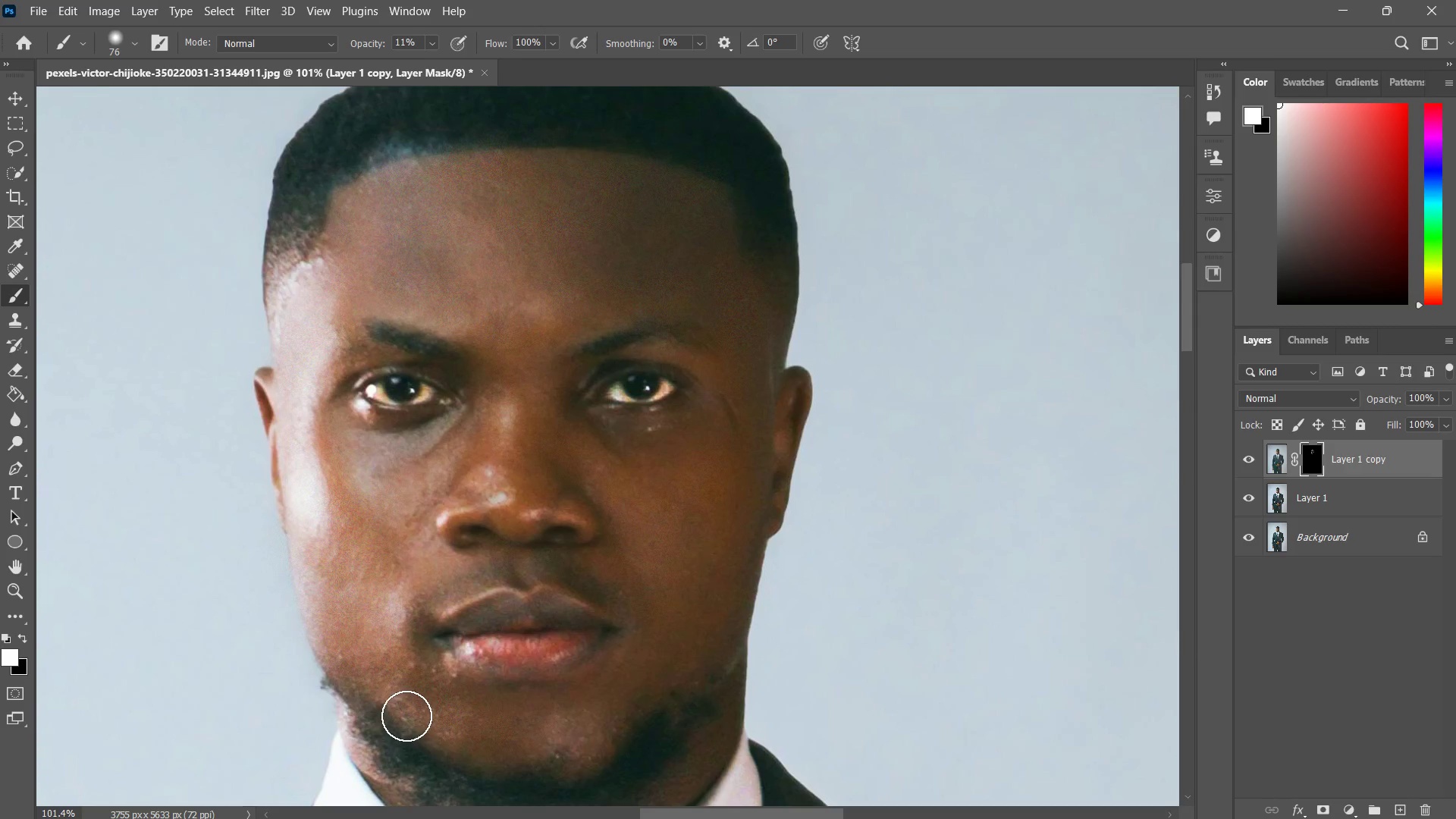 
left_click_drag(start_coordinate=[406, 716], to_coordinate=[557, 726])
 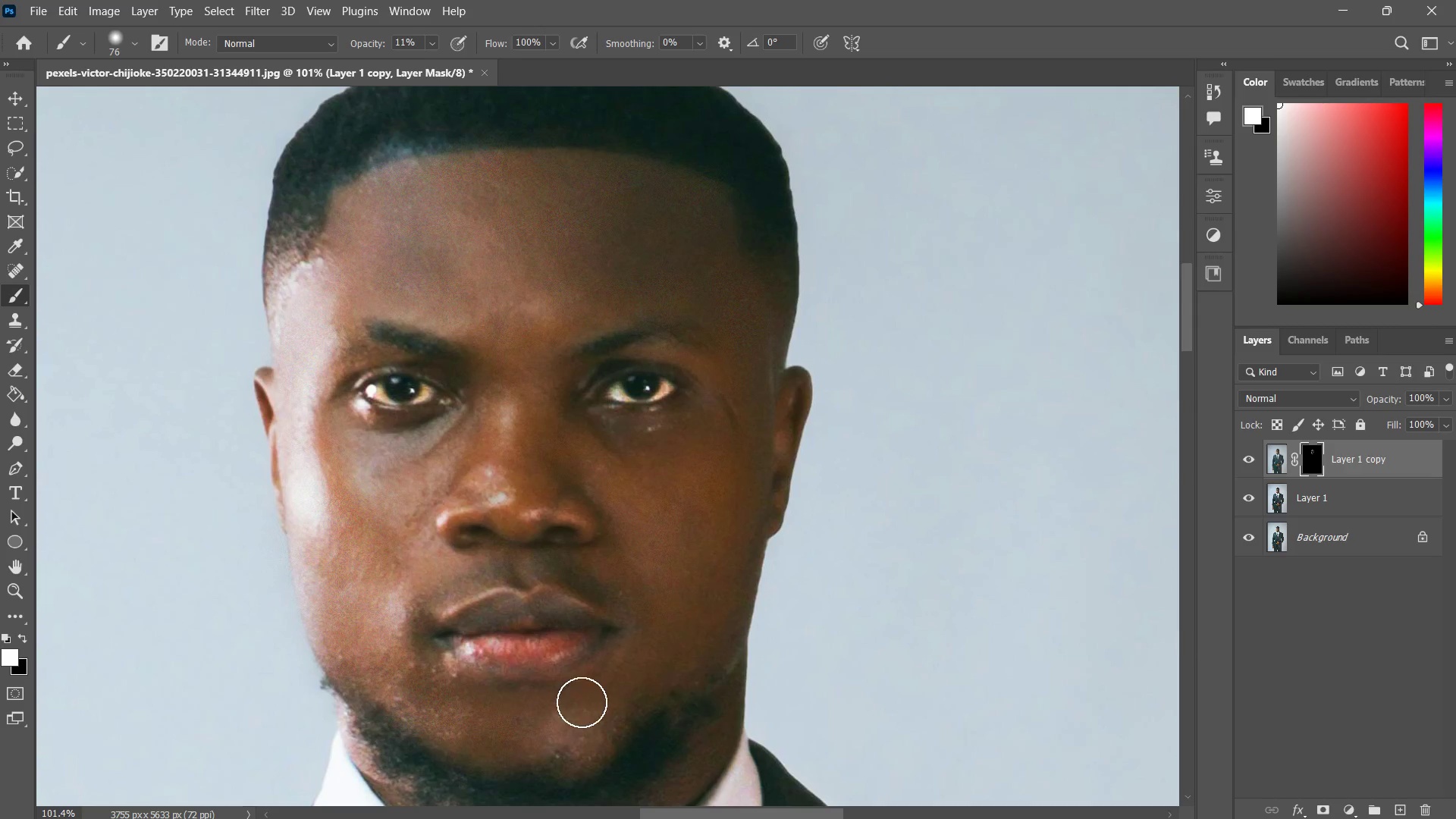 
left_click_drag(start_coordinate=[582, 701], to_coordinate=[454, 738])
 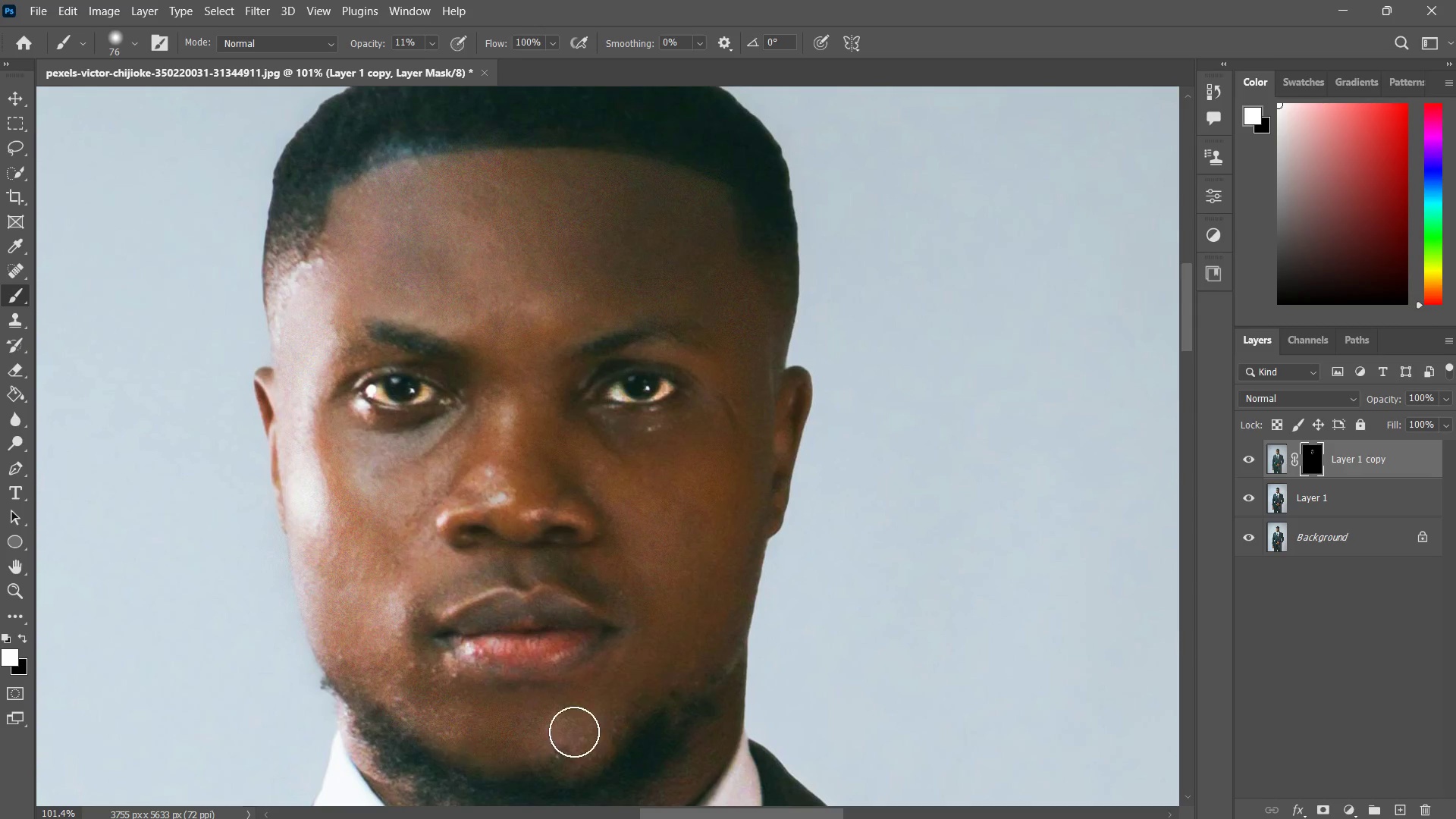 
left_click_drag(start_coordinate=[625, 694], to_coordinate=[574, 738])
 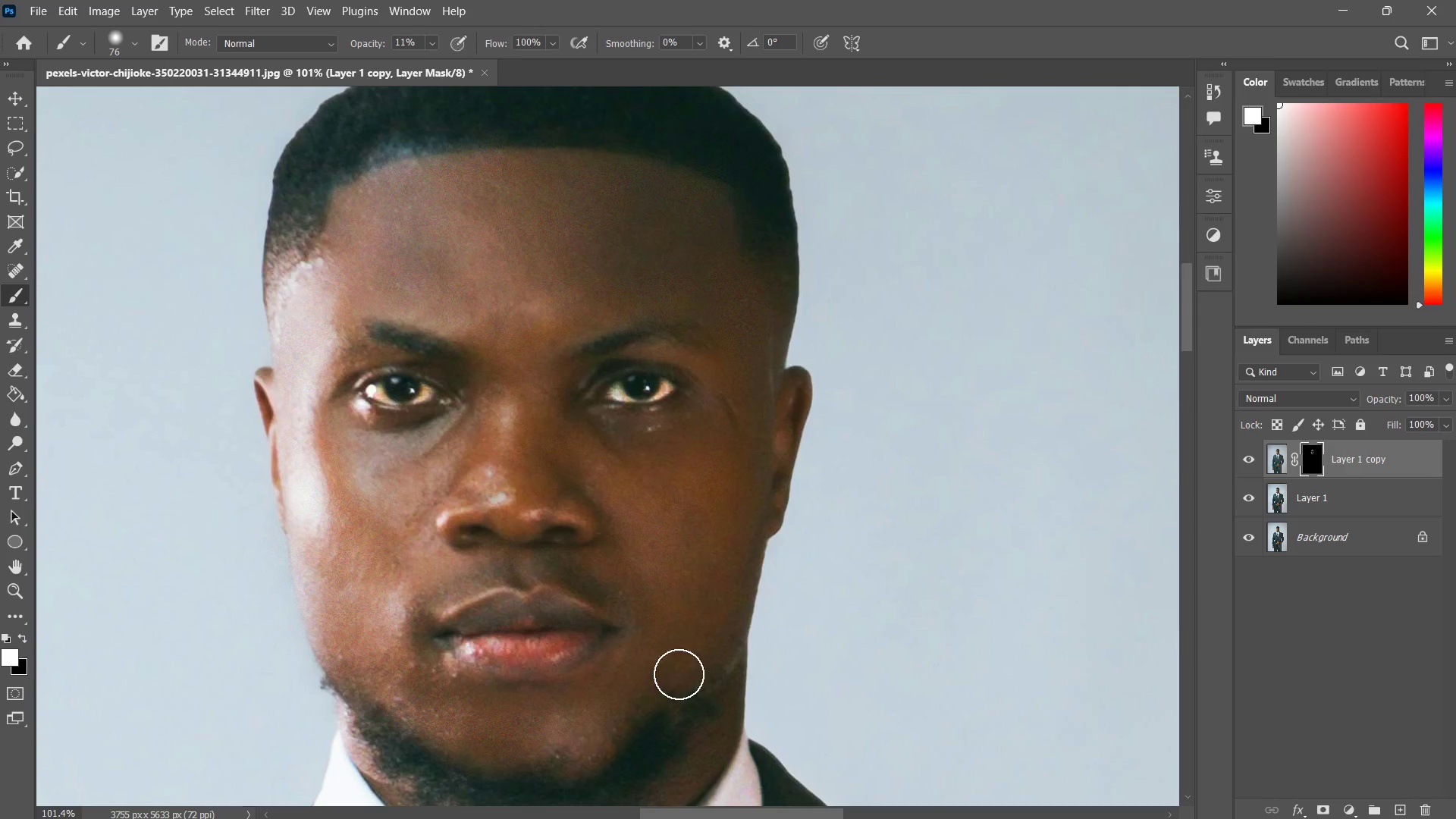 
left_click_drag(start_coordinate=[672, 674], to_coordinate=[591, 741])
 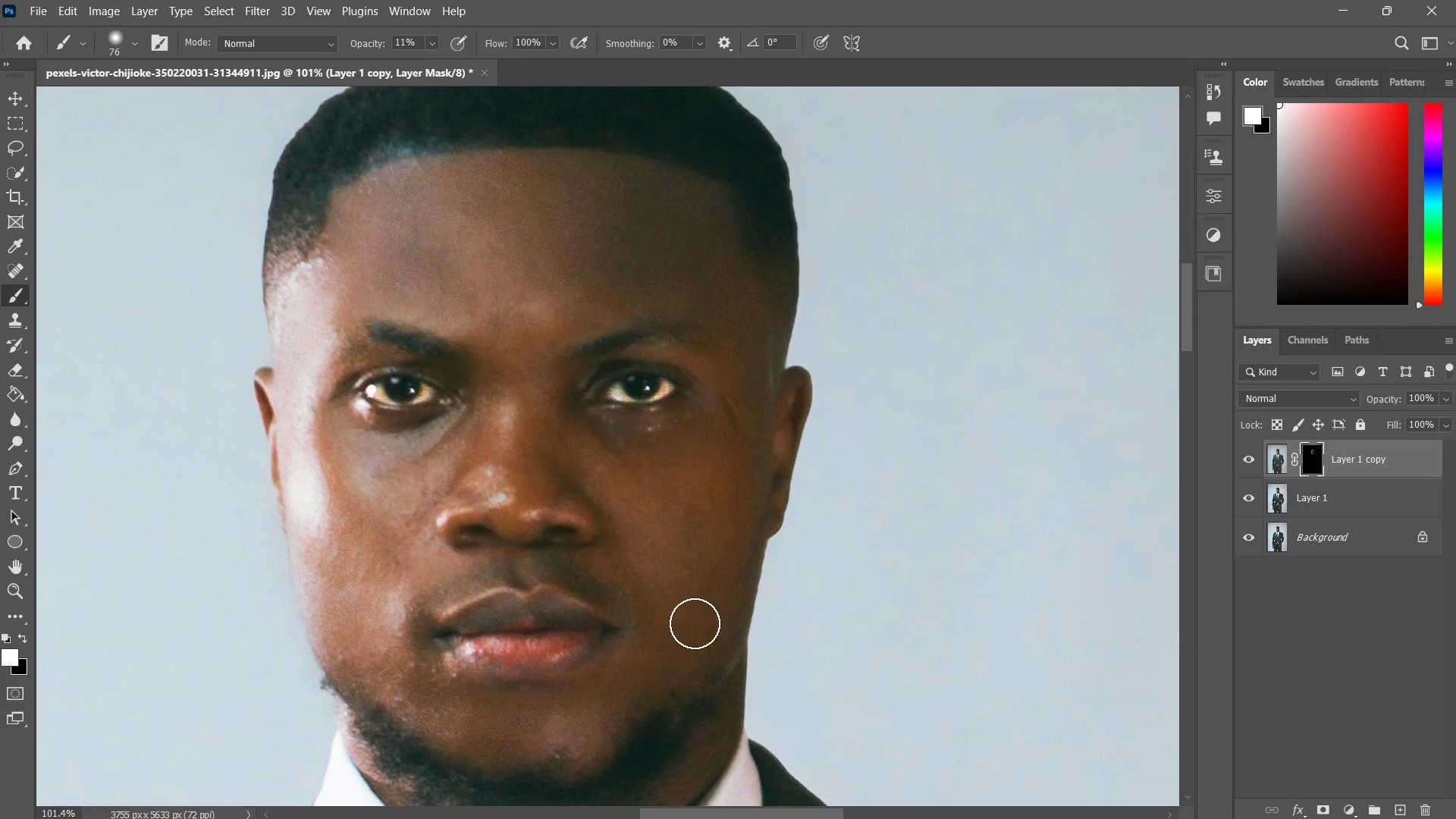 
left_click_drag(start_coordinate=[696, 621], to_coordinate=[645, 706])
 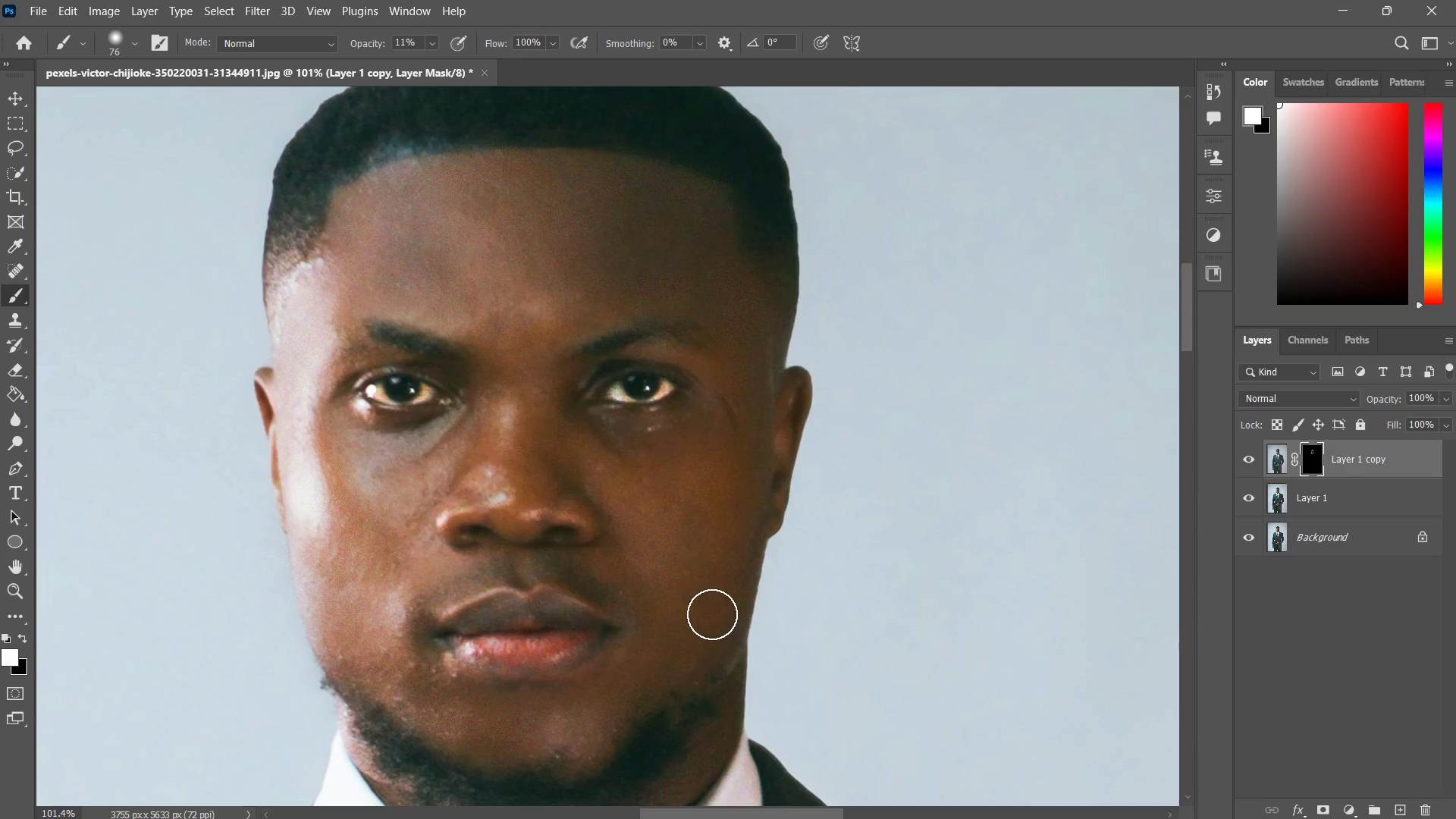 
left_click_drag(start_coordinate=[712, 608], to_coordinate=[675, 705])
 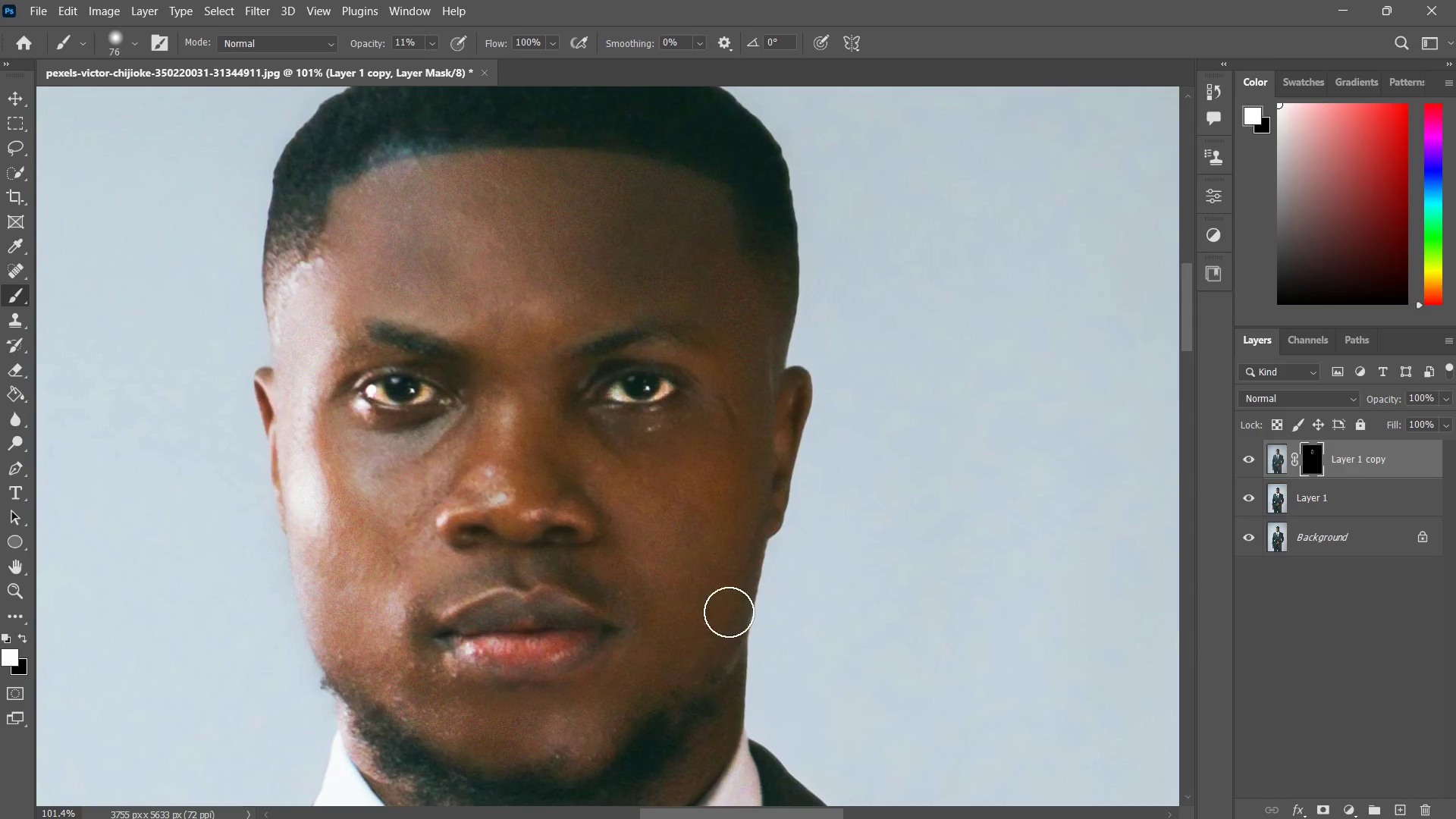 
left_click_drag(start_coordinate=[729, 612], to_coordinate=[686, 685])
 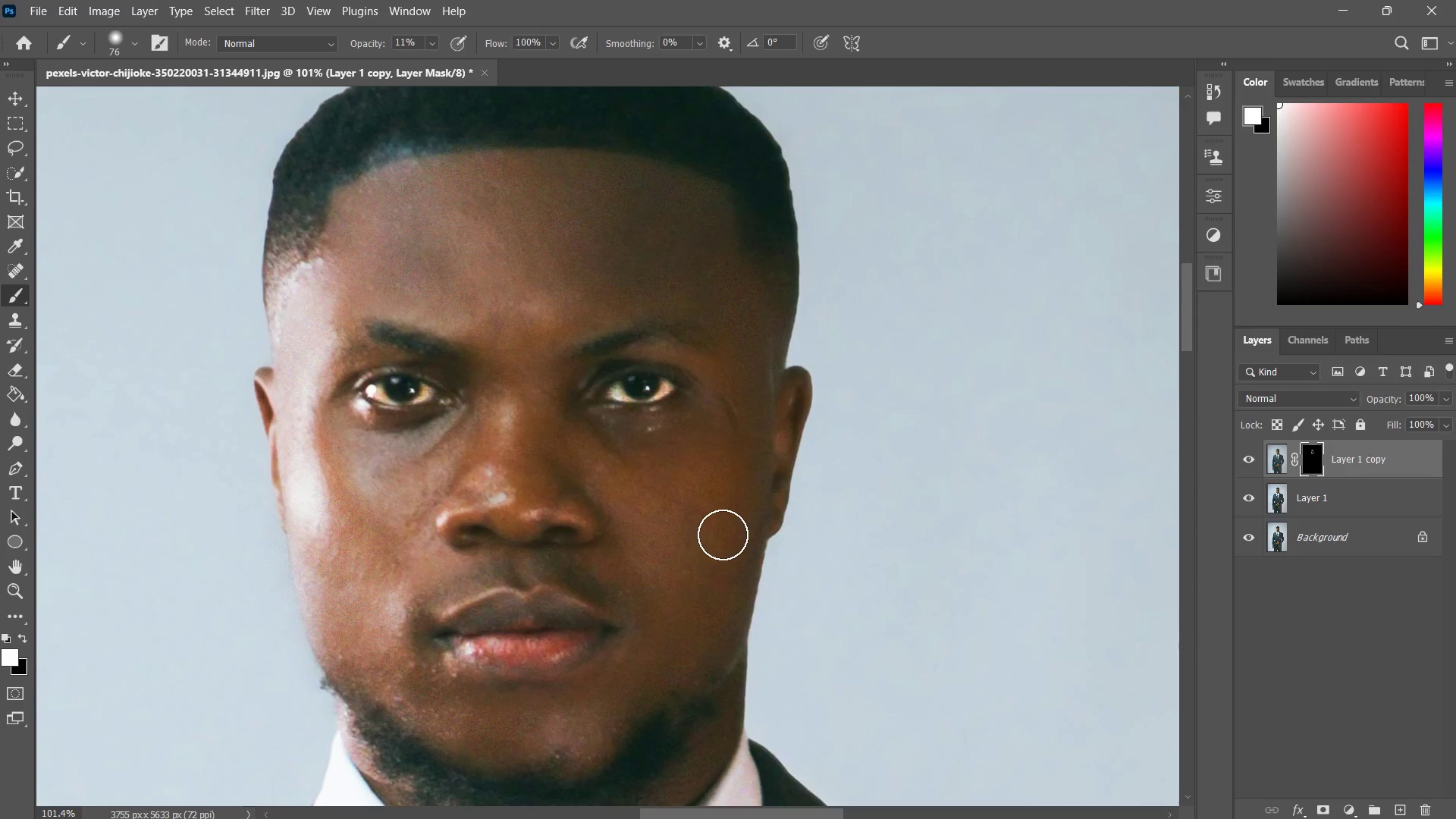 
left_click_drag(start_coordinate=[723, 527], to_coordinate=[656, 633])
 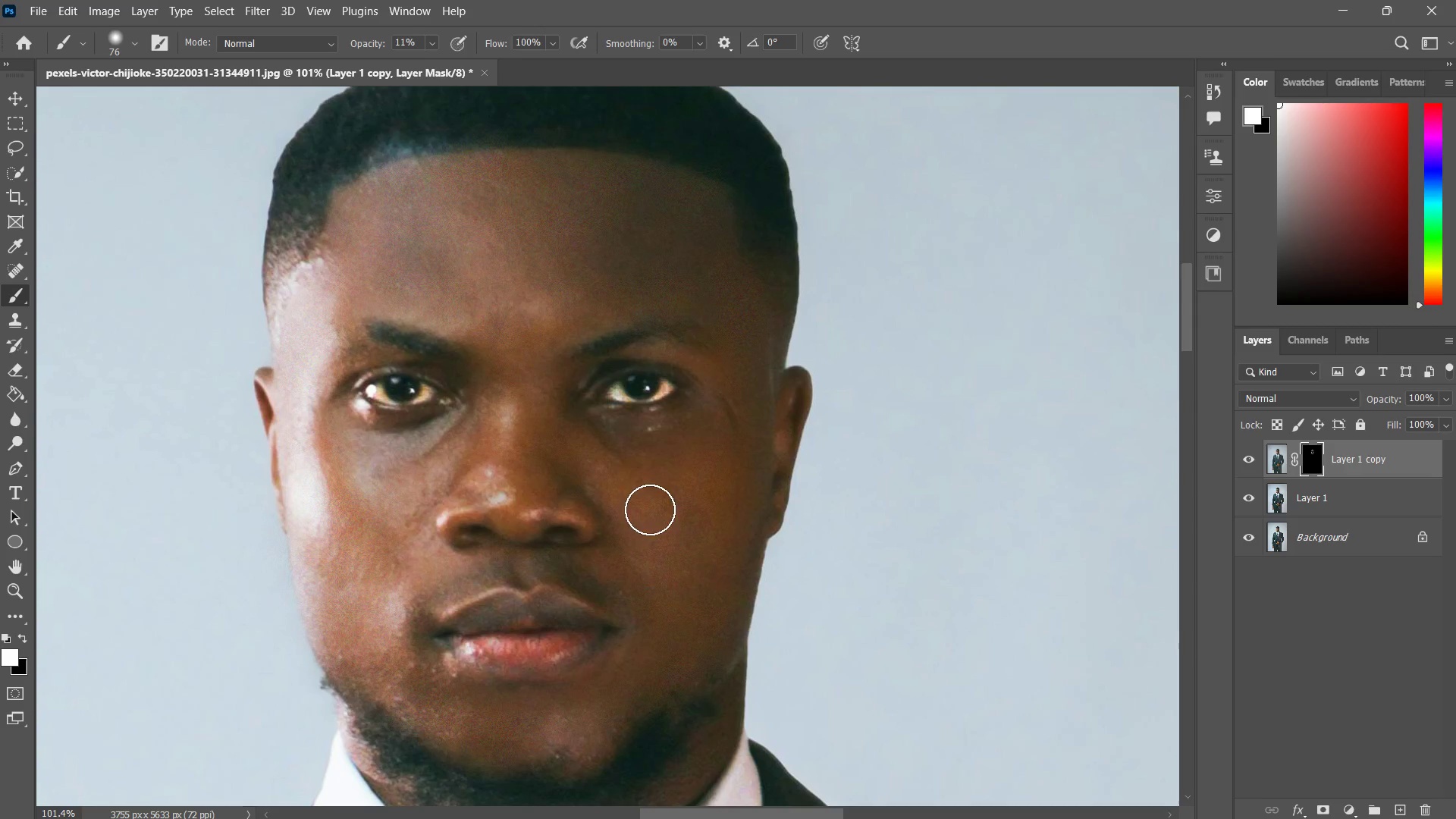 
left_click_drag(start_coordinate=[649, 496], to_coordinate=[619, 515])
 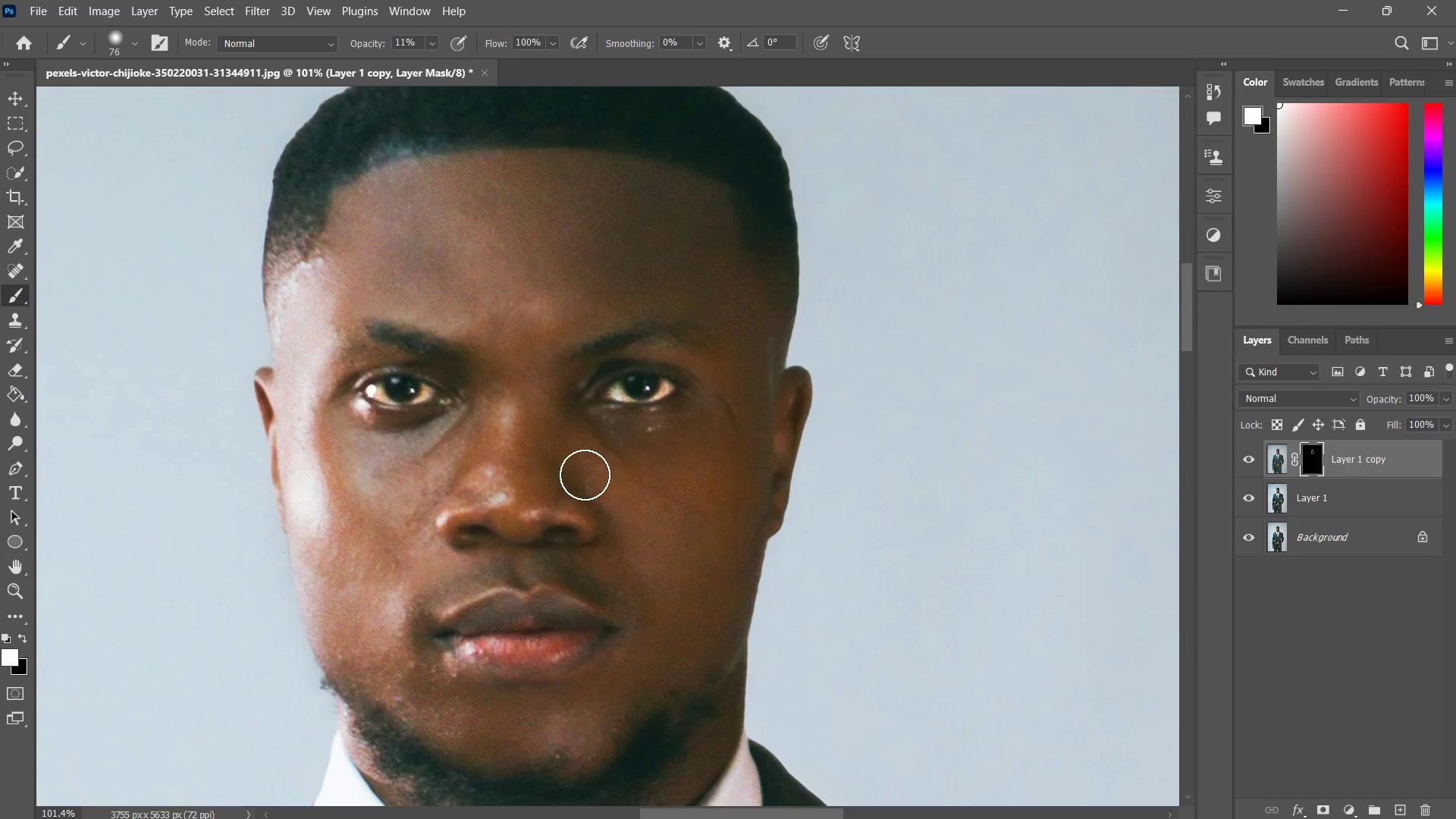 
left_click_drag(start_coordinate=[585, 475], to_coordinate=[711, 500])
 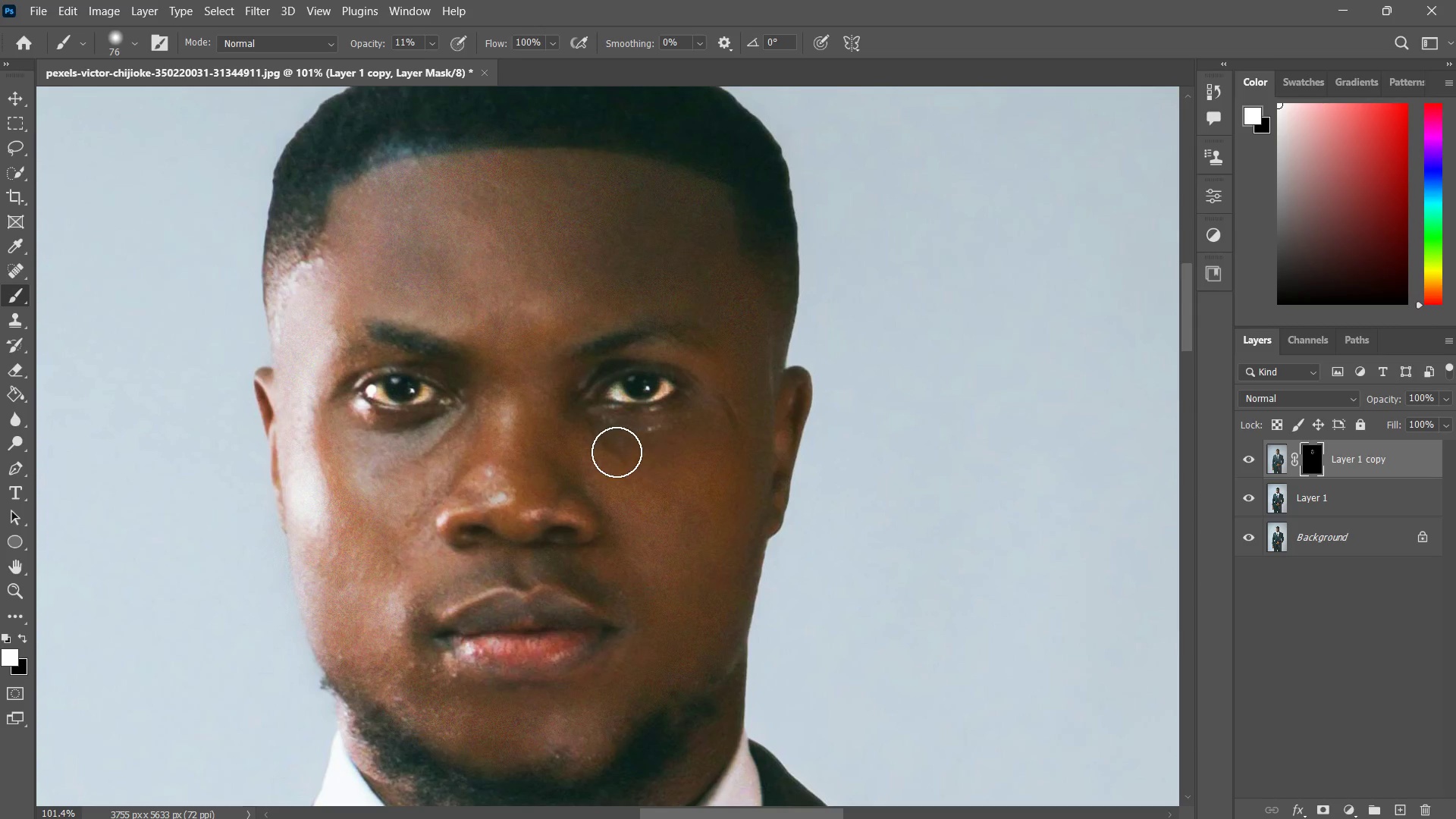 
left_click_drag(start_coordinate=[627, 464], to_coordinate=[723, 445])
 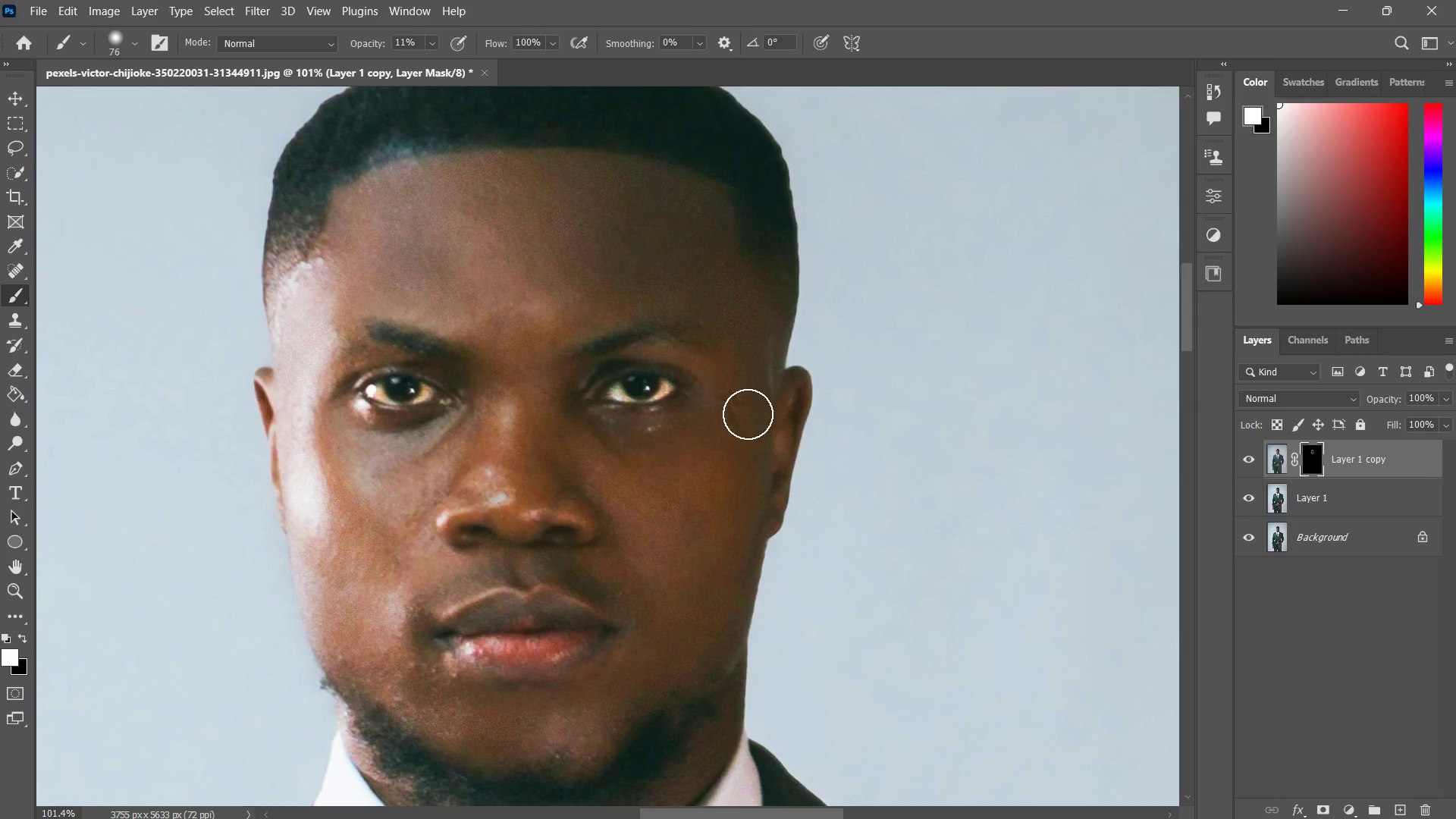 
left_click_drag(start_coordinate=[748, 414], to_coordinate=[646, 497])
 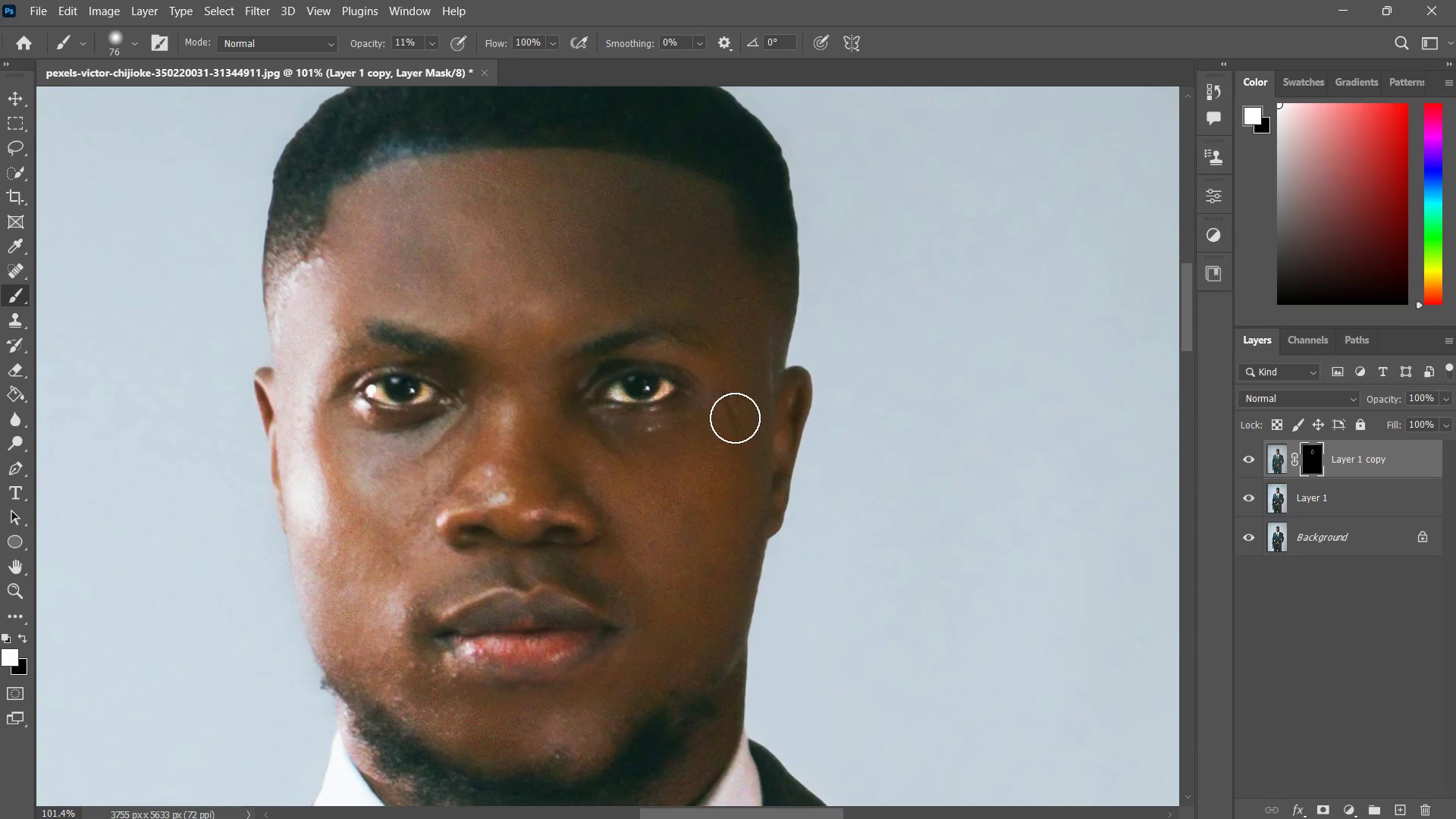 
left_click_drag(start_coordinate=[718, 429], to_coordinate=[561, 447])
 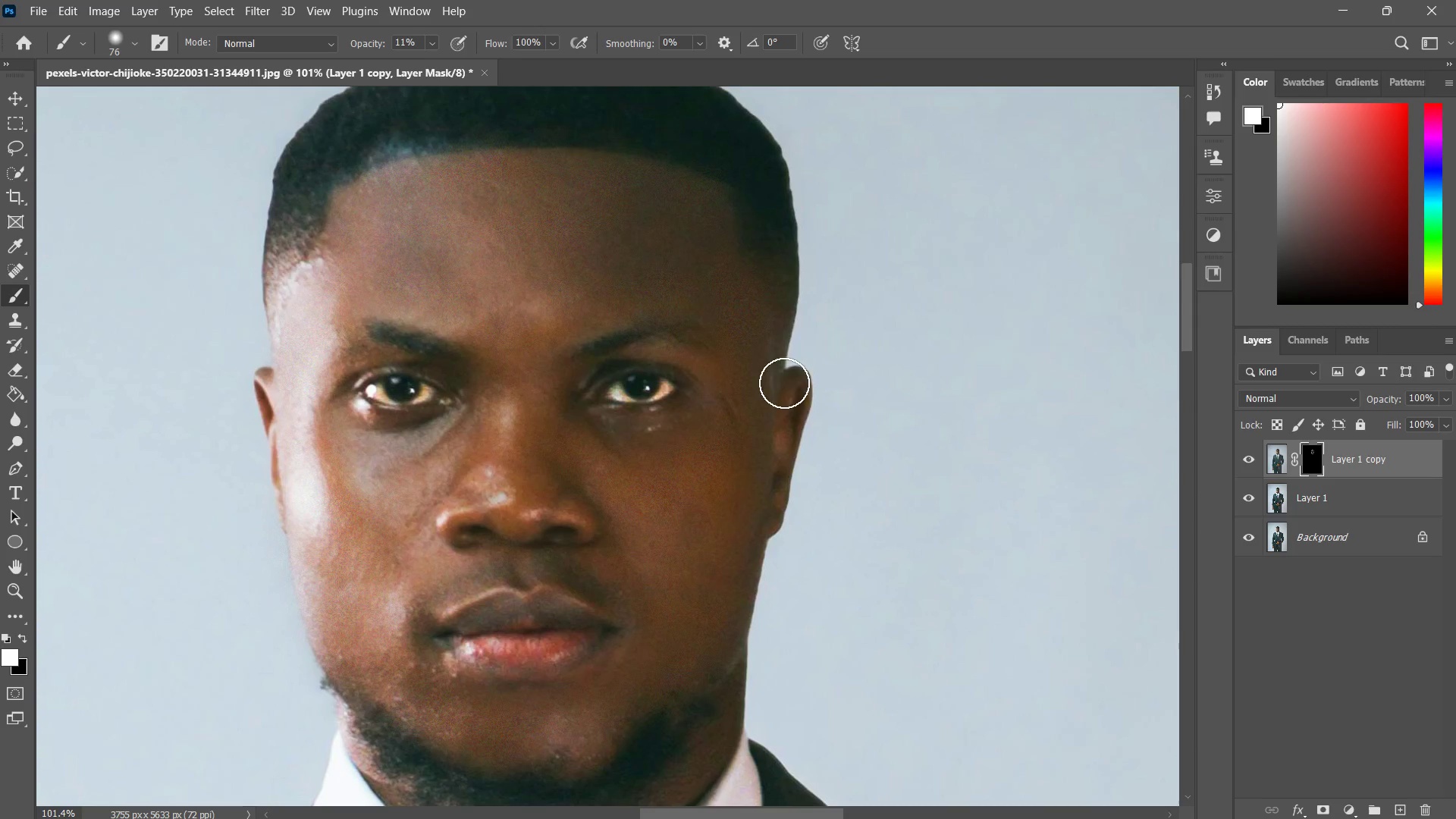 
left_click_drag(start_coordinate=[758, 360], to_coordinate=[697, 403])
 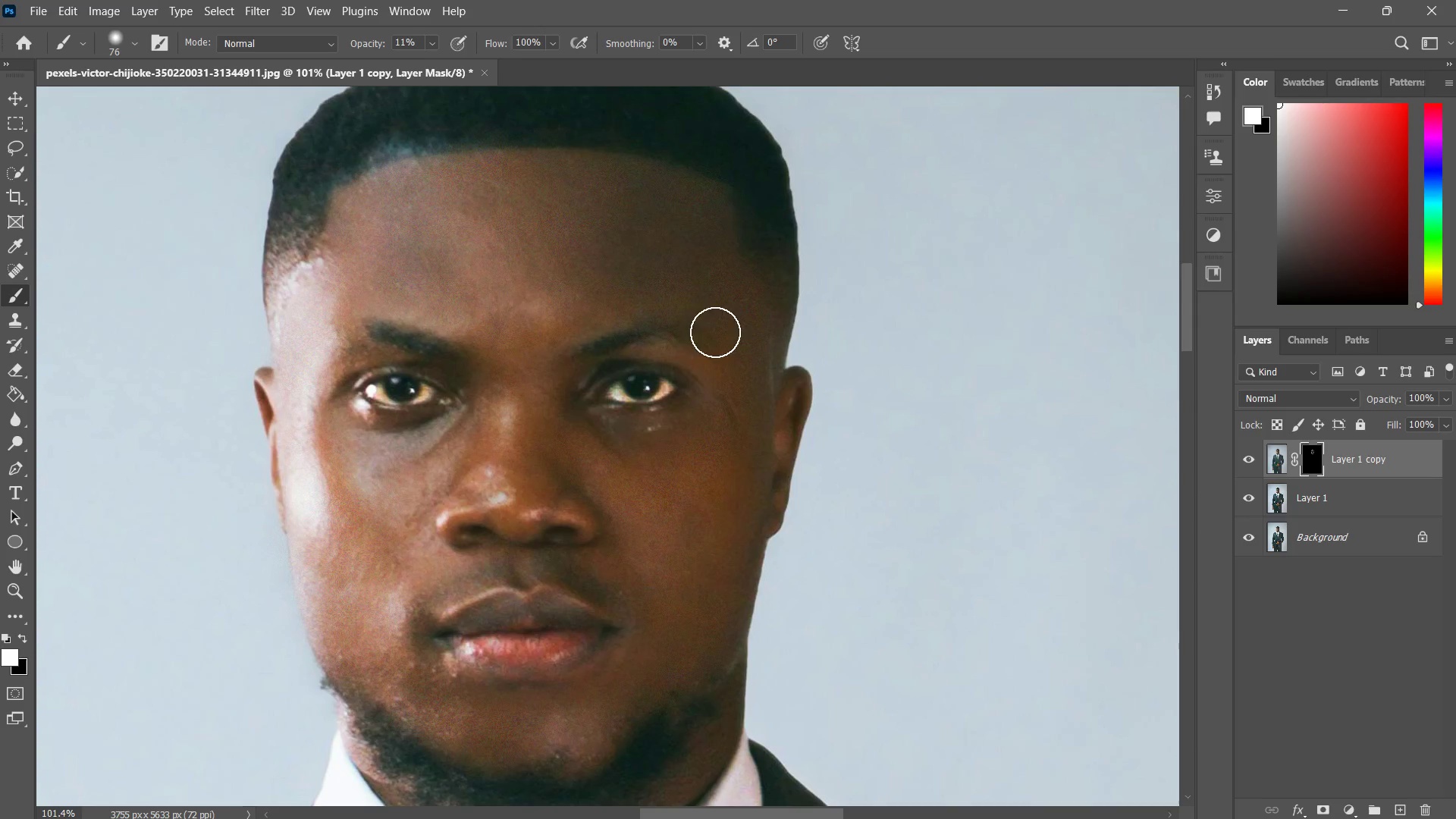 
left_click_drag(start_coordinate=[715, 334], to_coordinate=[714, 509])
 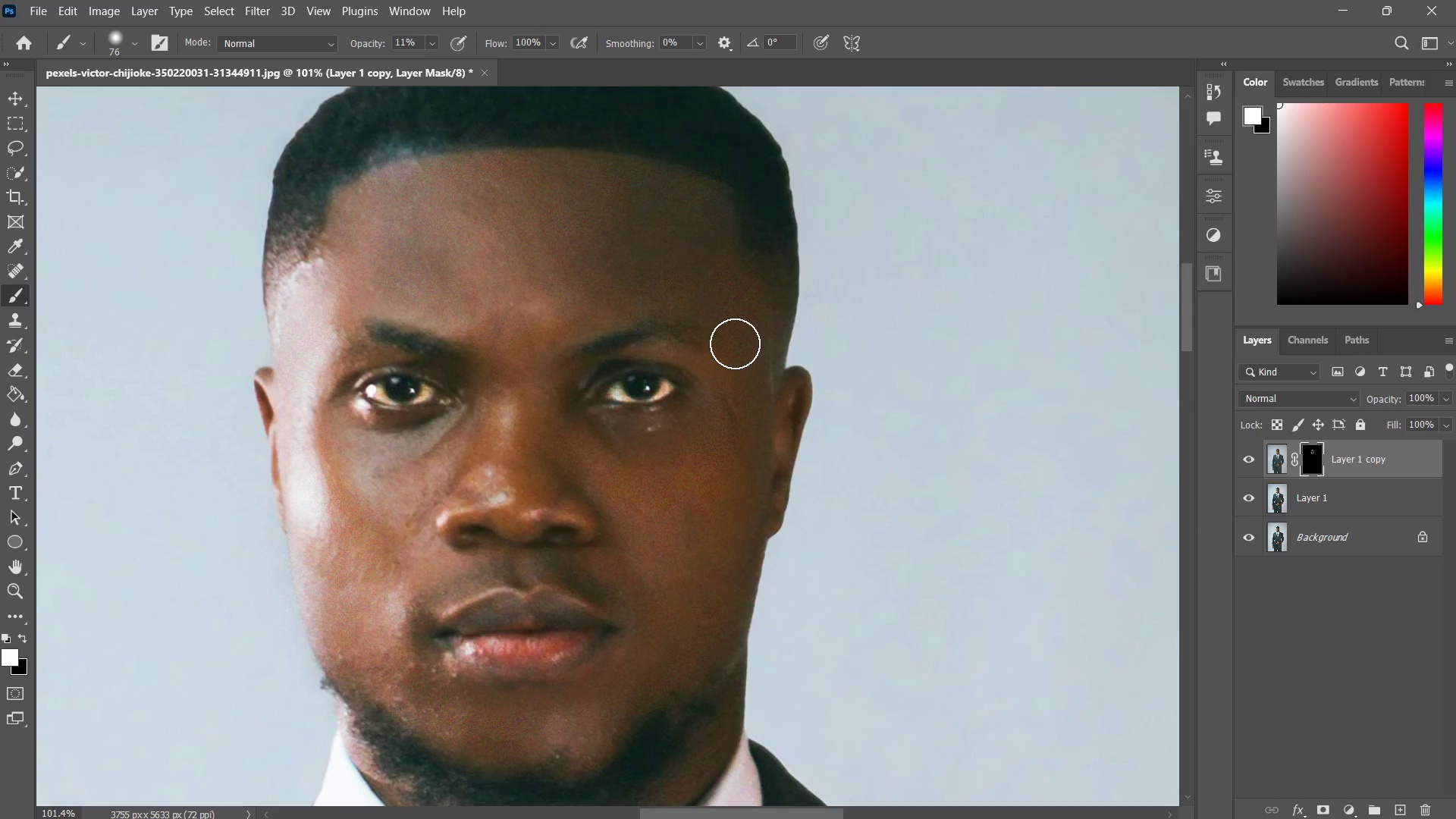 
left_click_drag(start_coordinate=[727, 359], to_coordinate=[562, 472])
 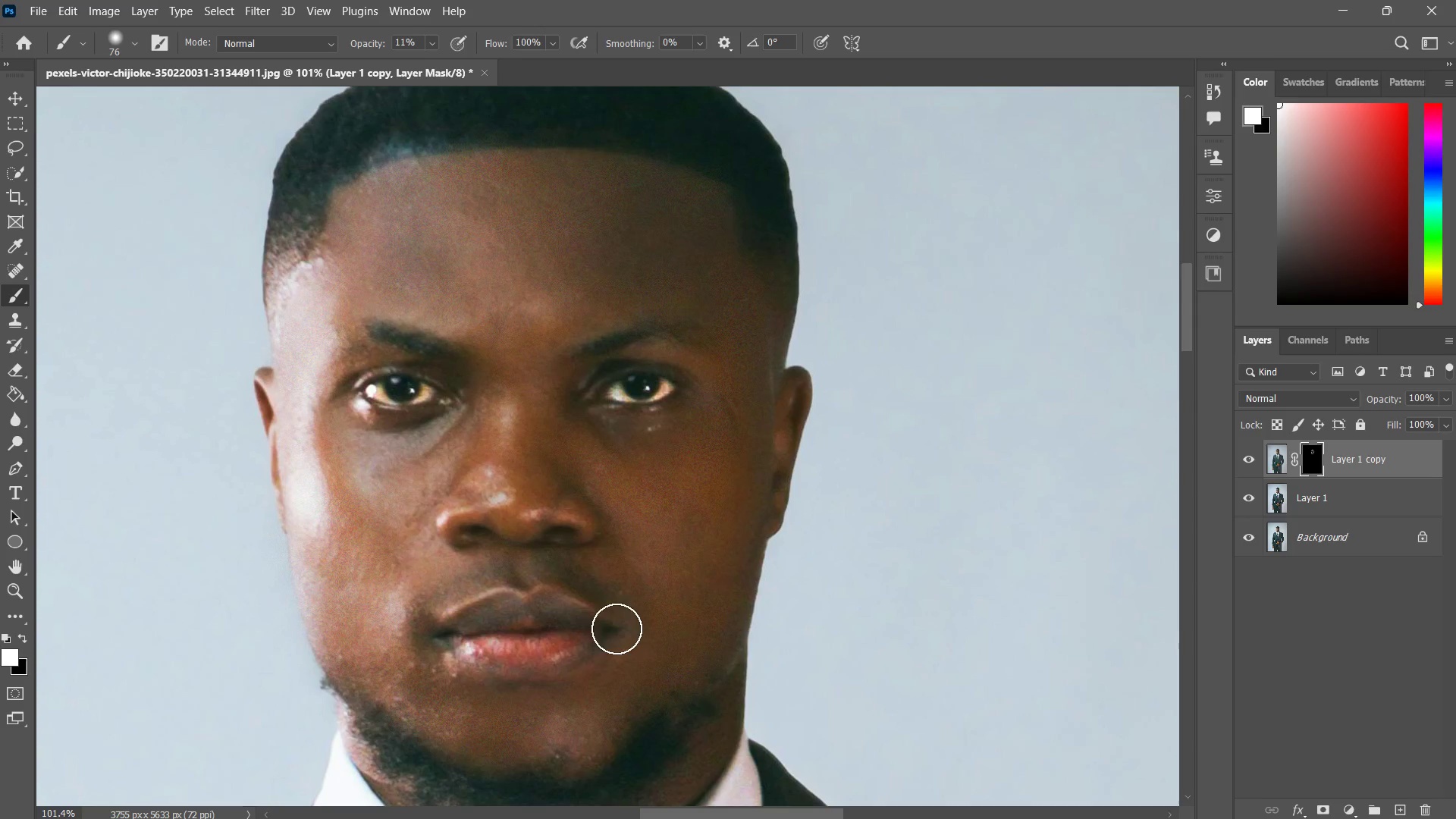 
key(X)
 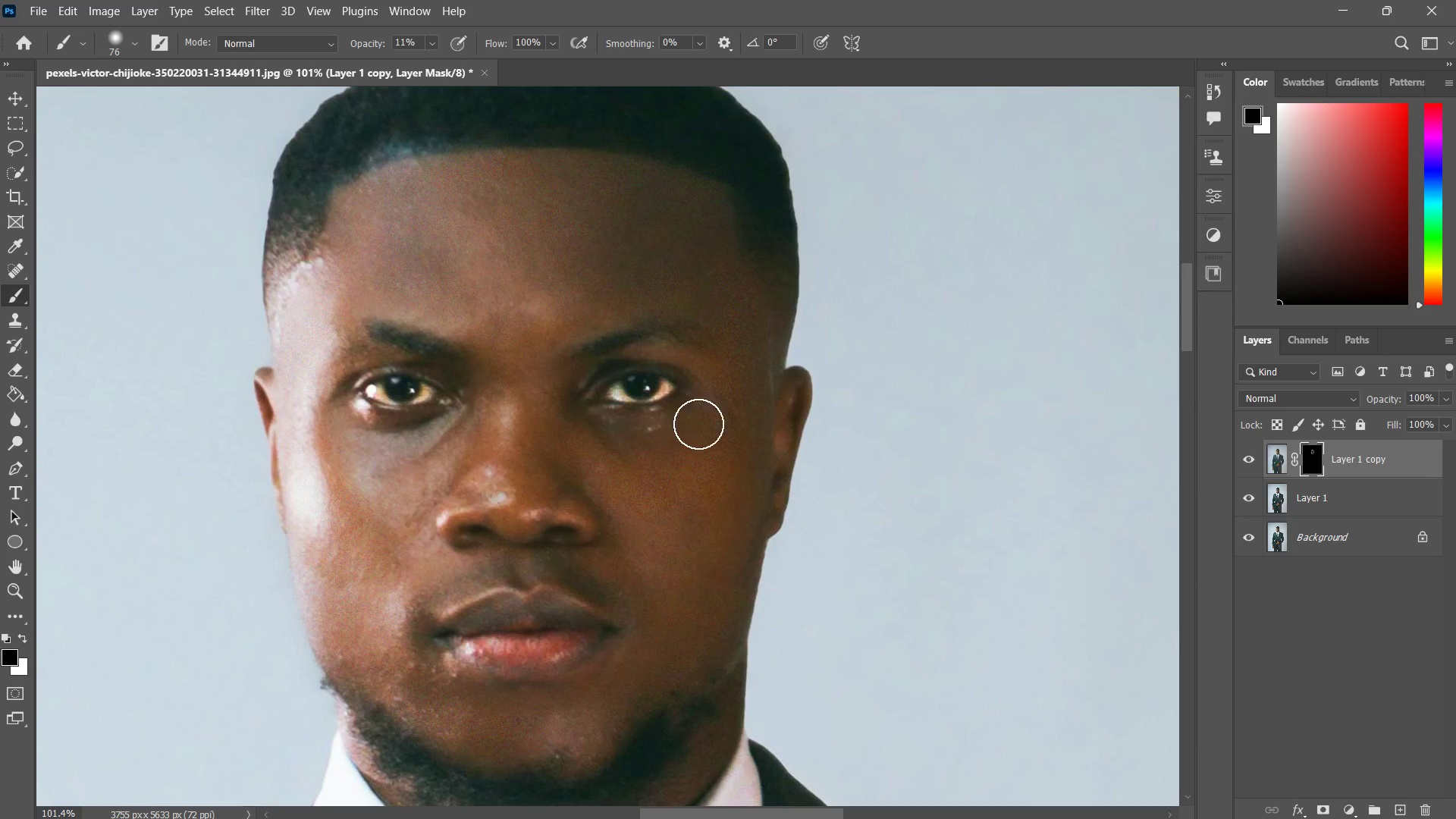 
left_click_drag(start_coordinate=[702, 416], to_coordinate=[774, 357])
 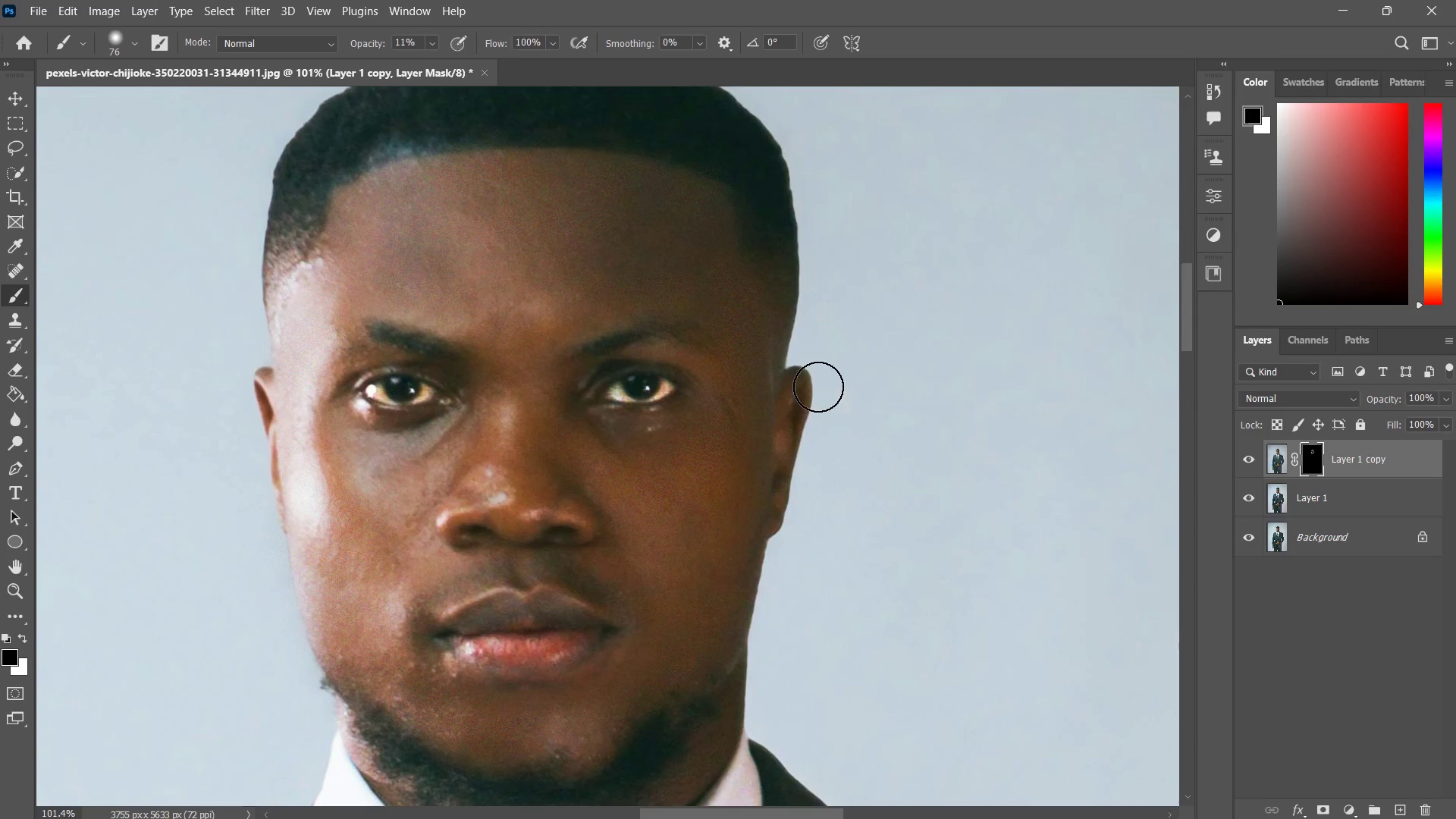 
key(Control+Z)
 